 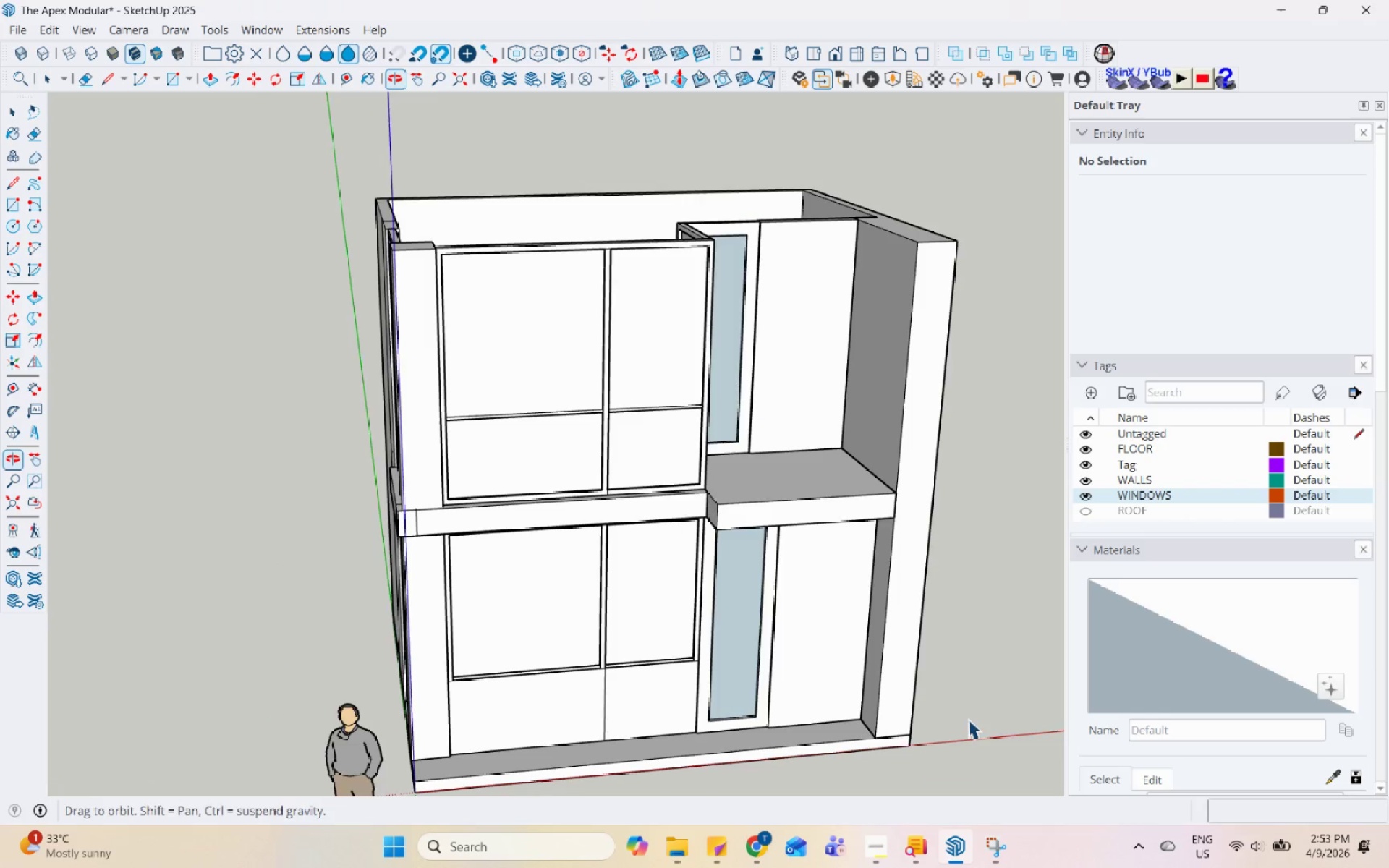 
left_click([1083, 509])
 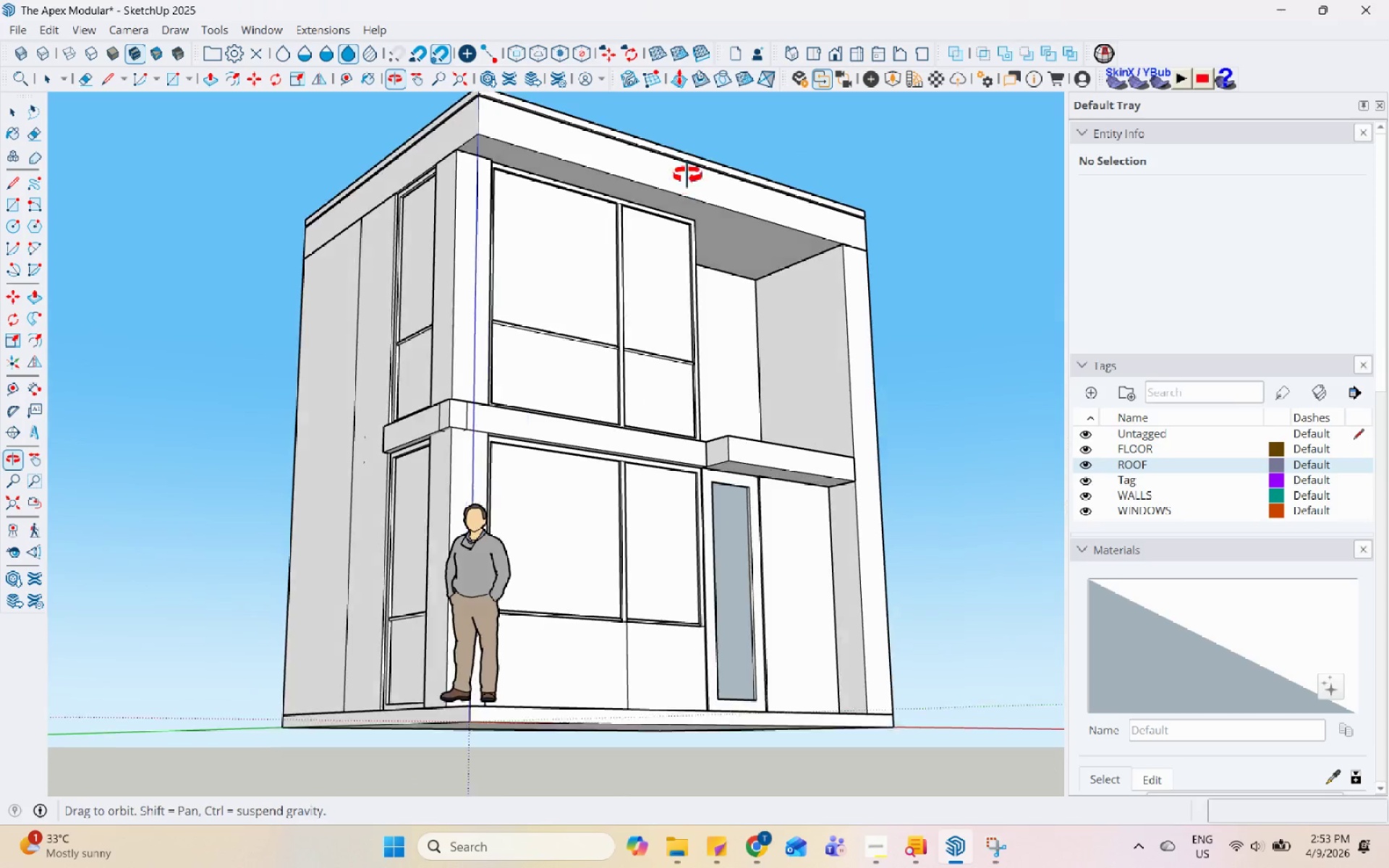 
scroll: coordinate [681, 284], scroll_direction: down, amount: 1.0
 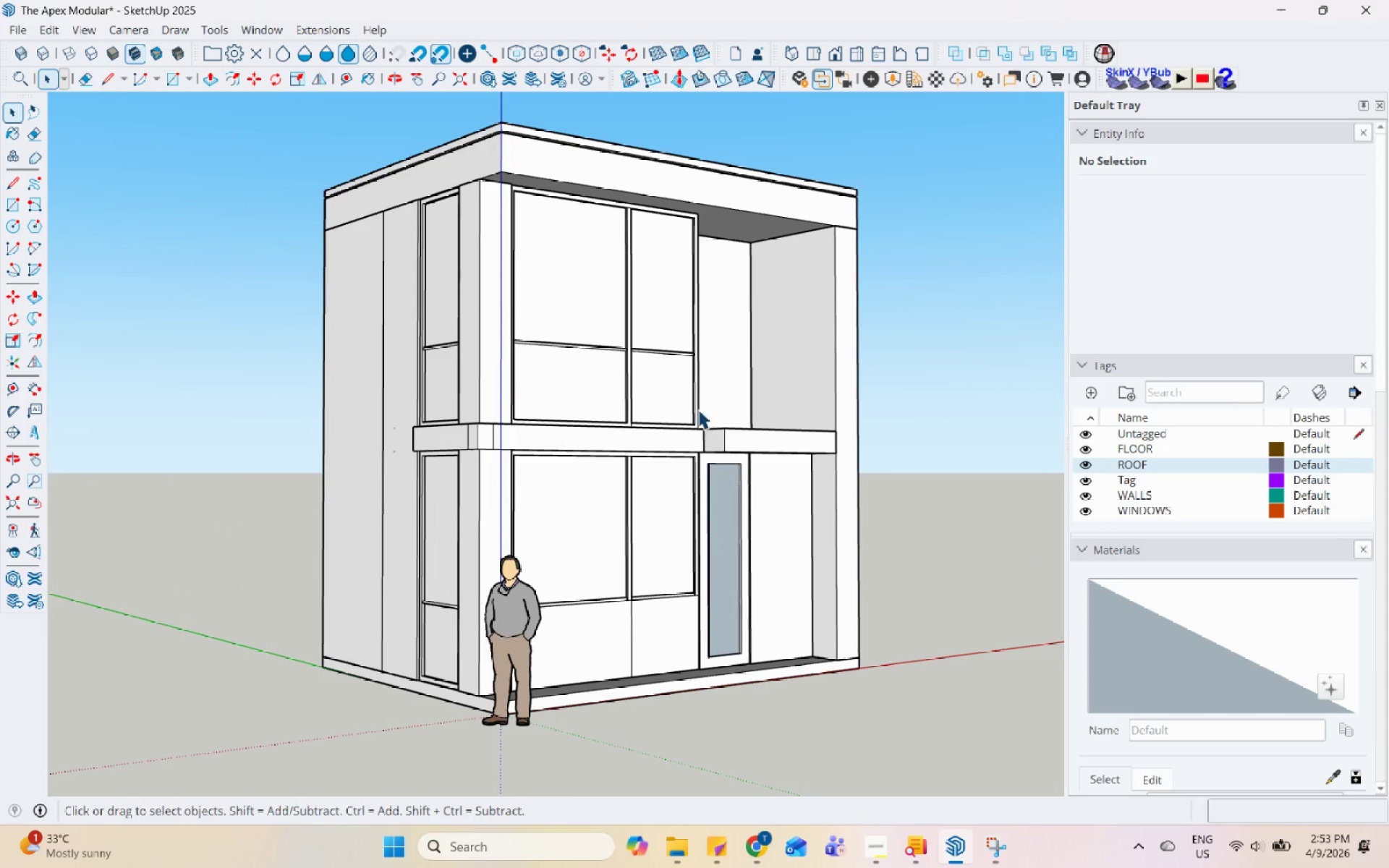 
scroll: coordinate [483, 427], scroll_direction: up, amount: 10.0
 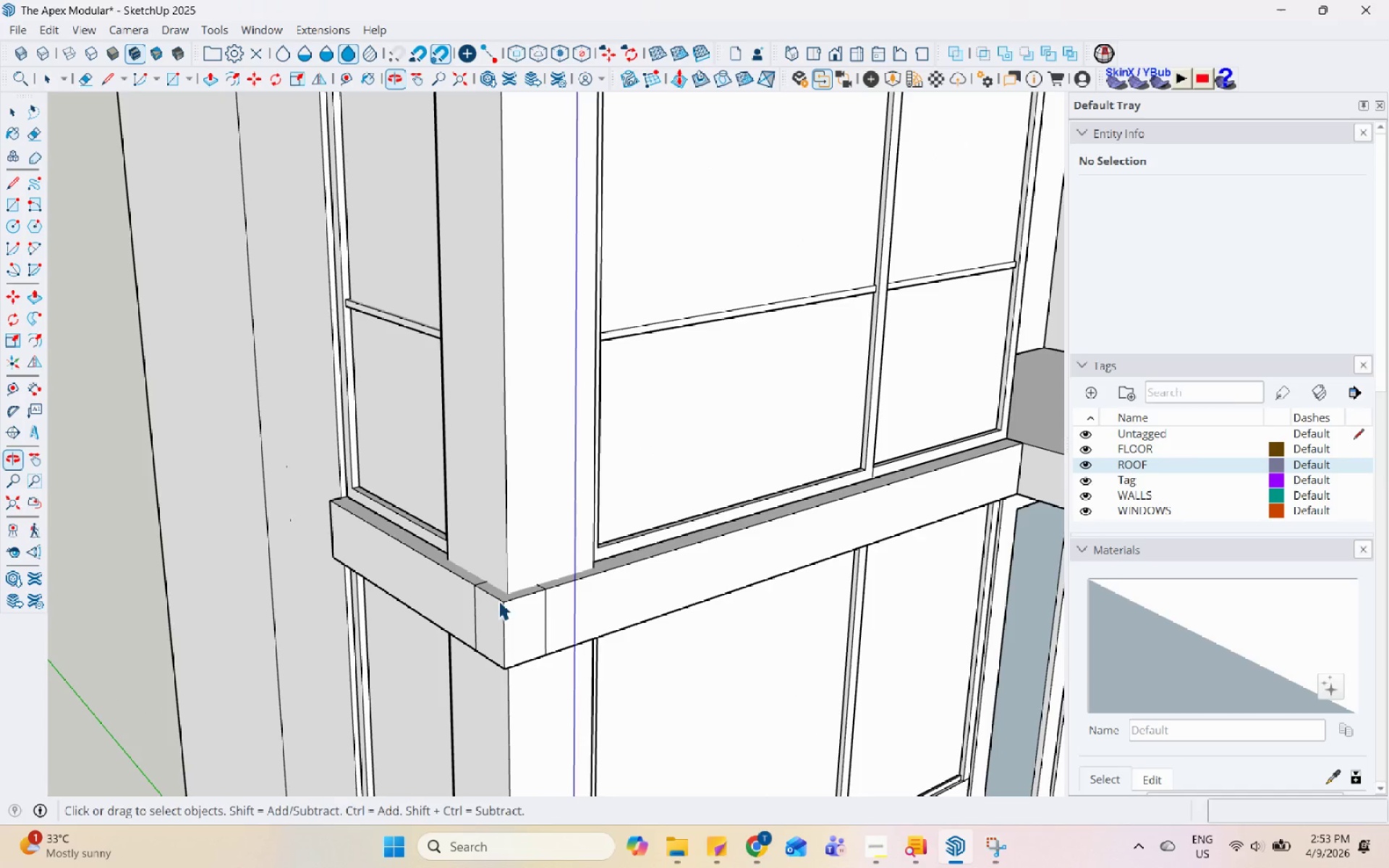 
left_click([589, 617])
 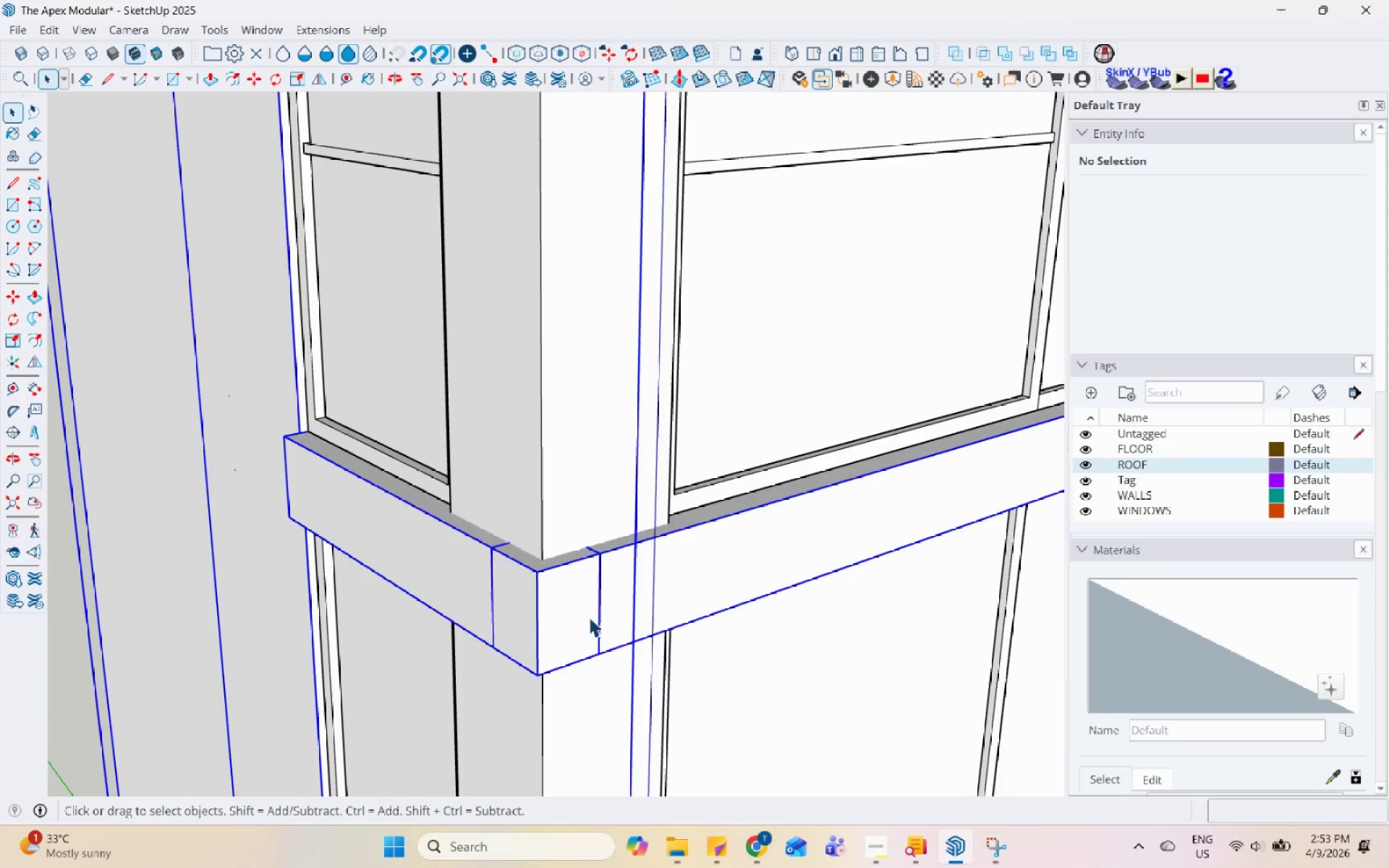 
scroll: coordinate [626, 606], scroll_direction: up, amount: 4.0
 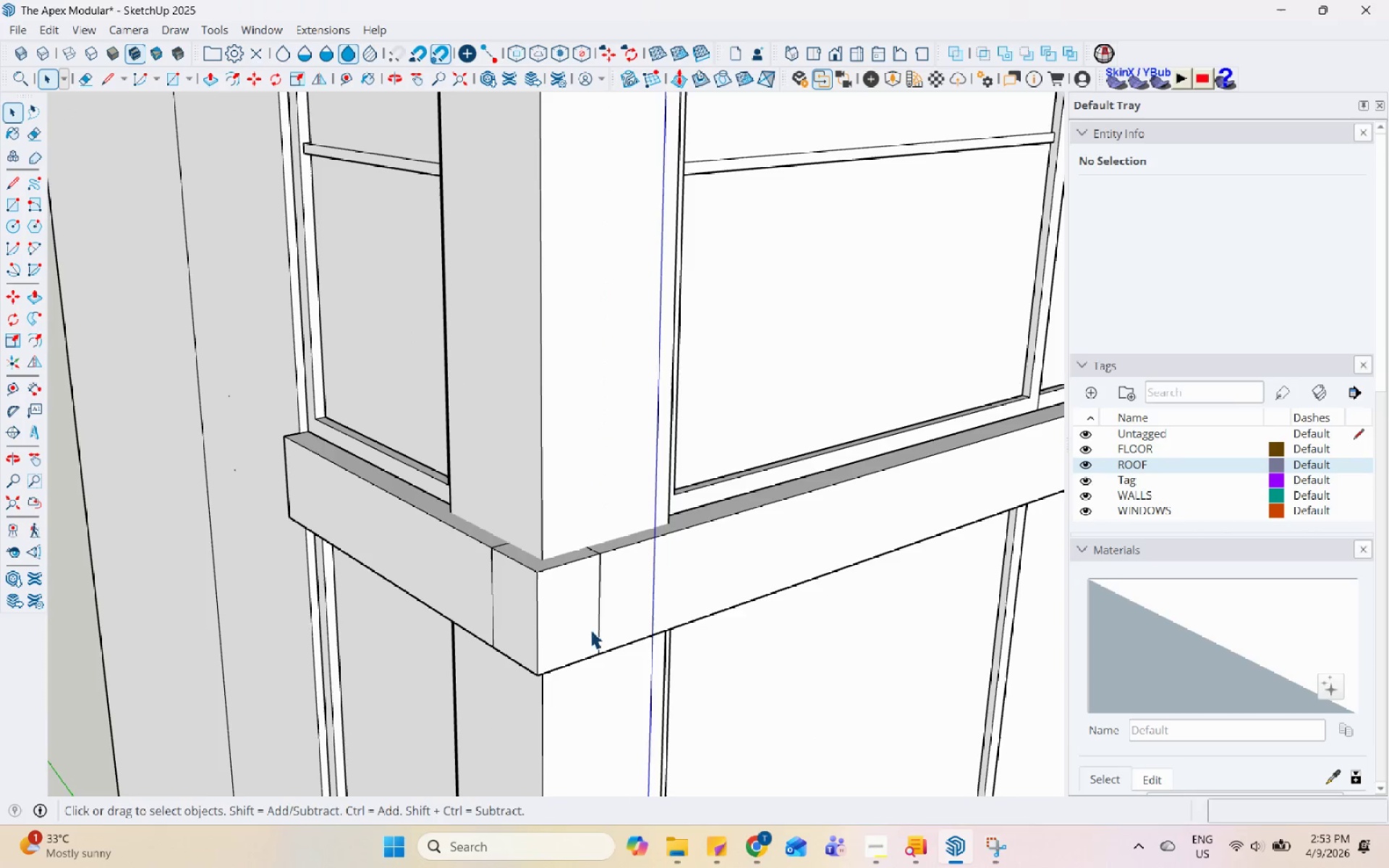 
double_click([589, 617])
 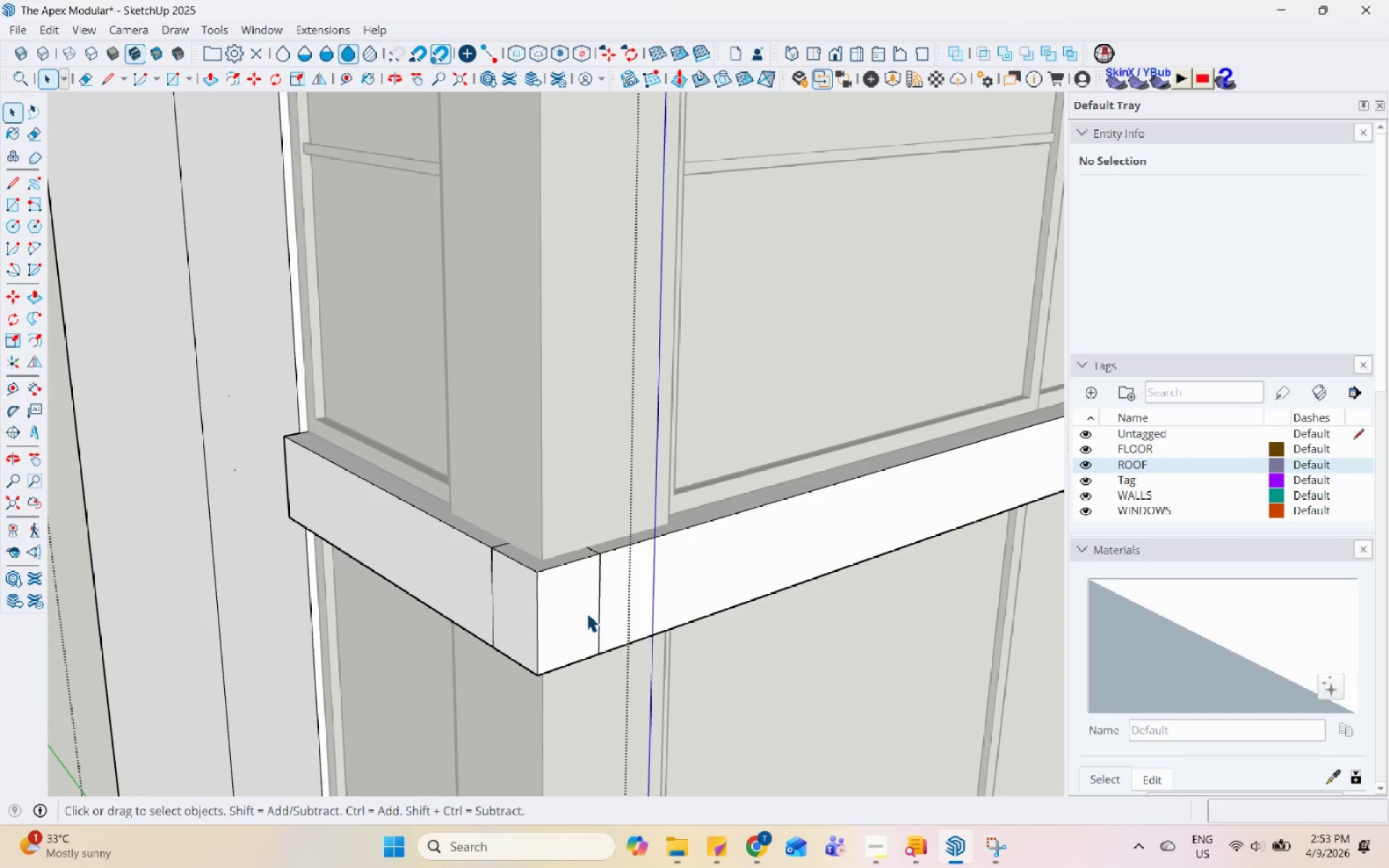 
triple_click([587, 613])
 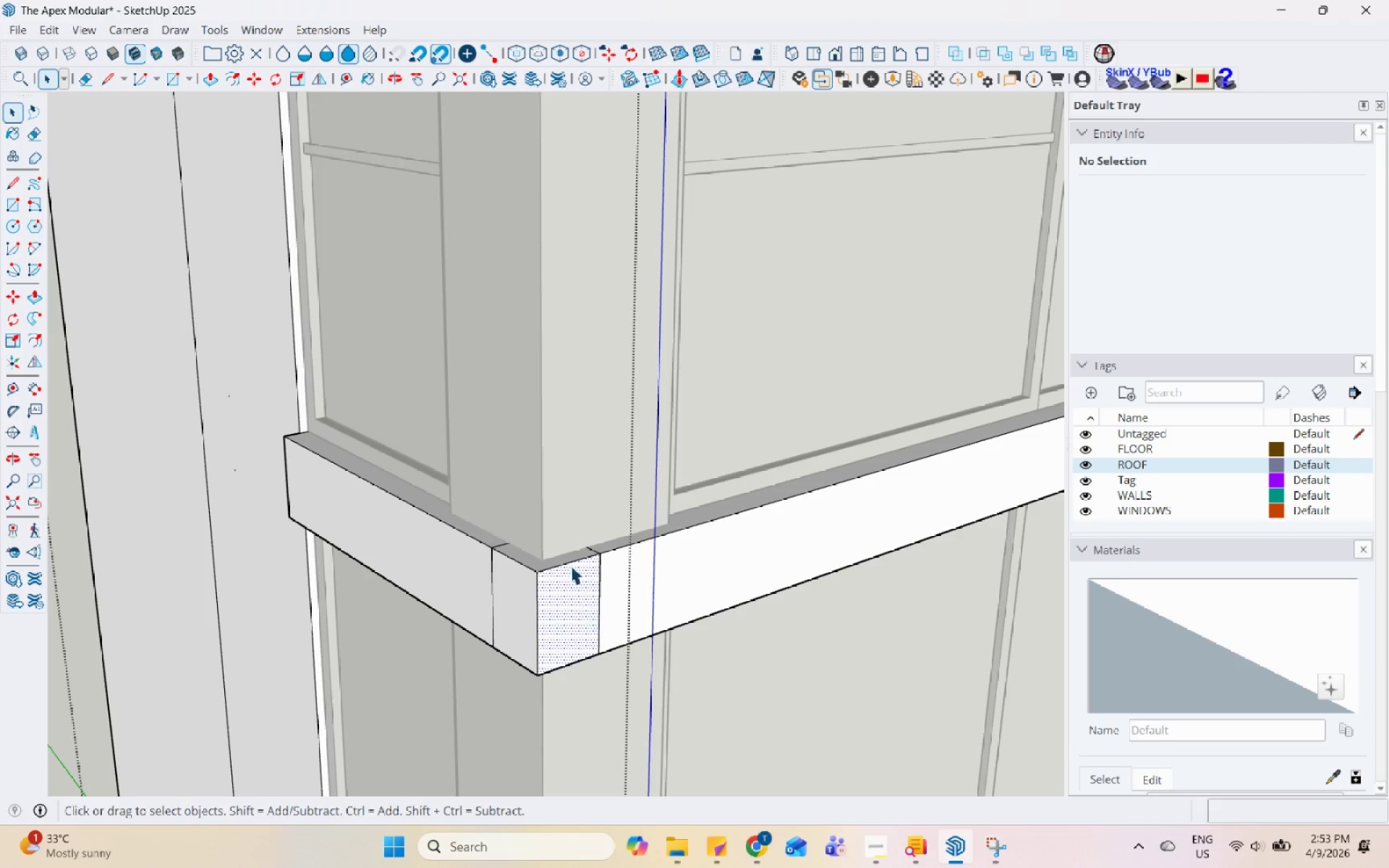 
scroll: coordinate [556, 553], scroll_direction: down, amount: 2.0
 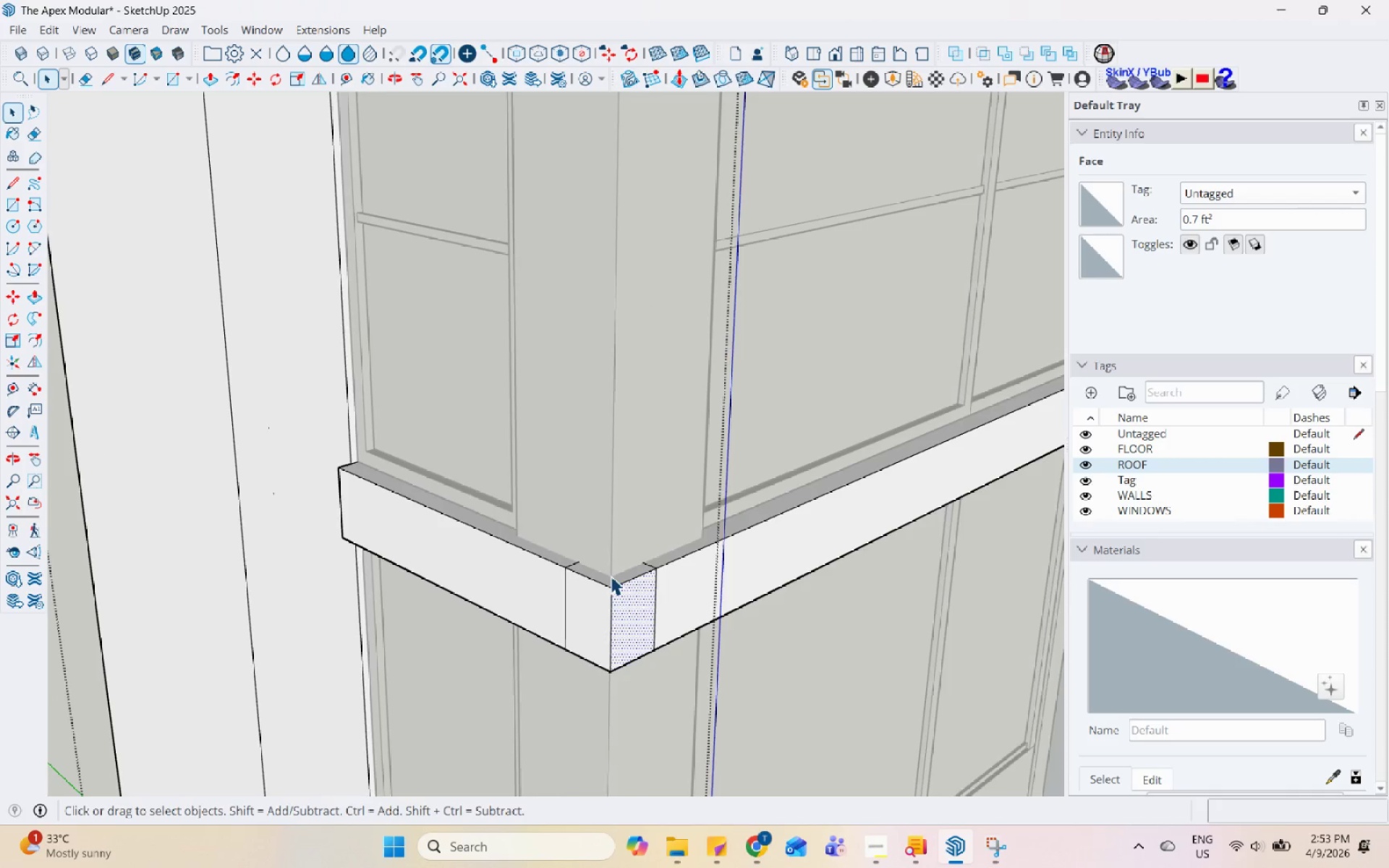 
key(Escape)
 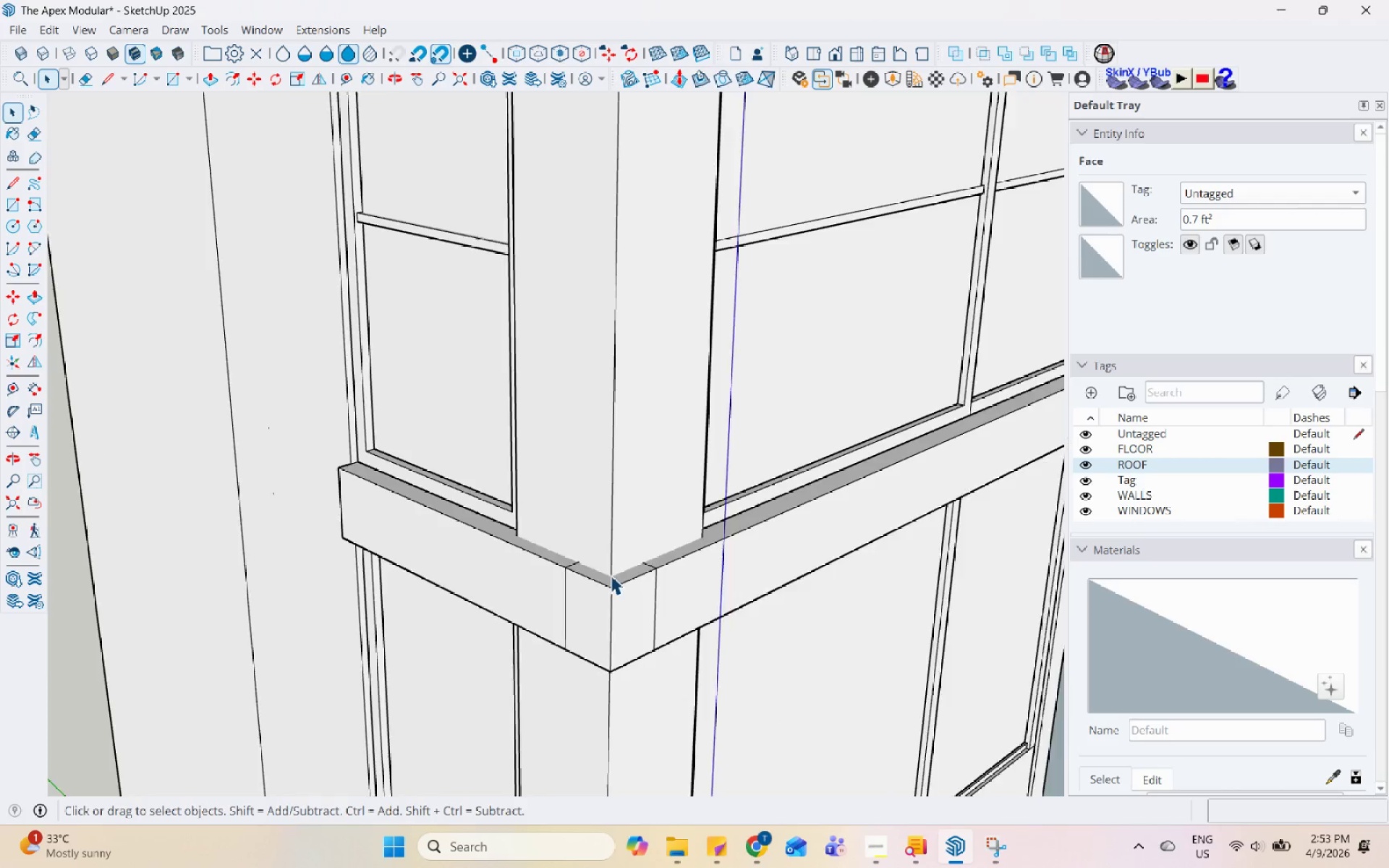 
scroll: coordinate [570, 475], scroll_direction: down, amount: 13.0
 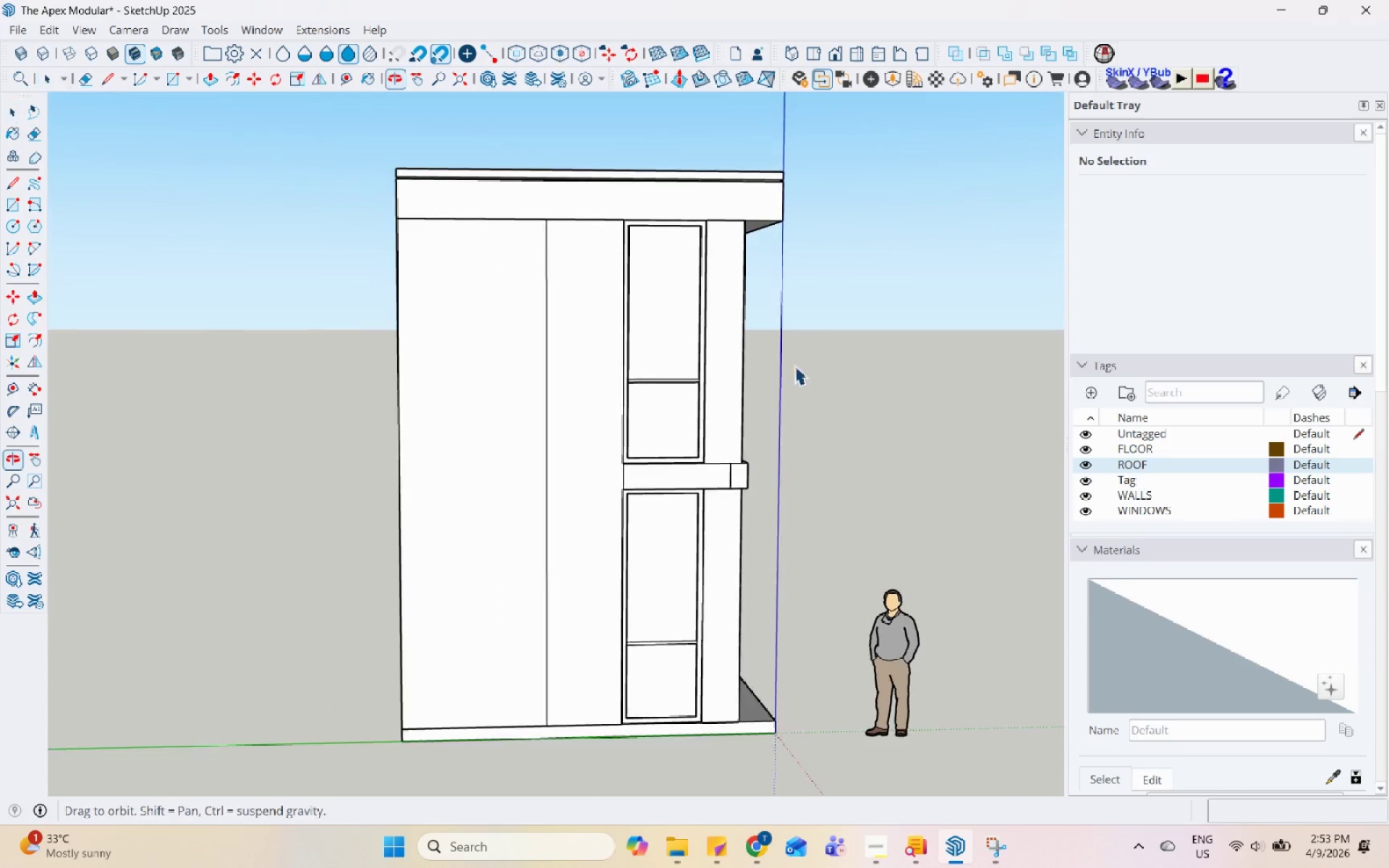 
left_click([500, 328])
 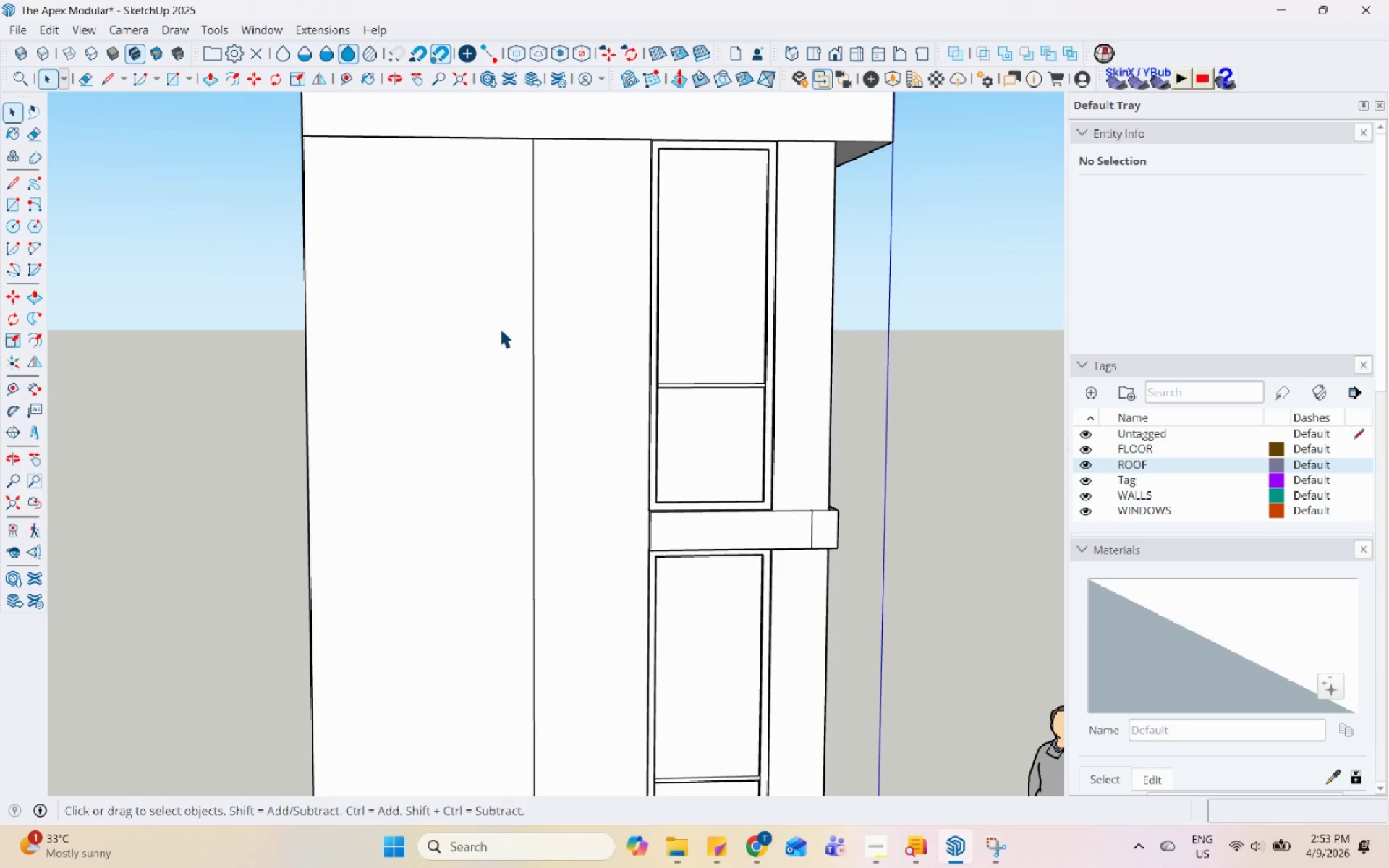 
scroll: coordinate [572, 370], scroll_direction: up, amount: 4.0
 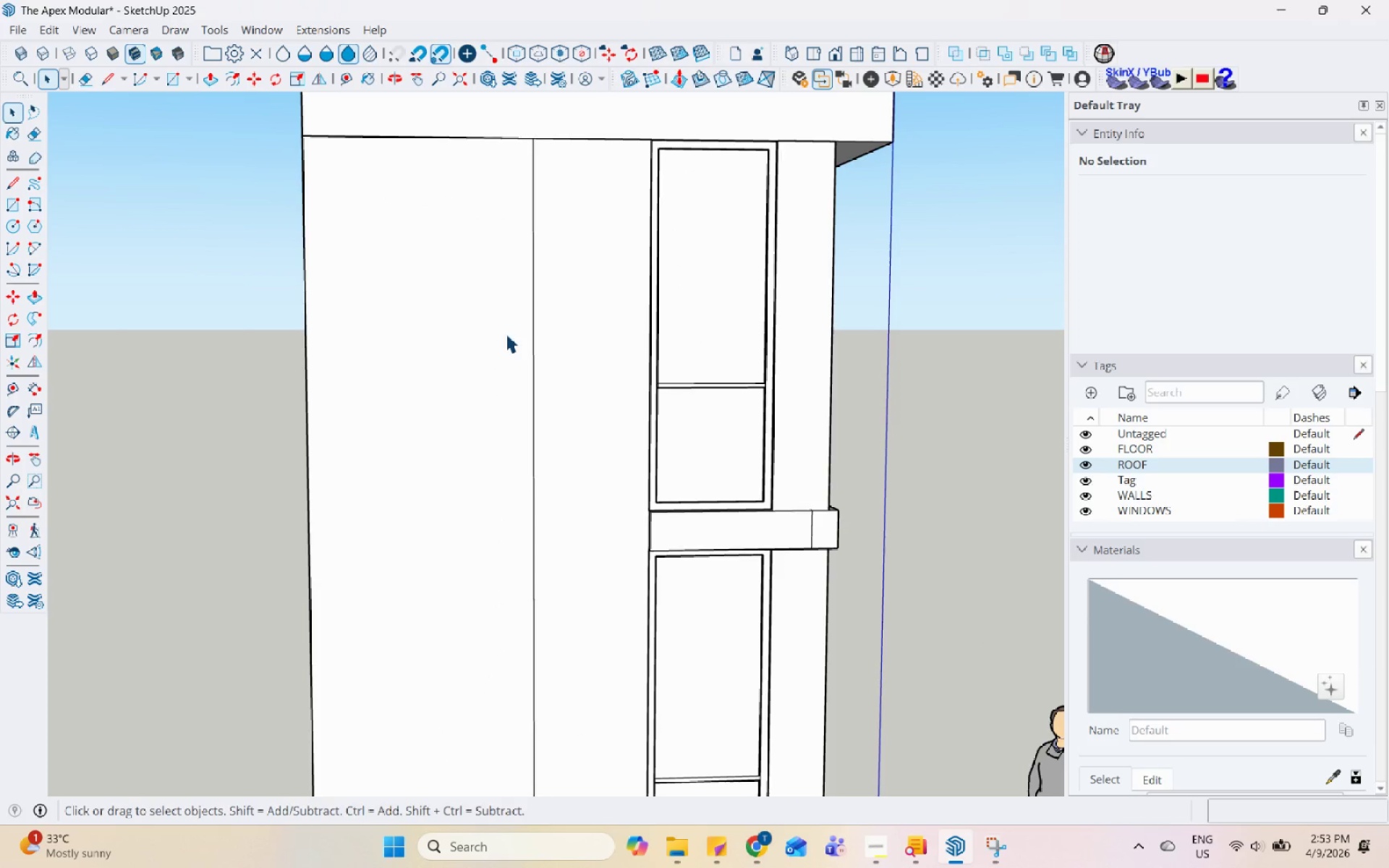 
double_click([500, 328])
 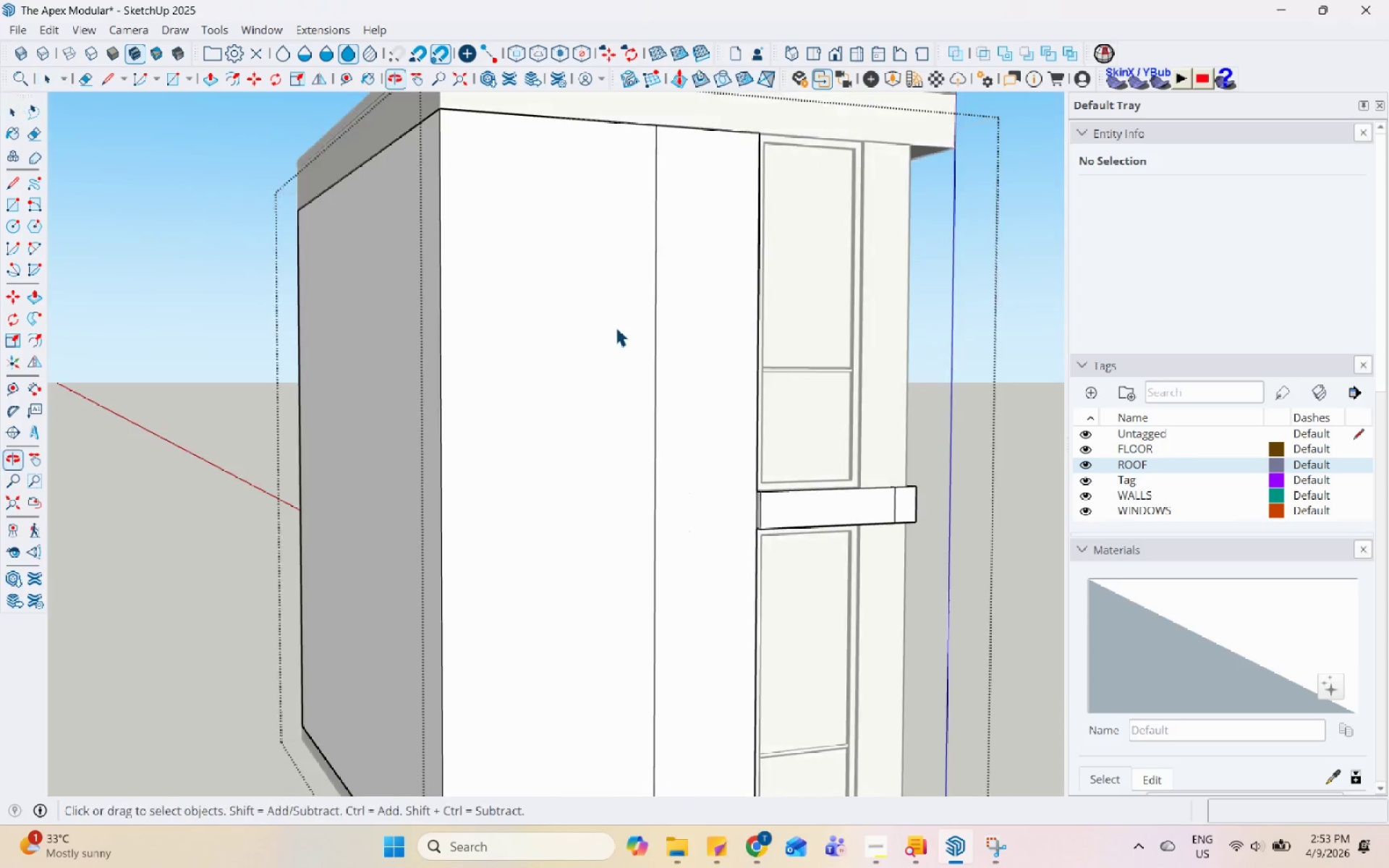 
left_click([579, 349])
 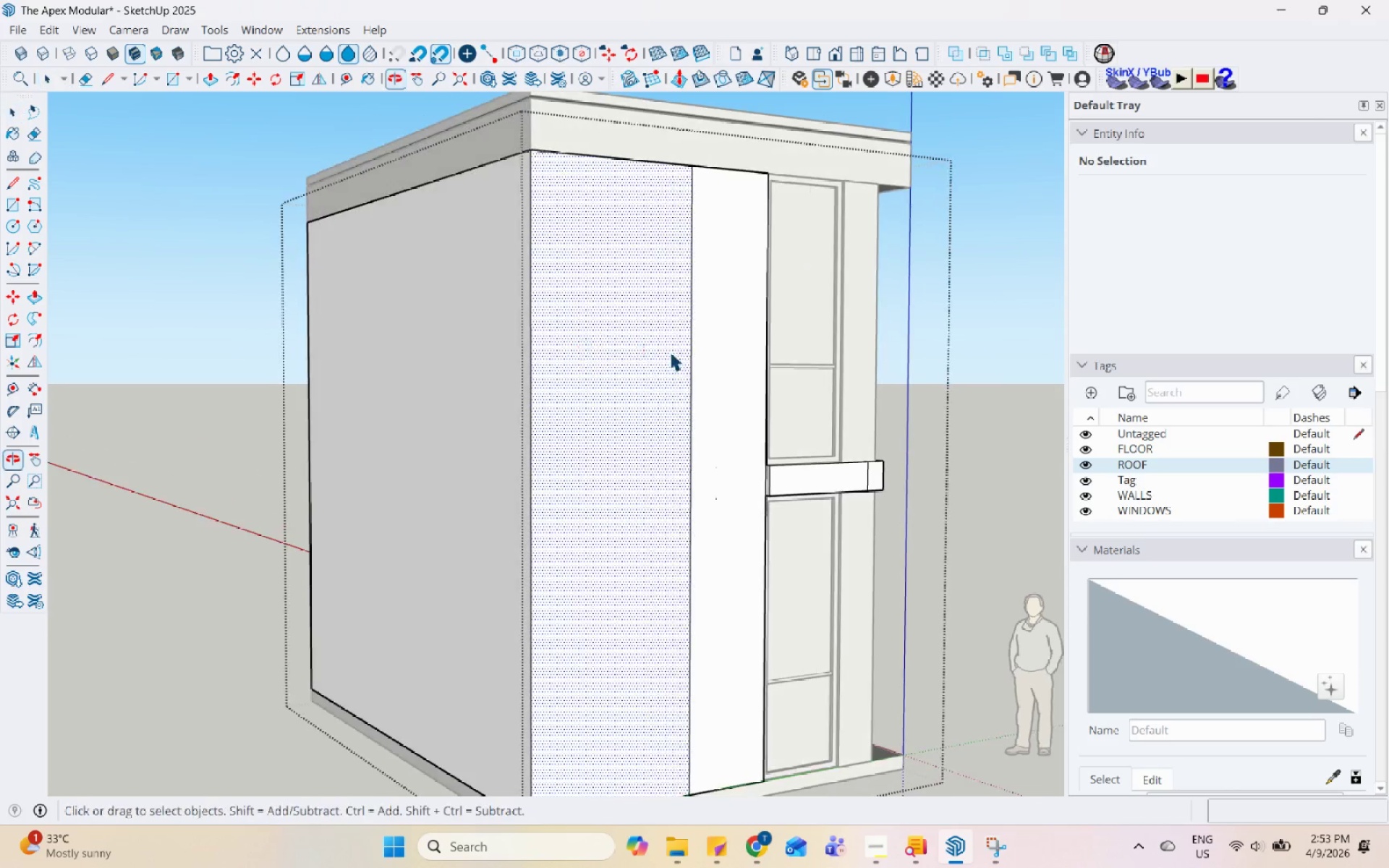 
scroll: coordinate [579, 347], scroll_direction: down, amount: 2.0
 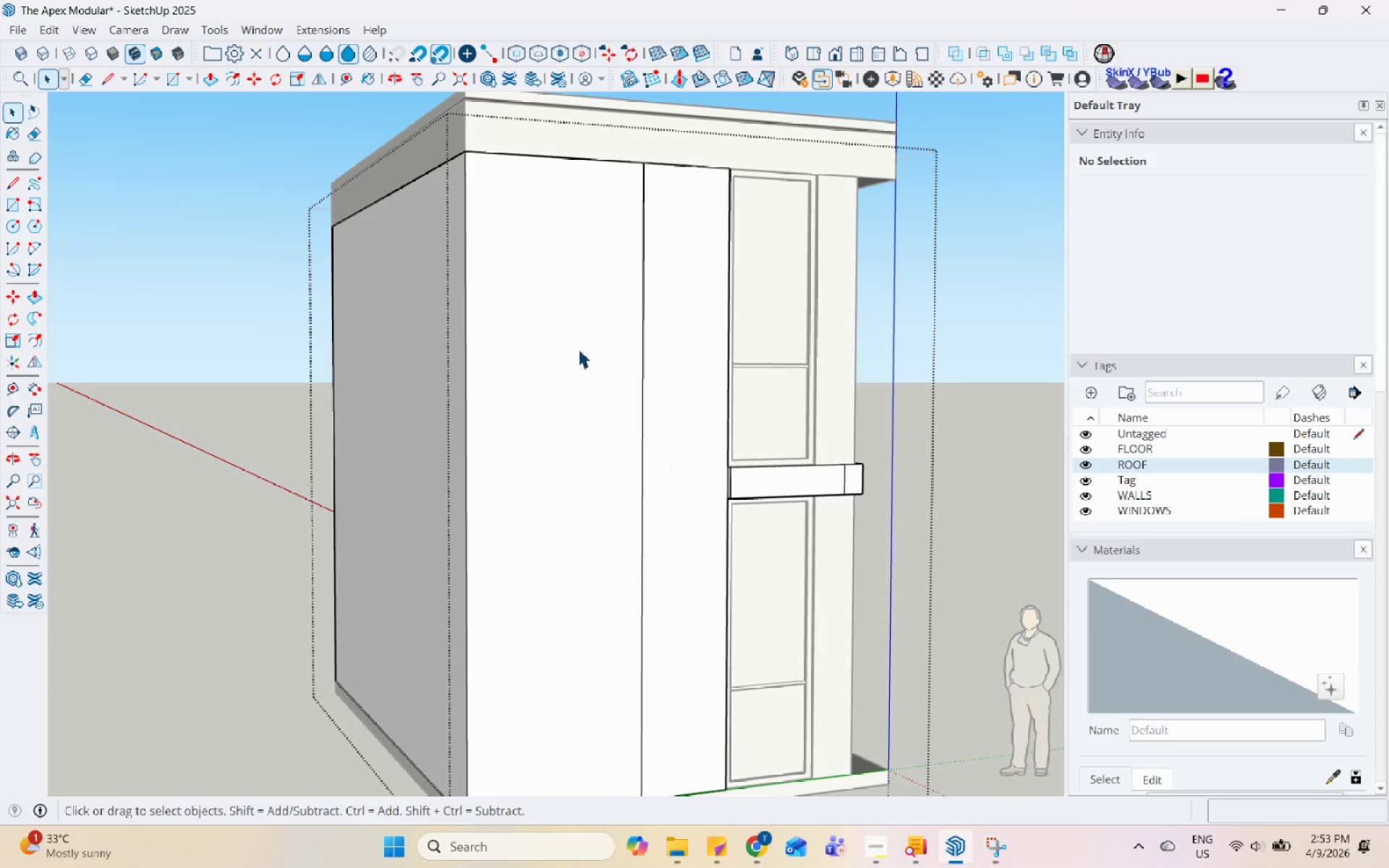 
scroll: coordinate [579, 271], scroll_direction: none, amount: 0.0
 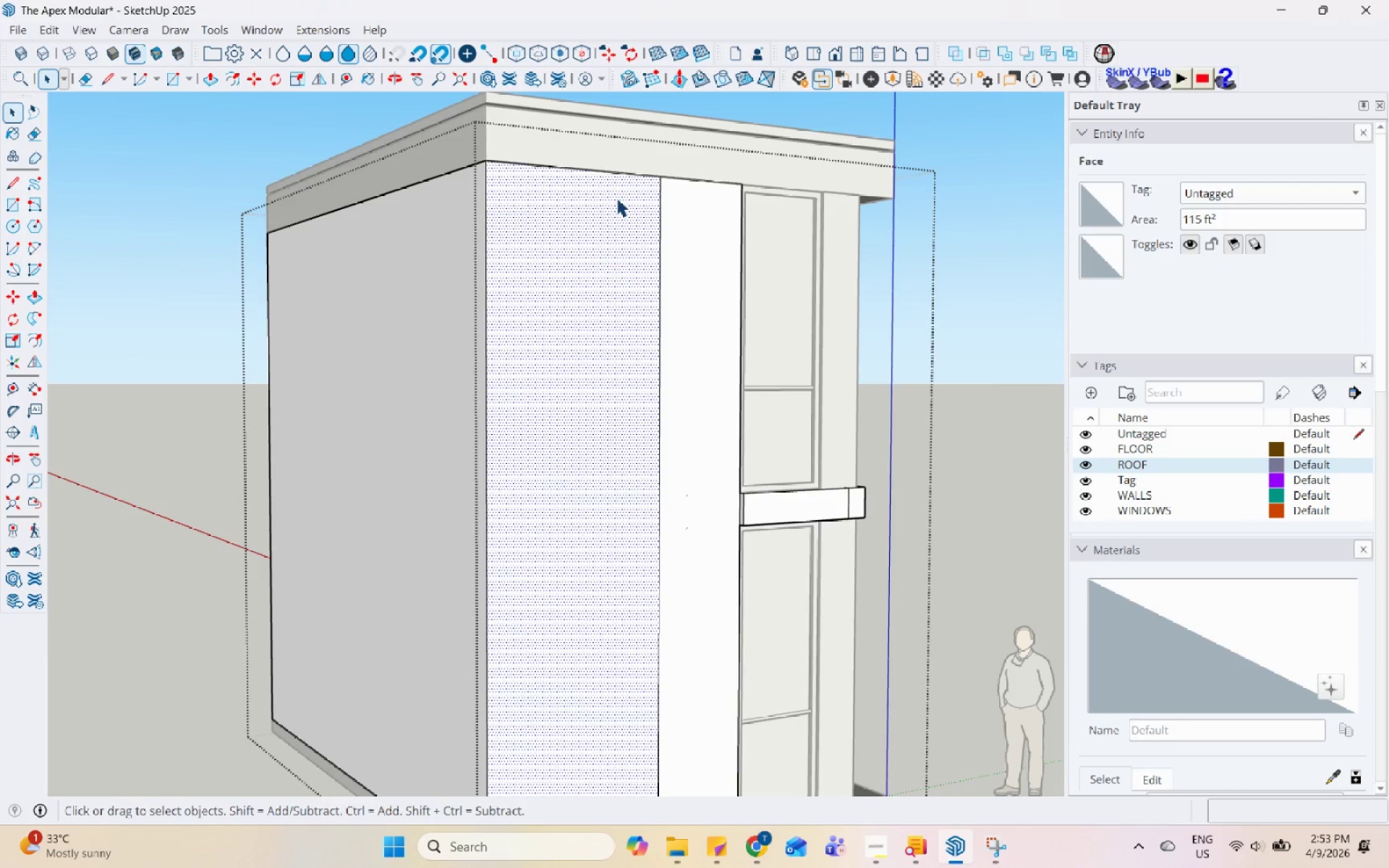 
scroll: coordinate [475, 166], scroll_direction: up, amount: 9.0
 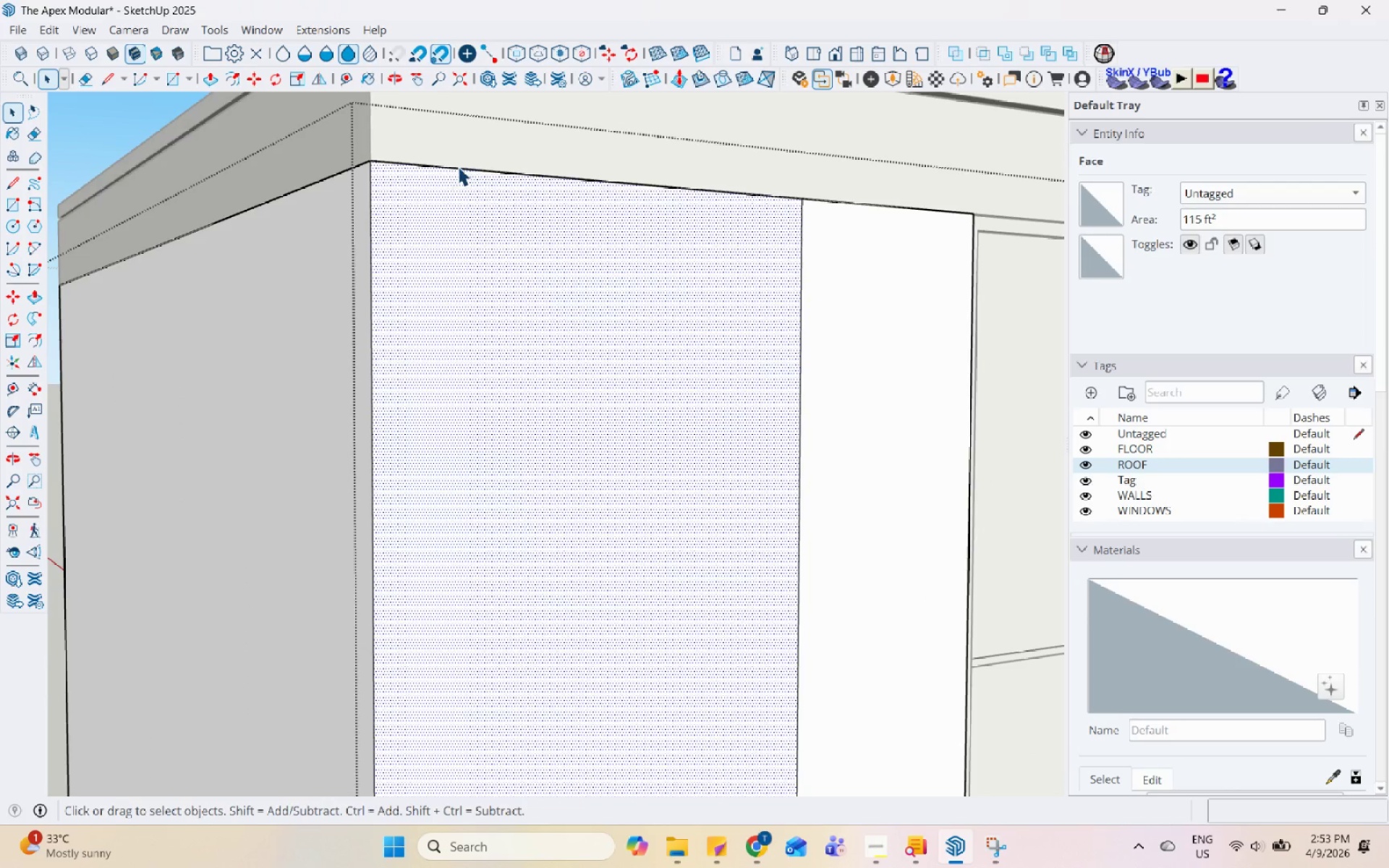 
left_click([459, 166])
 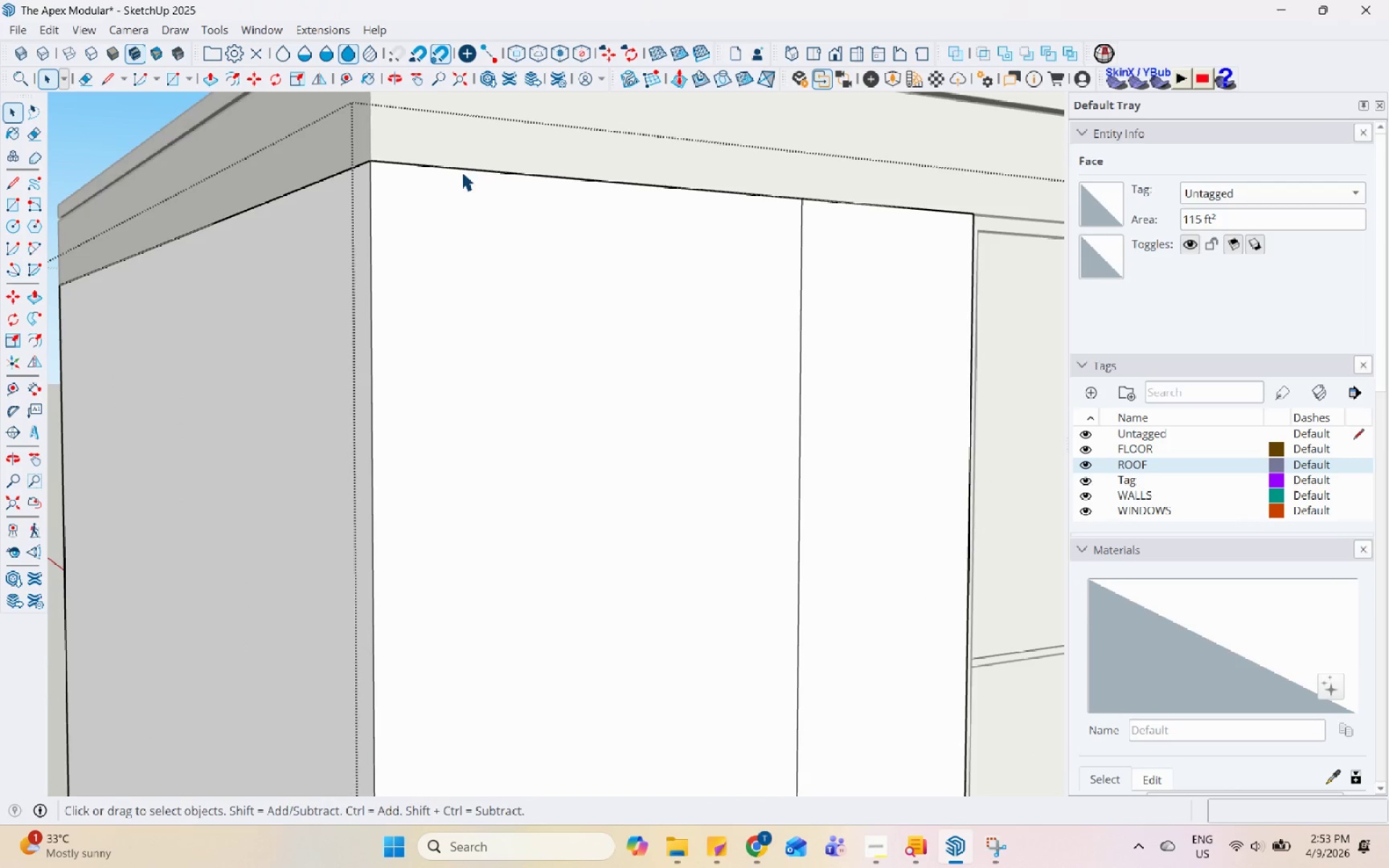 
left_click([462, 171])
 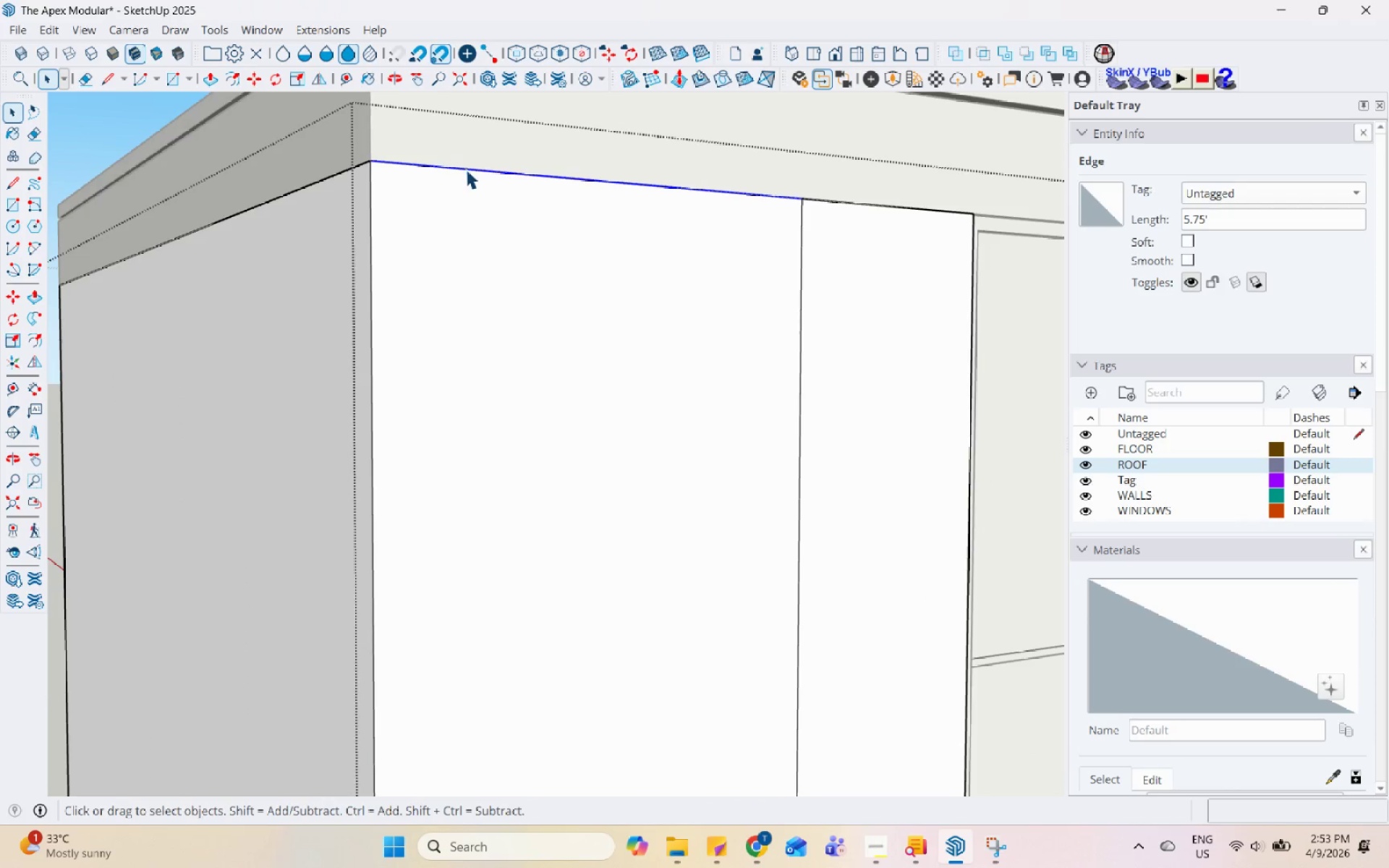 
right_click([468, 171])
 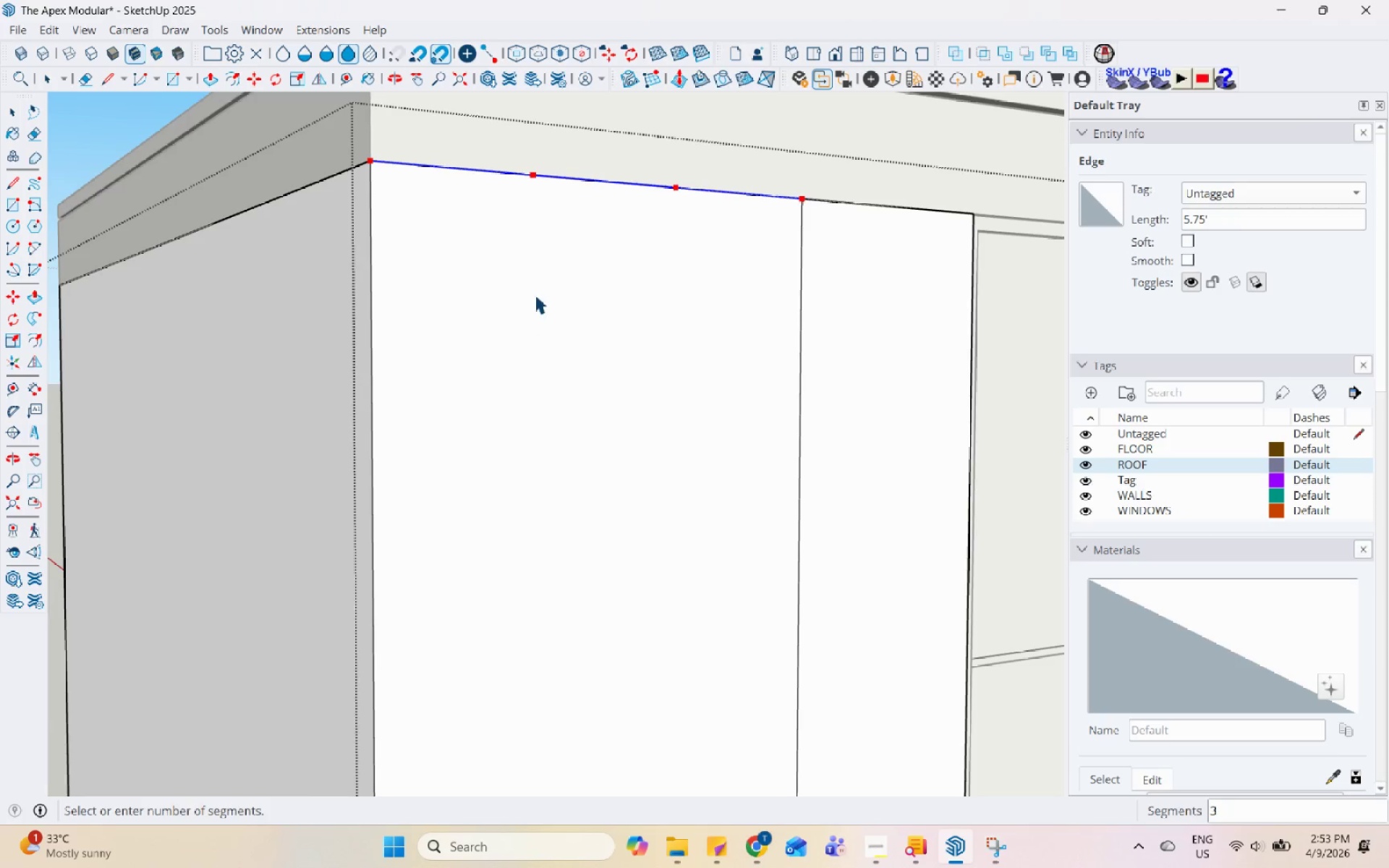 
left_click([535, 294])
 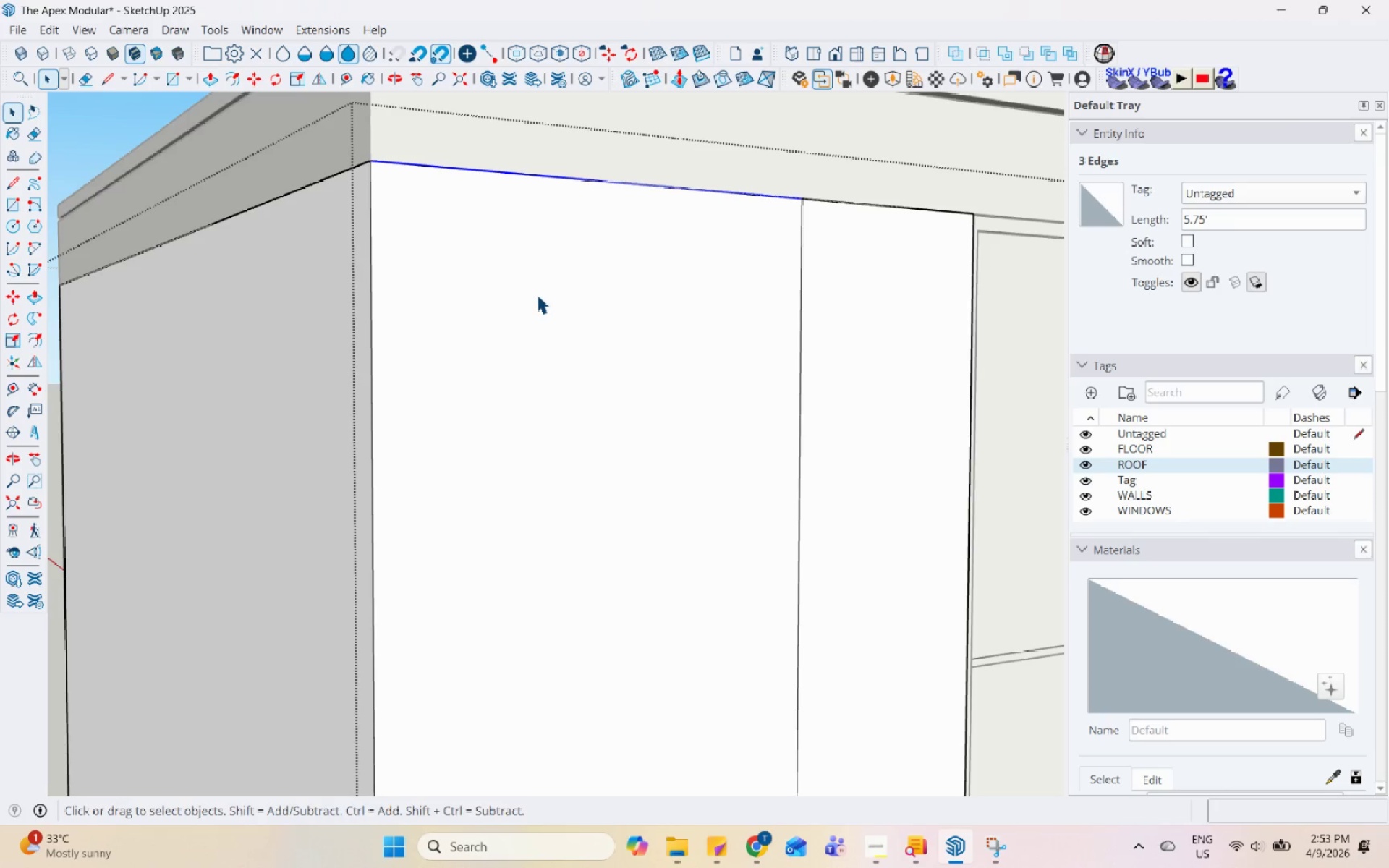 
key(L)
 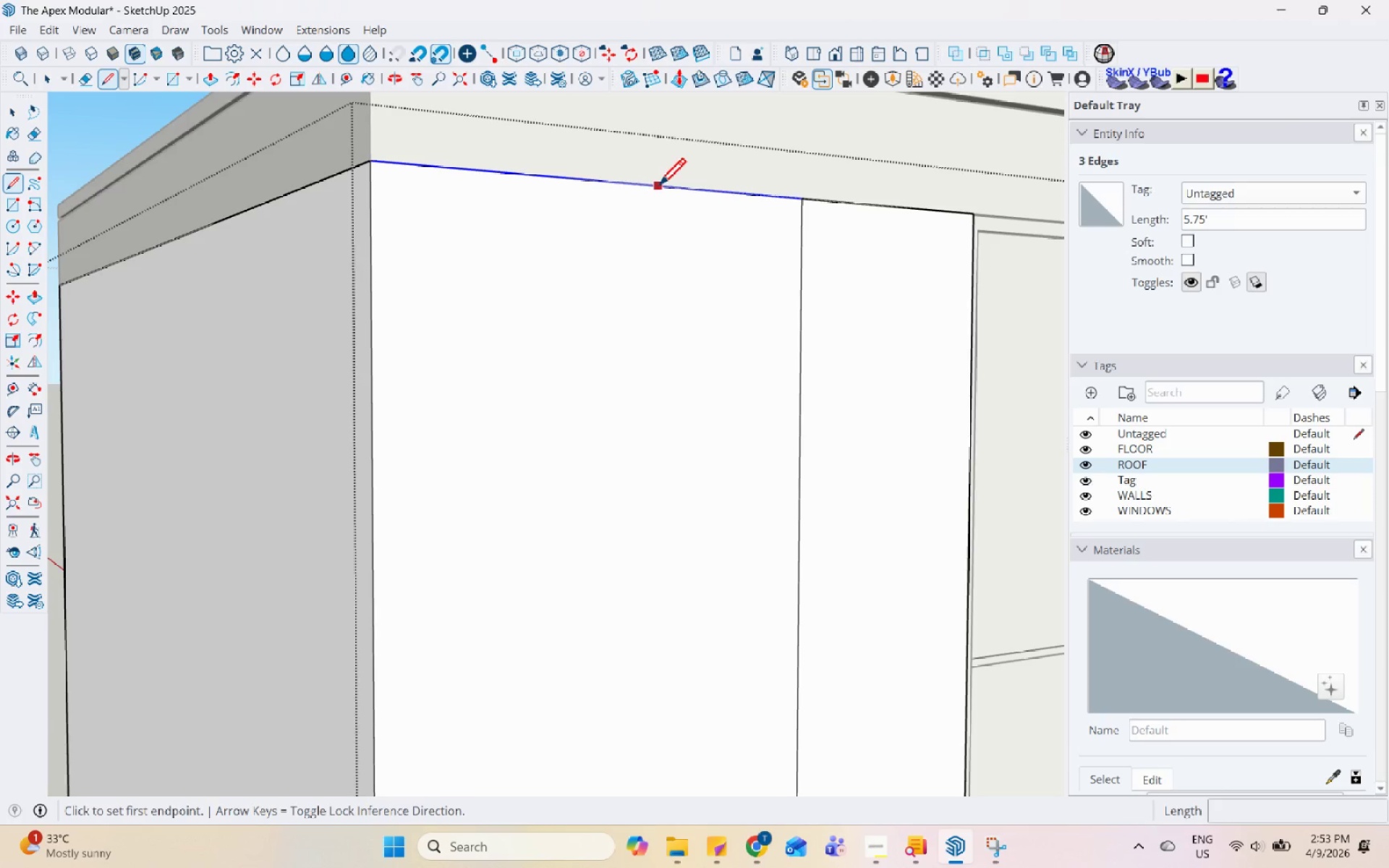 
left_click([677, 189])
 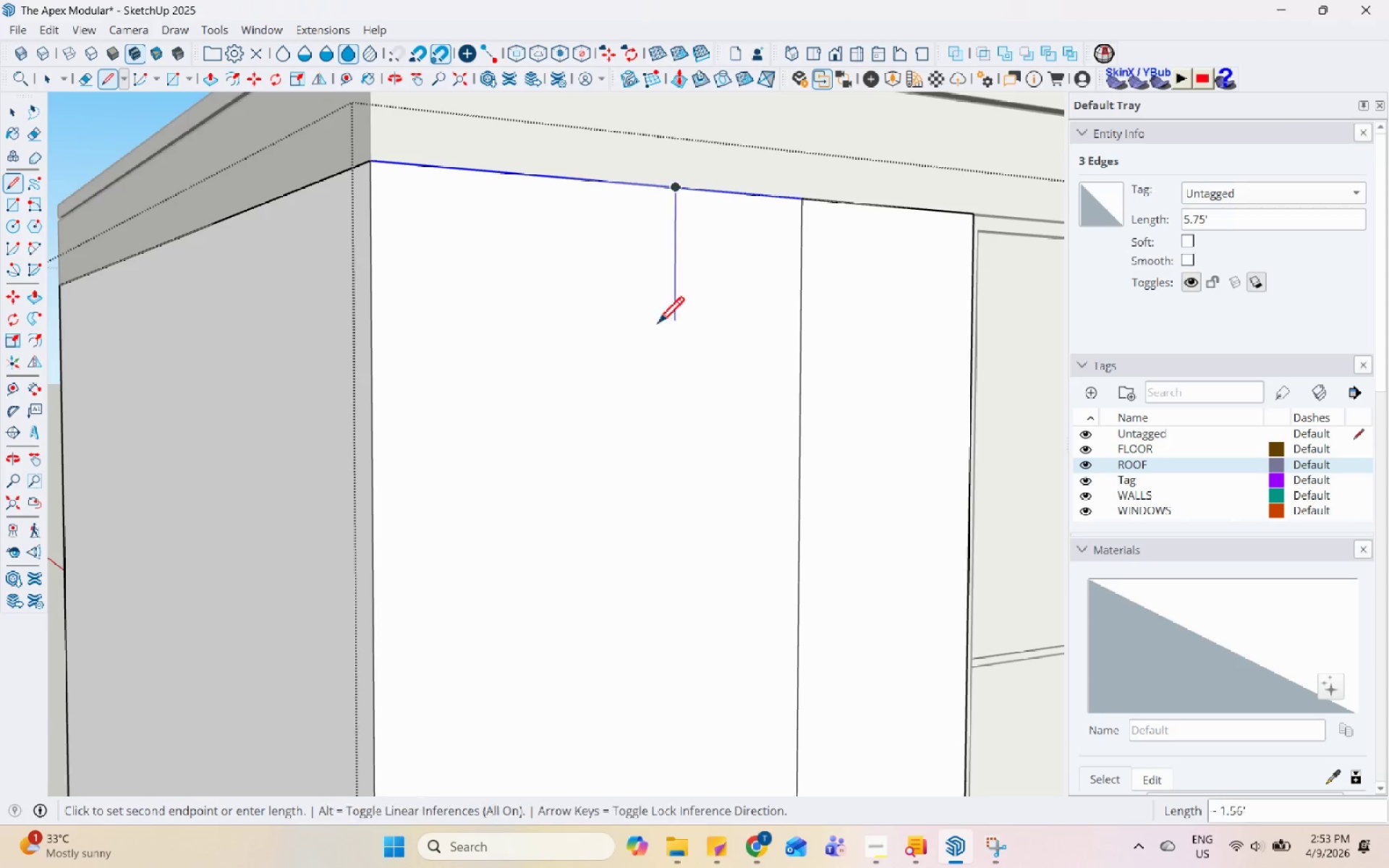 
scroll: coordinate [654, 356], scroll_direction: down, amount: 17.0
 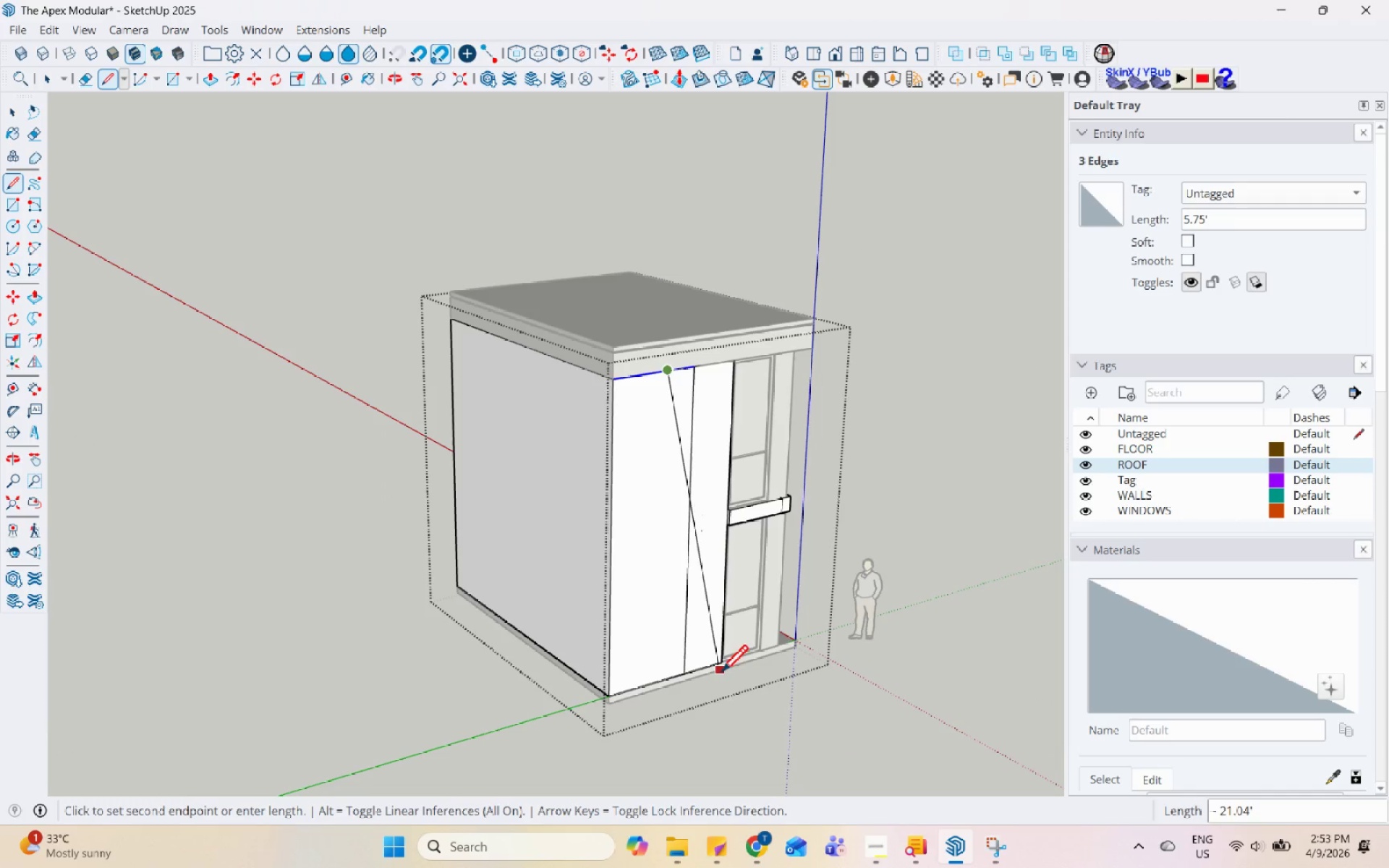 
scroll: coordinate [666, 679], scroll_direction: up, amount: 7.0
 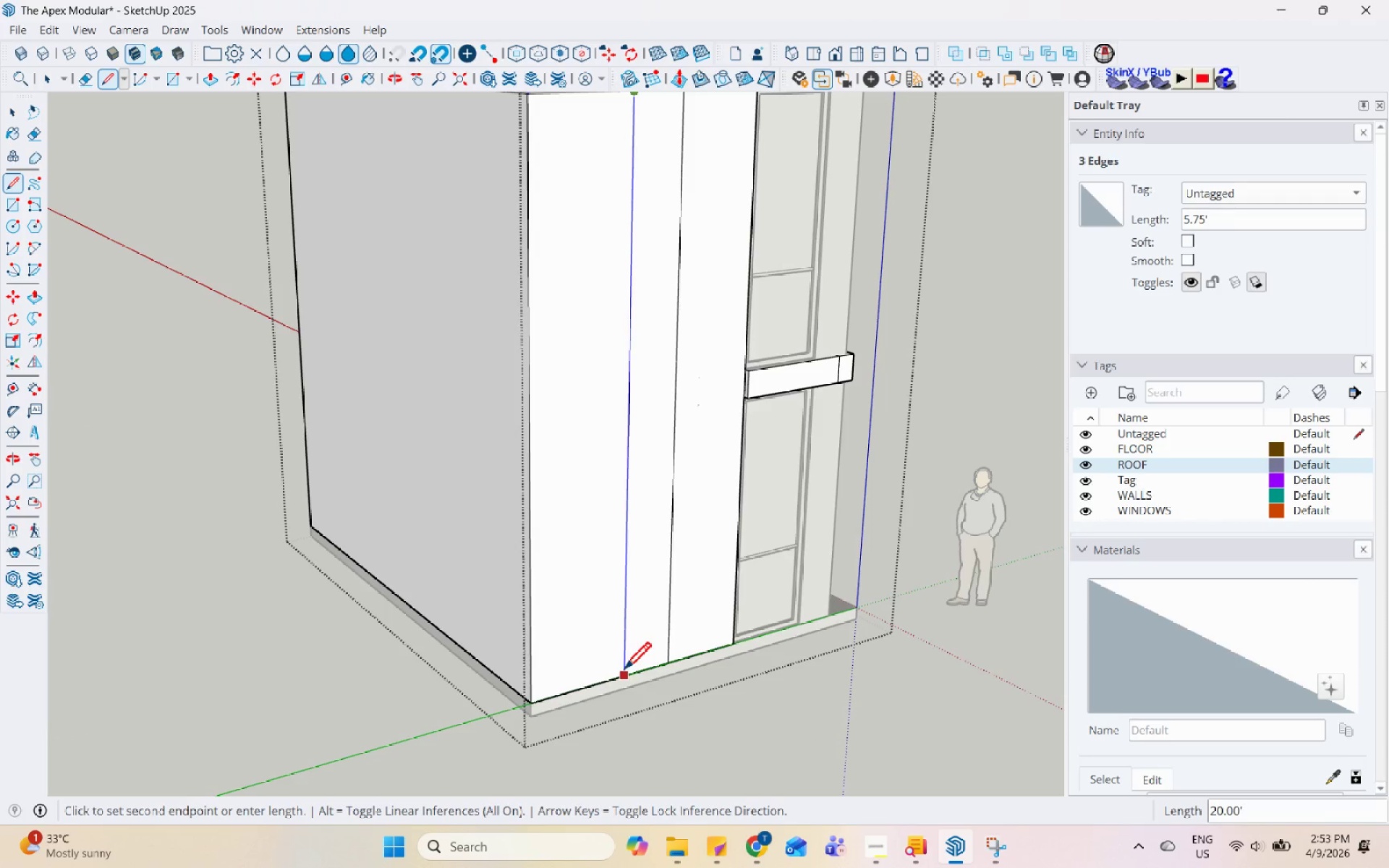 
left_click([624, 671])
 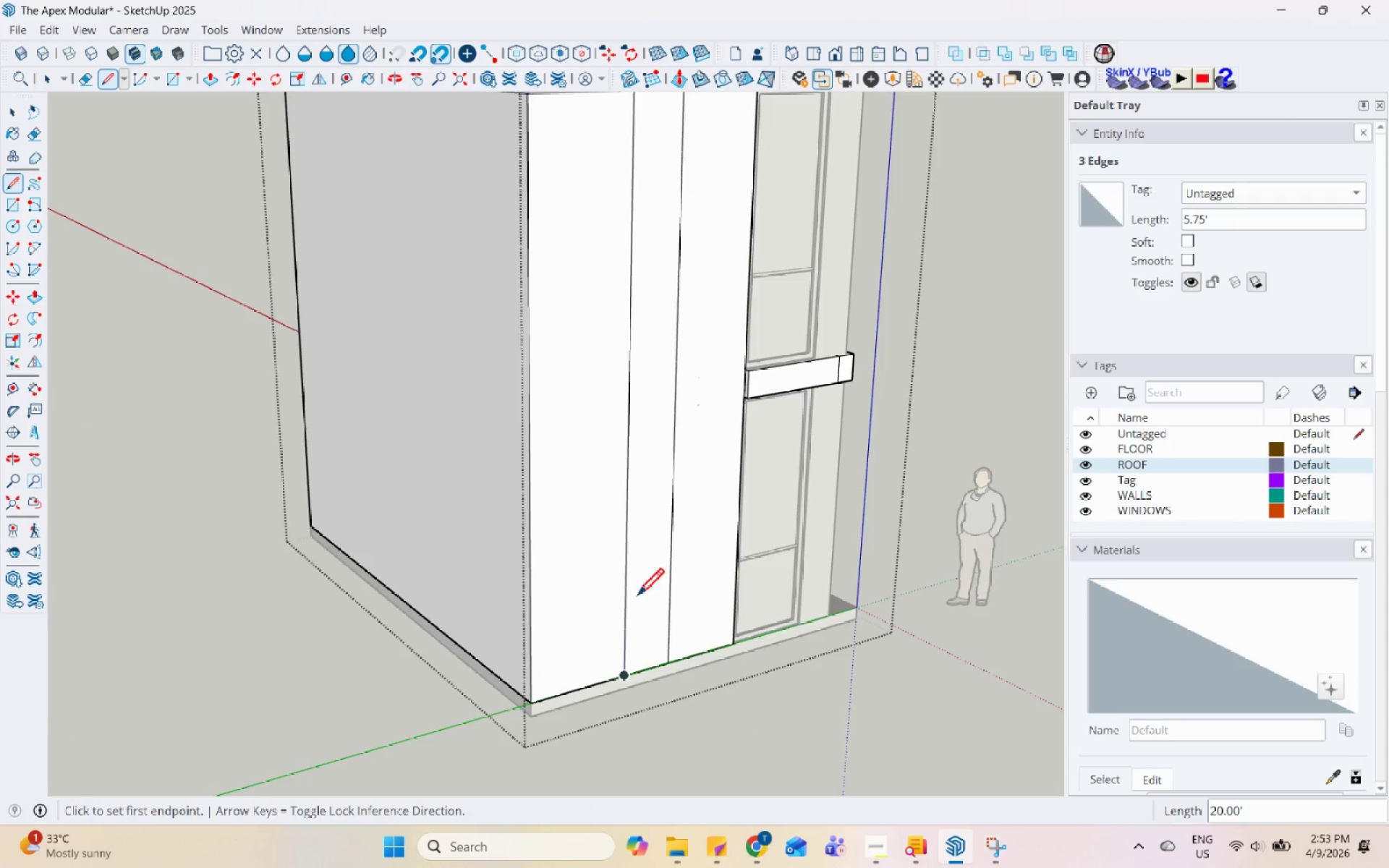 
scroll: coordinate [582, 271], scroll_direction: down, amount: 1.0
 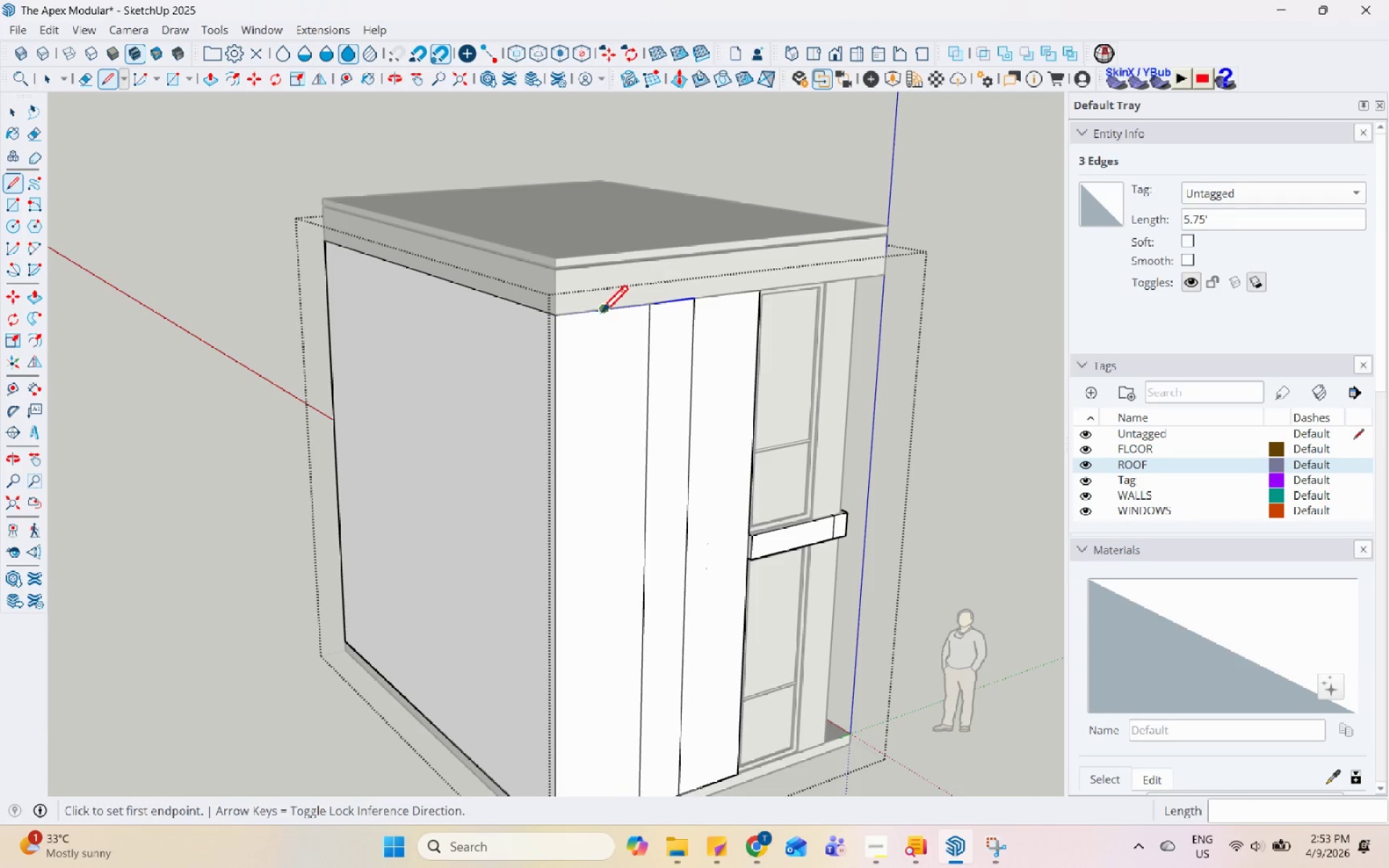 
left_click([603, 313])
 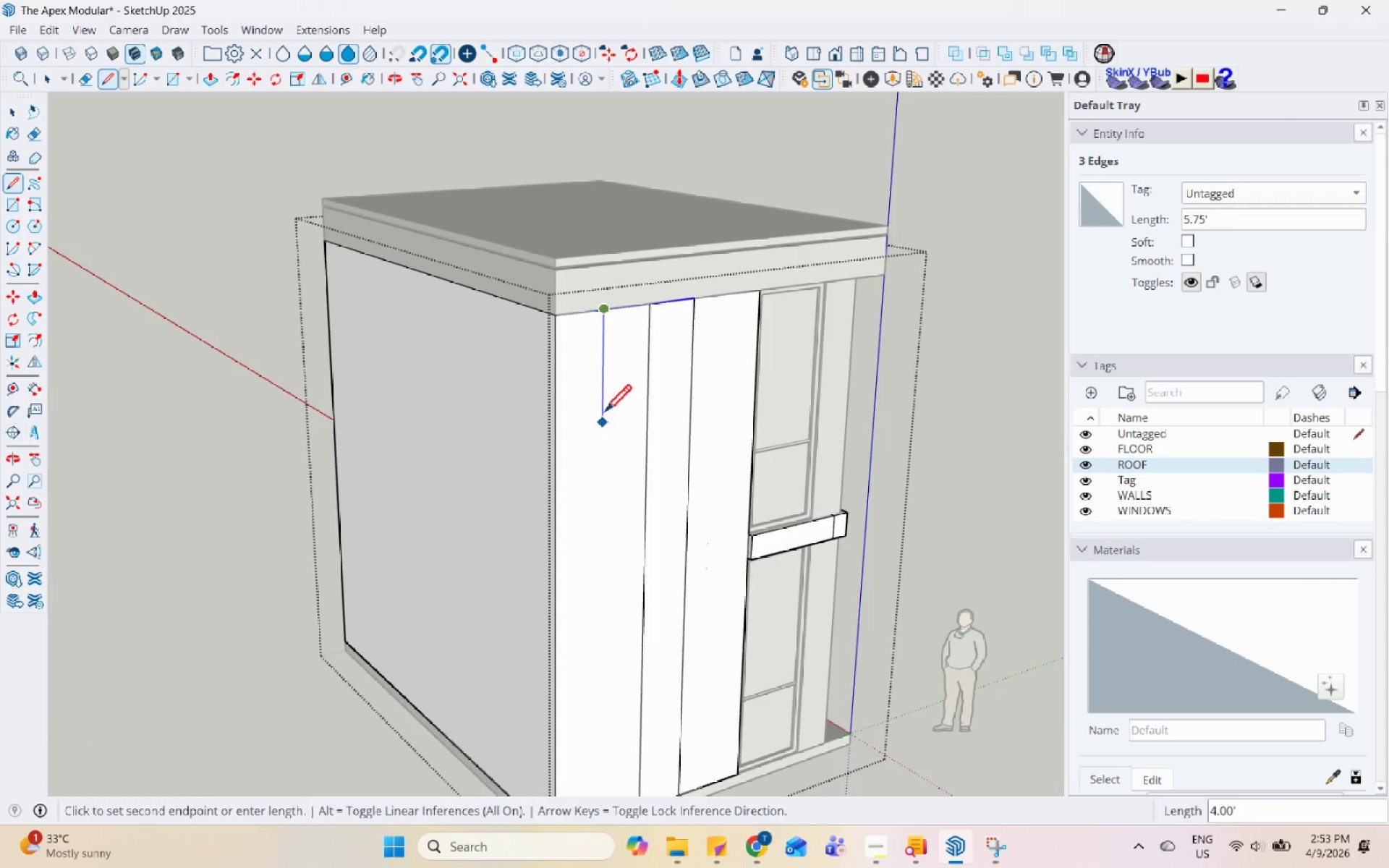 
scroll: coordinate [604, 255], scroll_direction: down, amount: 5.0
 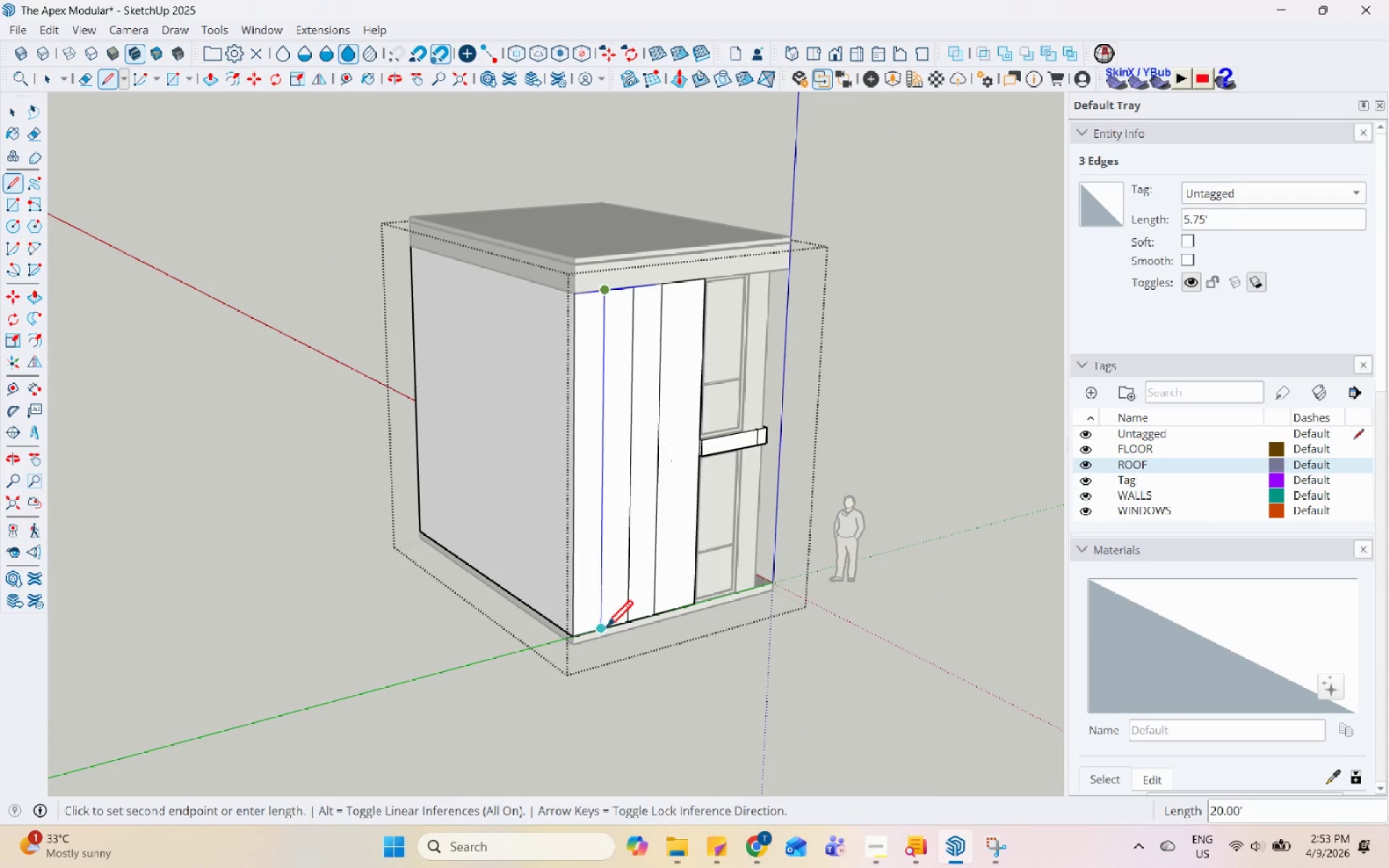 
key(Space)
 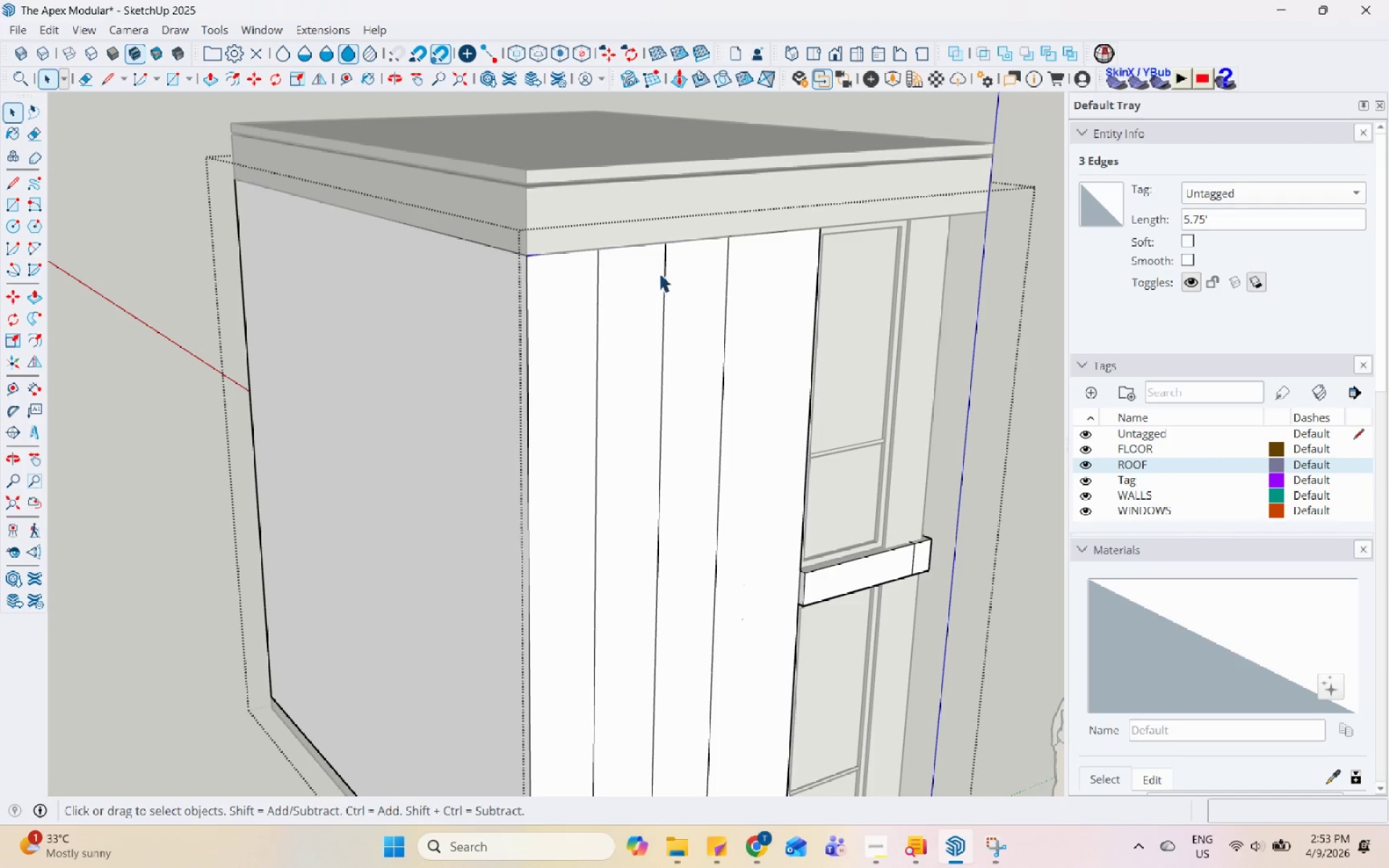 
scroll: coordinate [605, 233], scroll_direction: up, amount: 8.0
 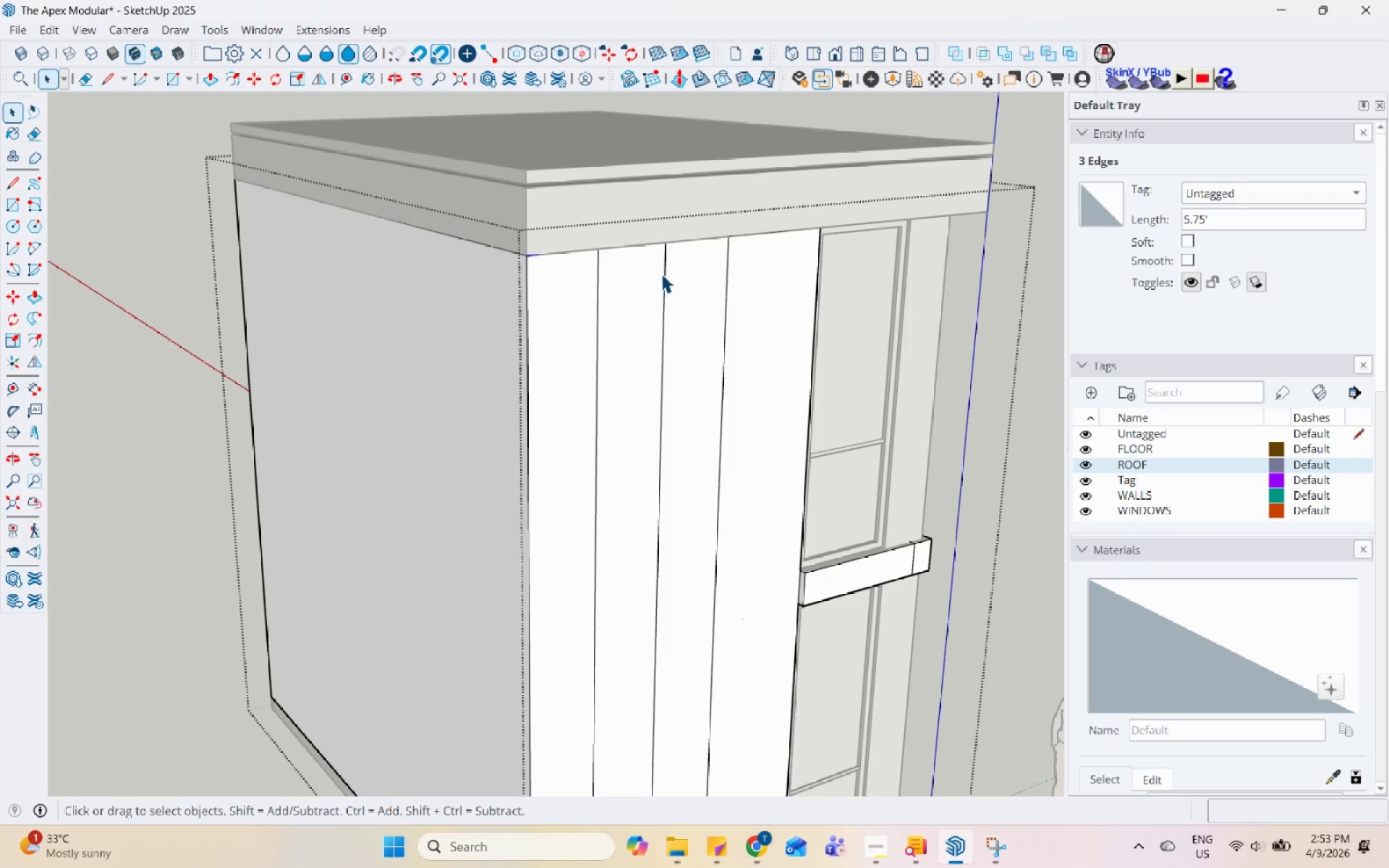 
left_click([665, 273])
 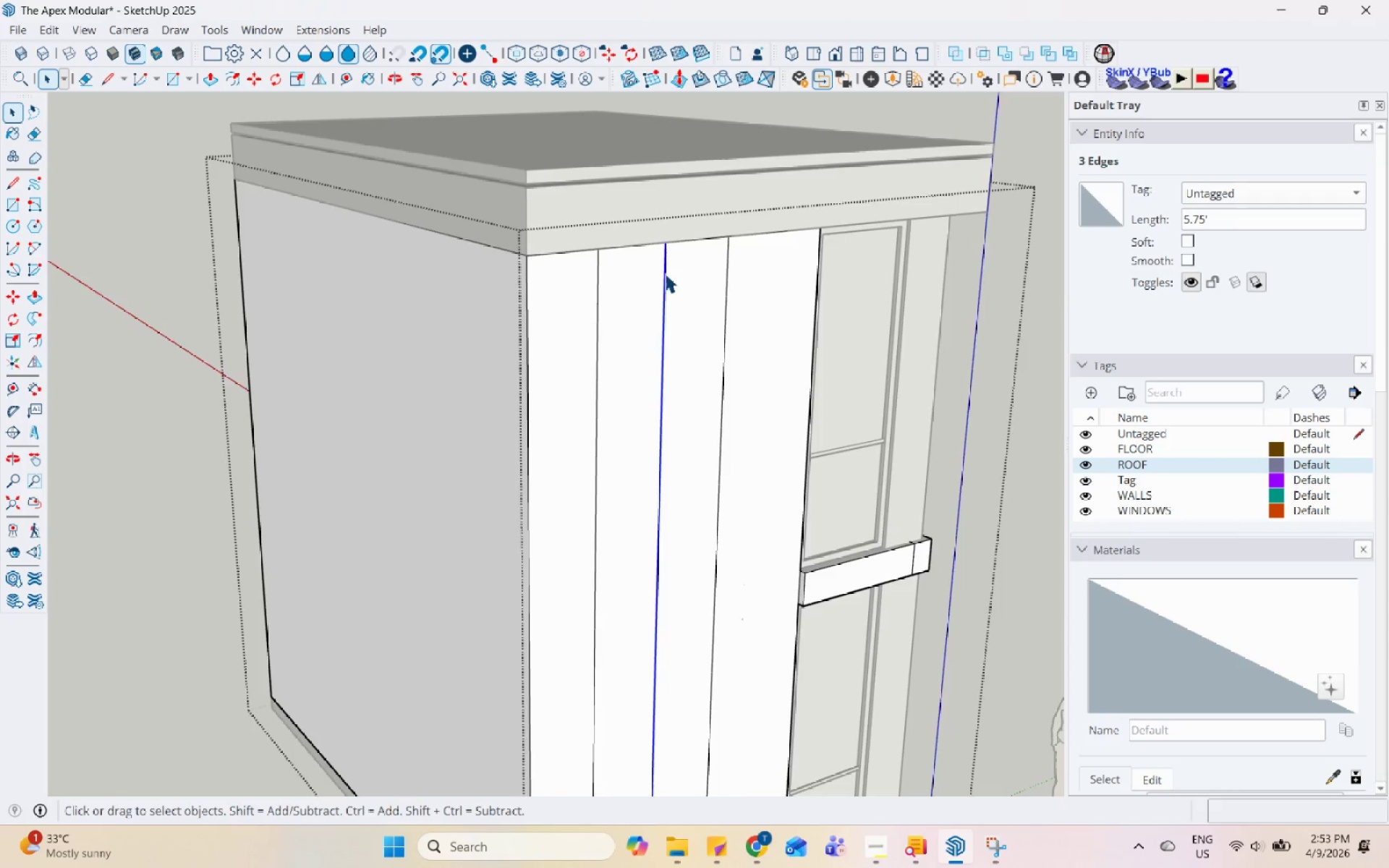 
key(M)
 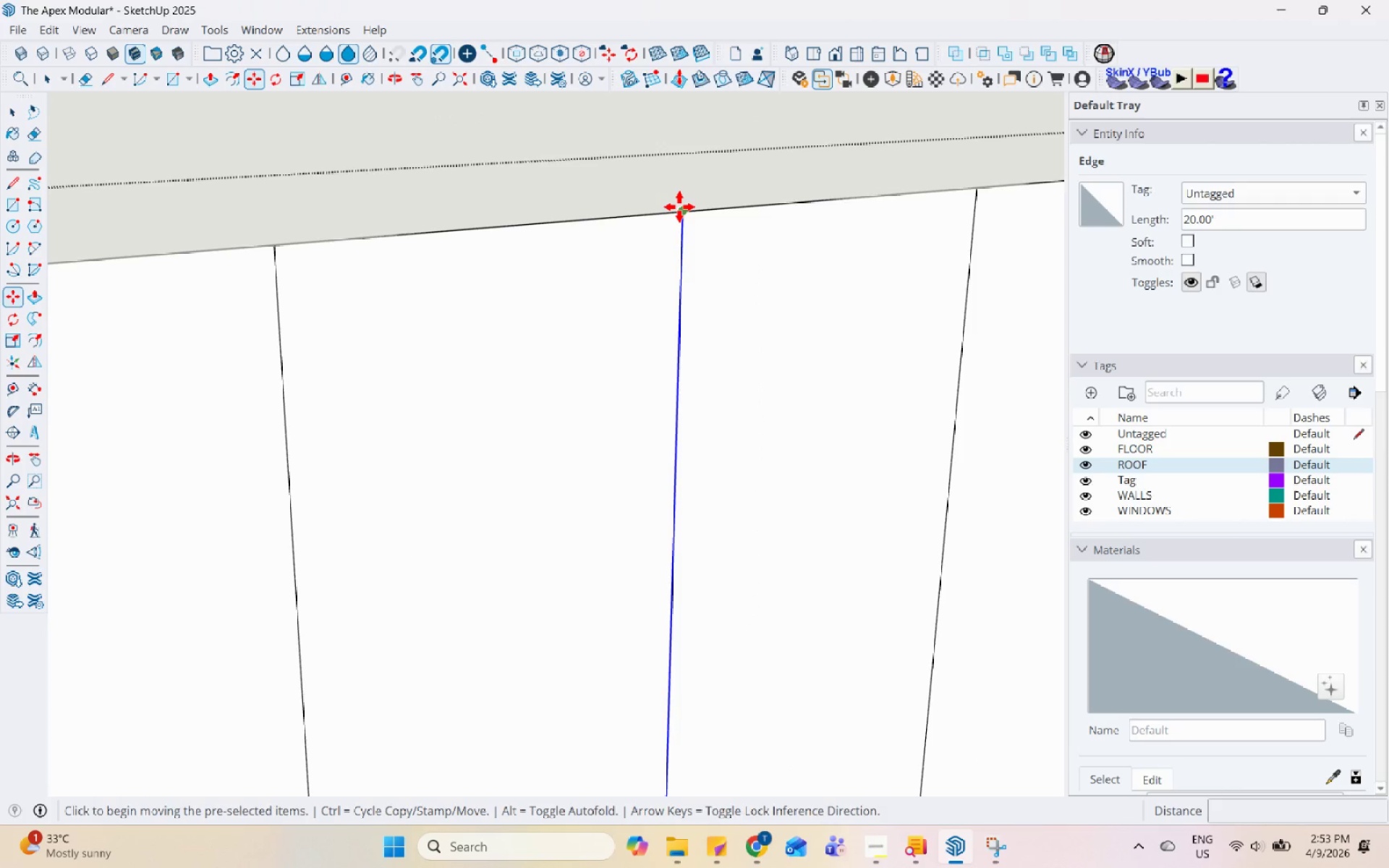 
scroll: coordinate [669, 179], scroll_direction: up, amount: 15.0
 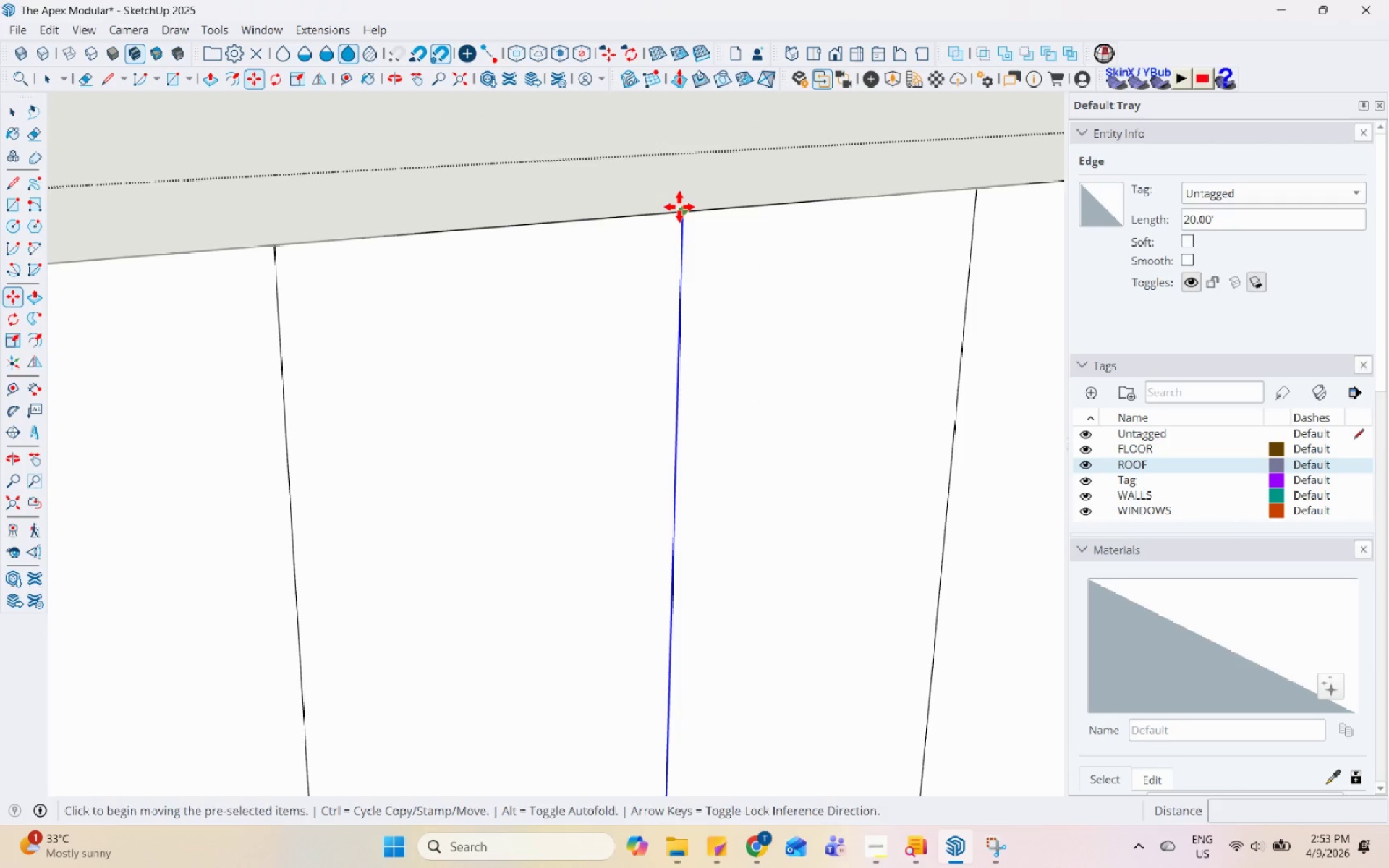 
key(Control+ControlLeft)
 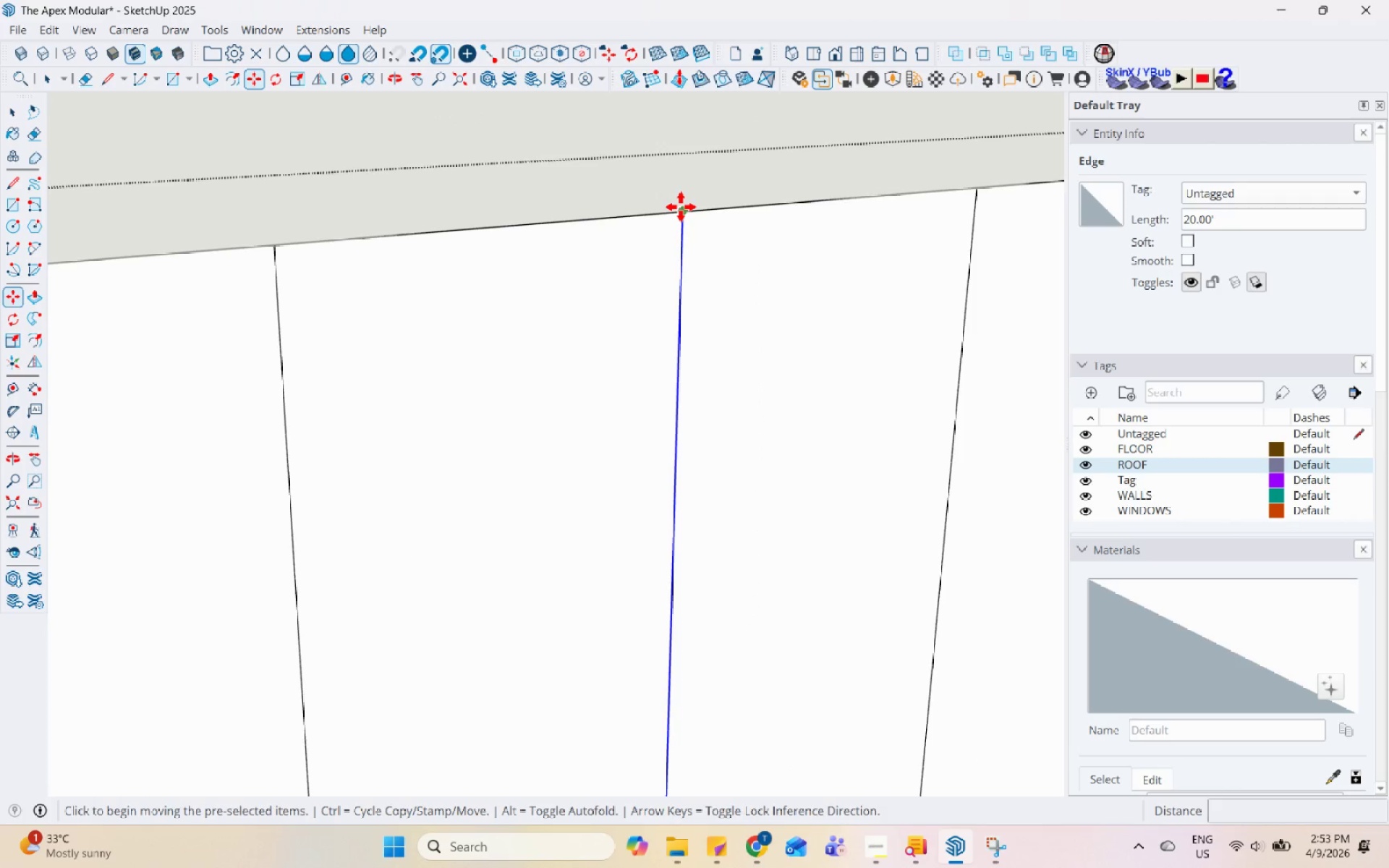 
left_click([683, 208])
 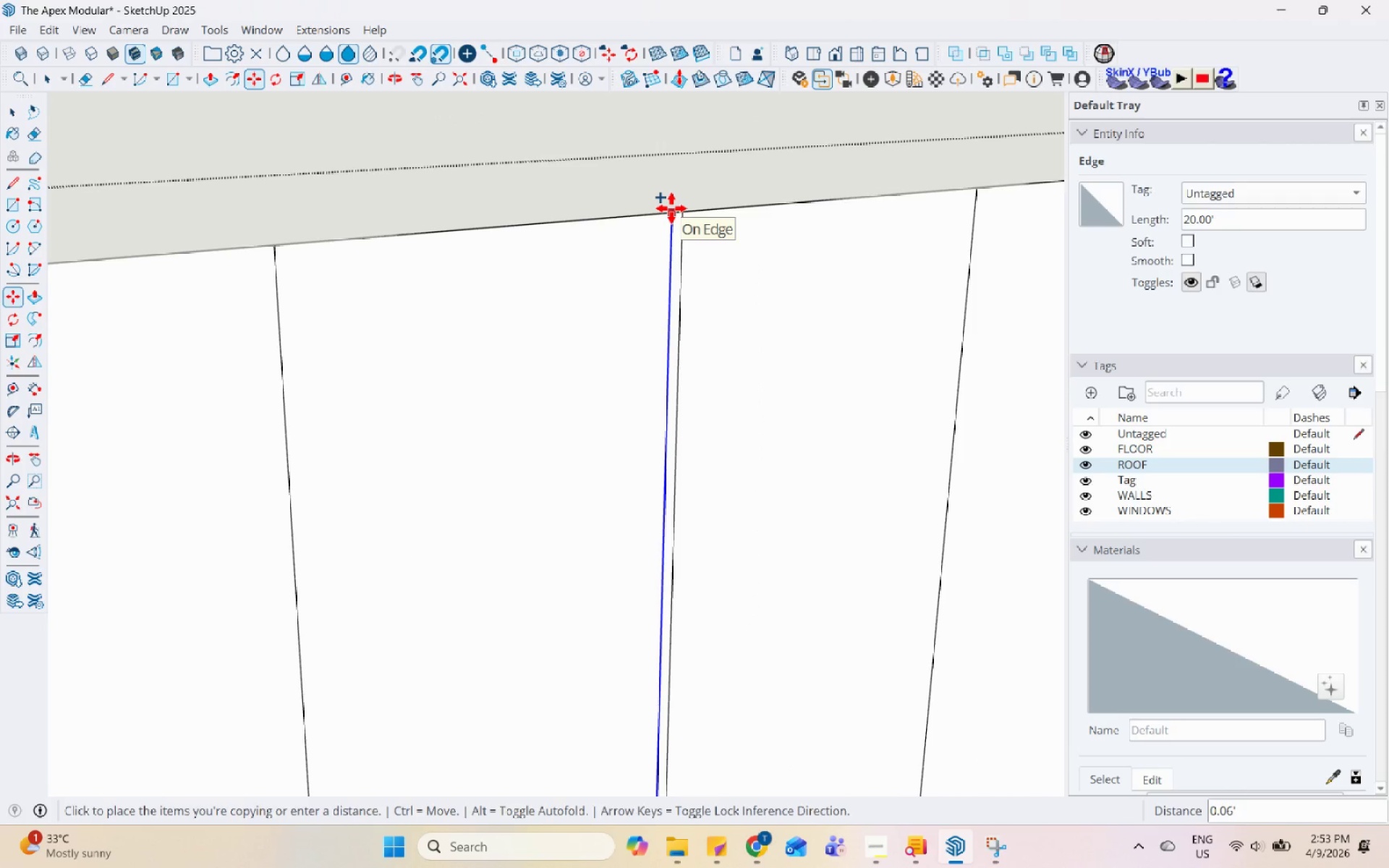 
left_click([671, 208])
 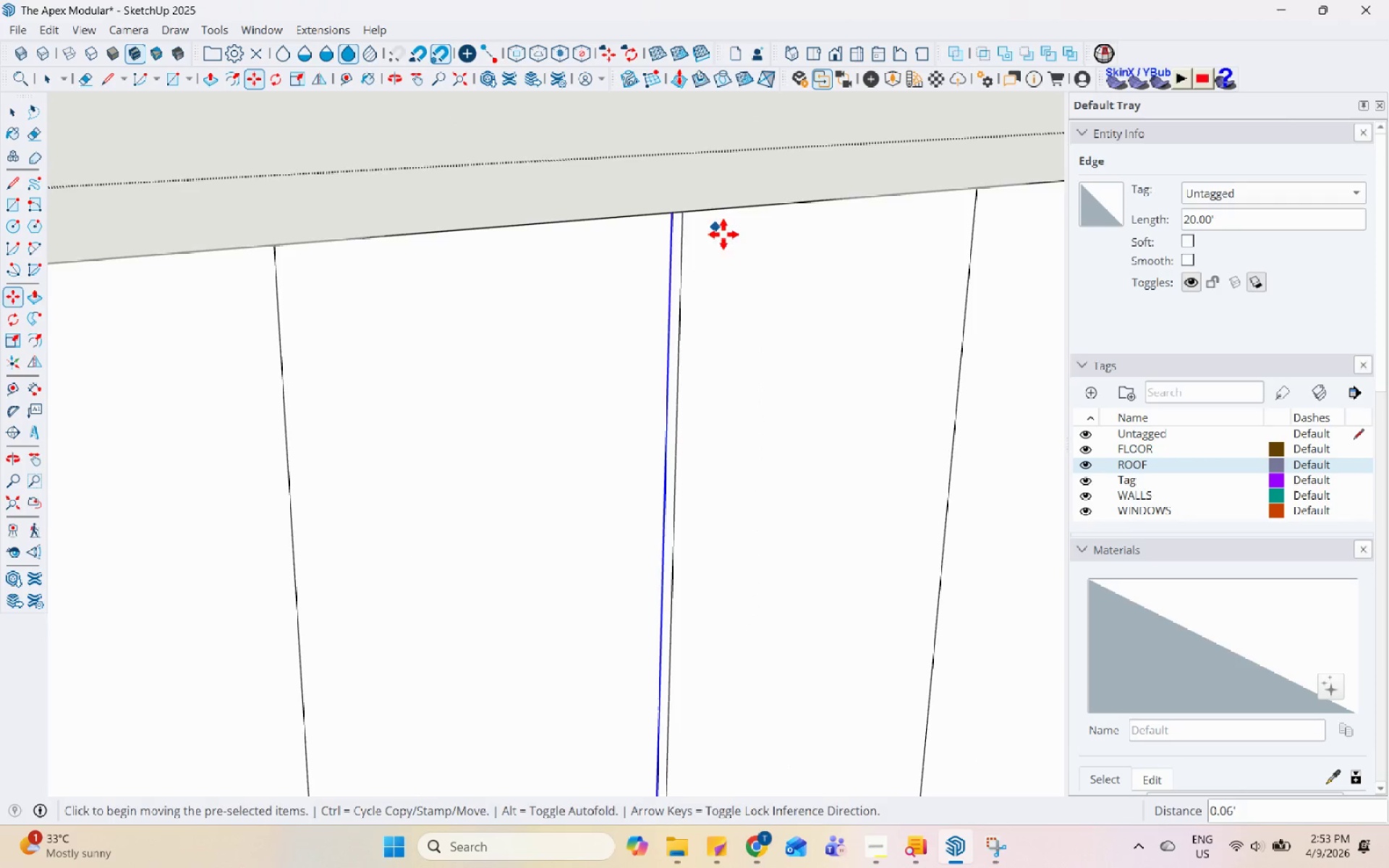 
key(Space)
 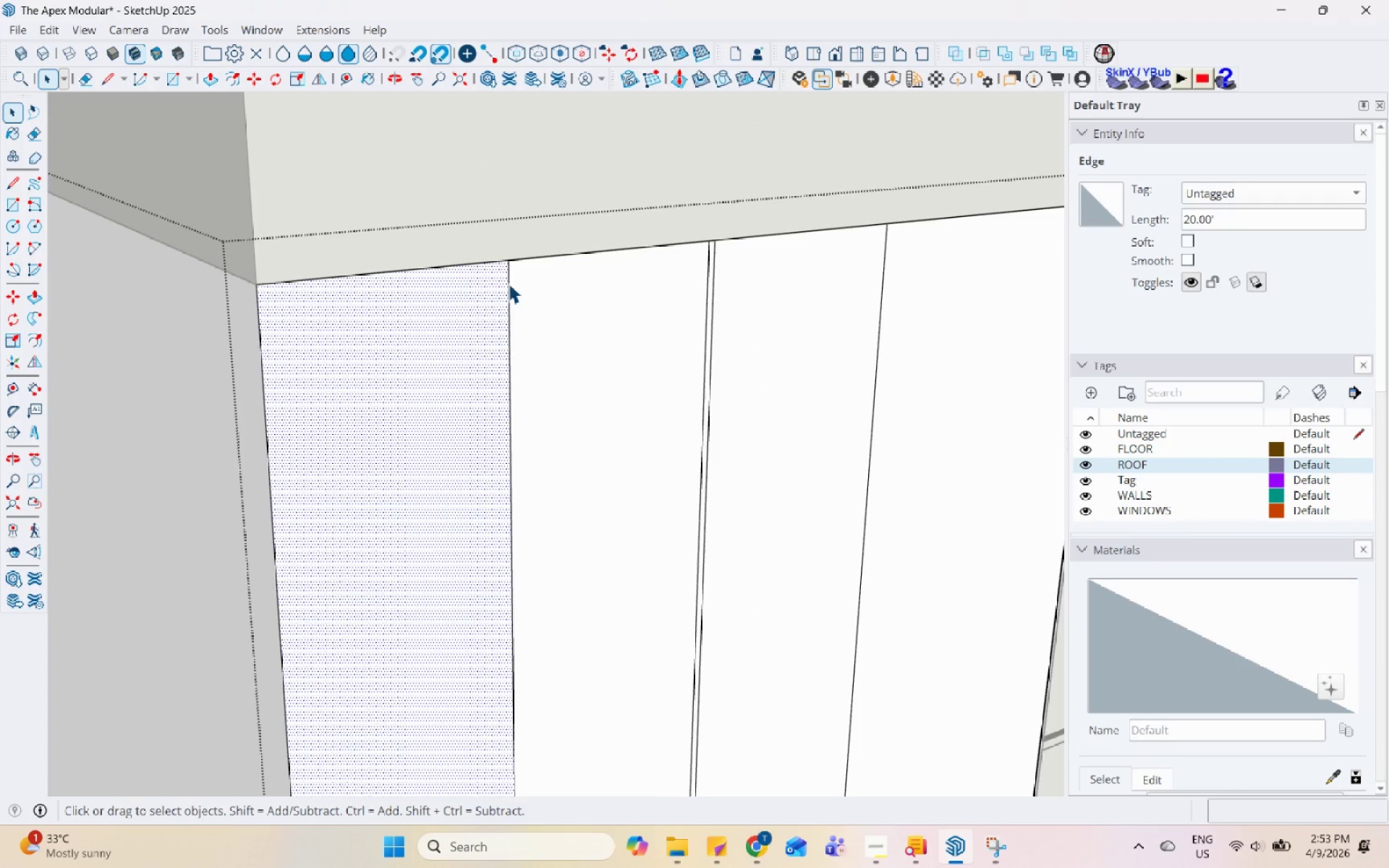 
scroll: coordinate [756, 276], scroll_direction: down, amount: 6.0
 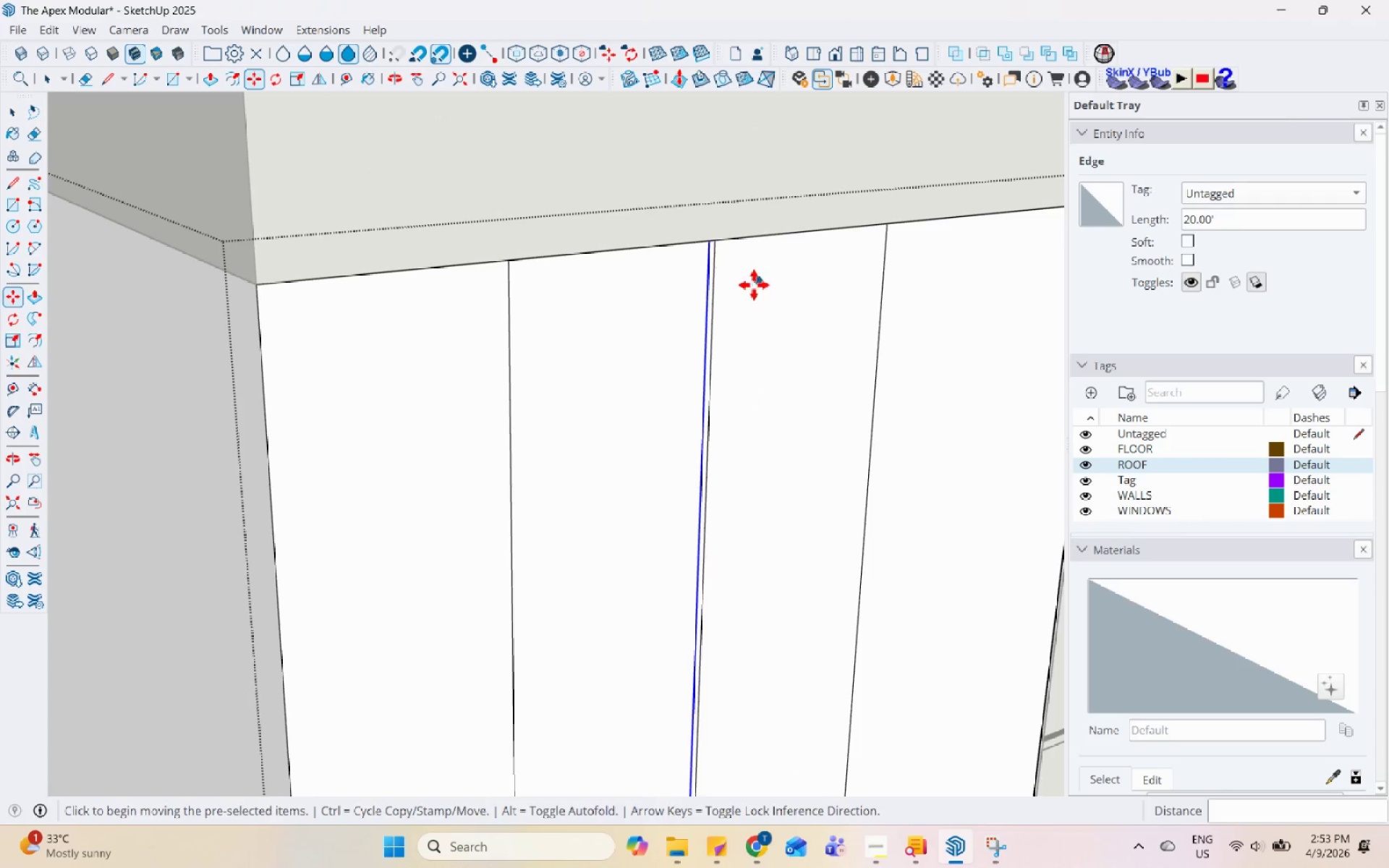 
double_click([510, 284])
 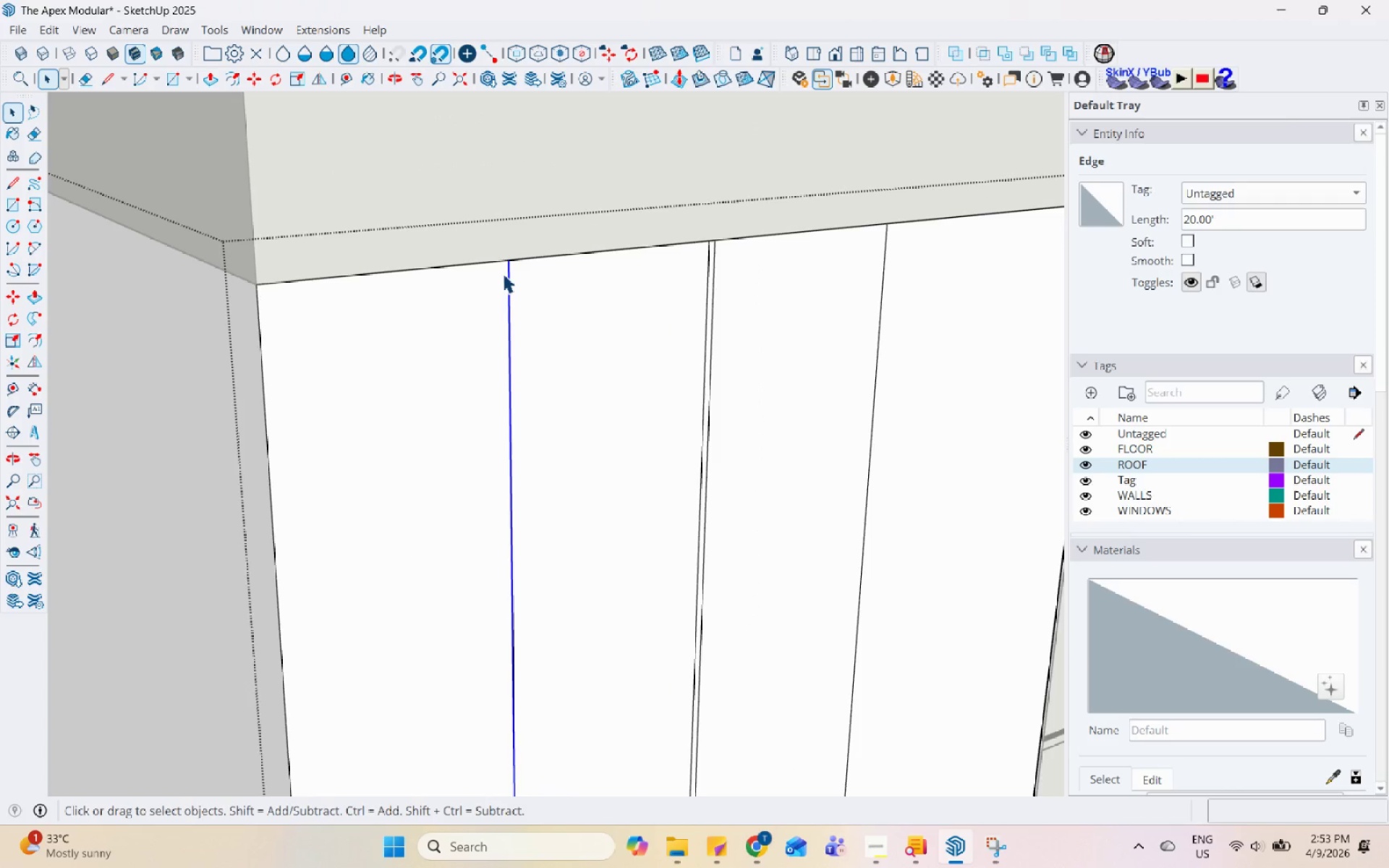 
key(M)
 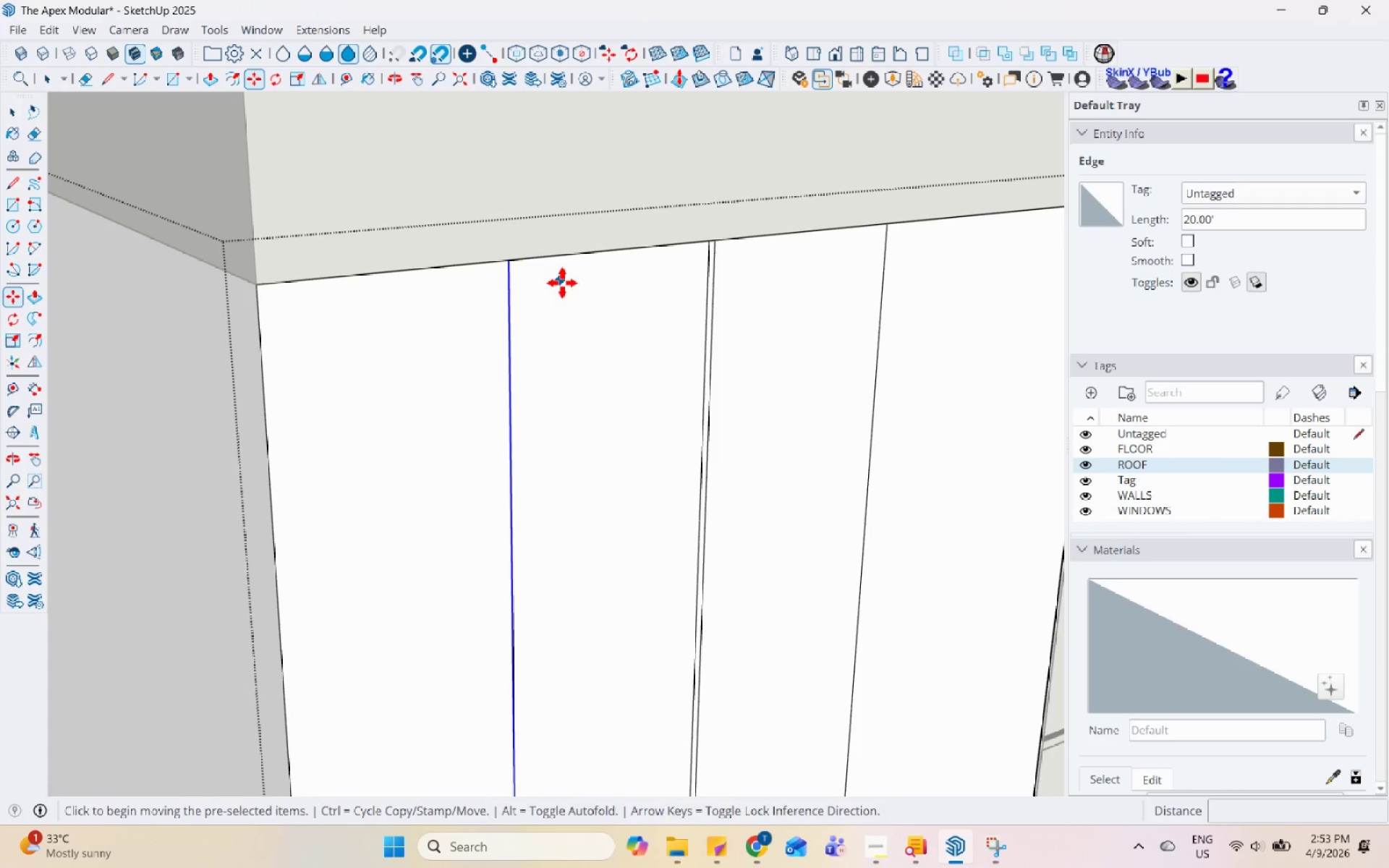 
key(Control+ControlLeft)
 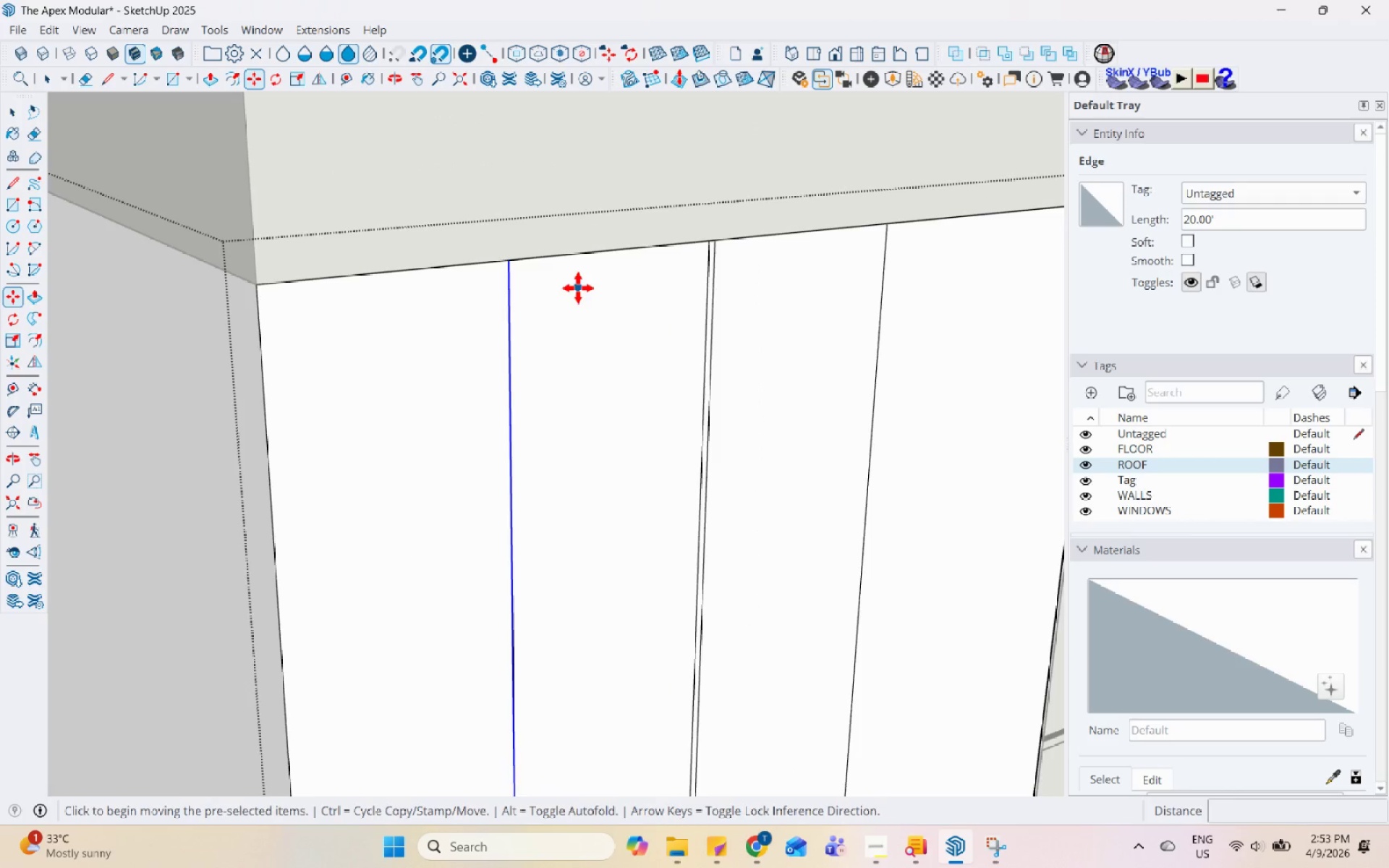 
left_click([578, 289])
 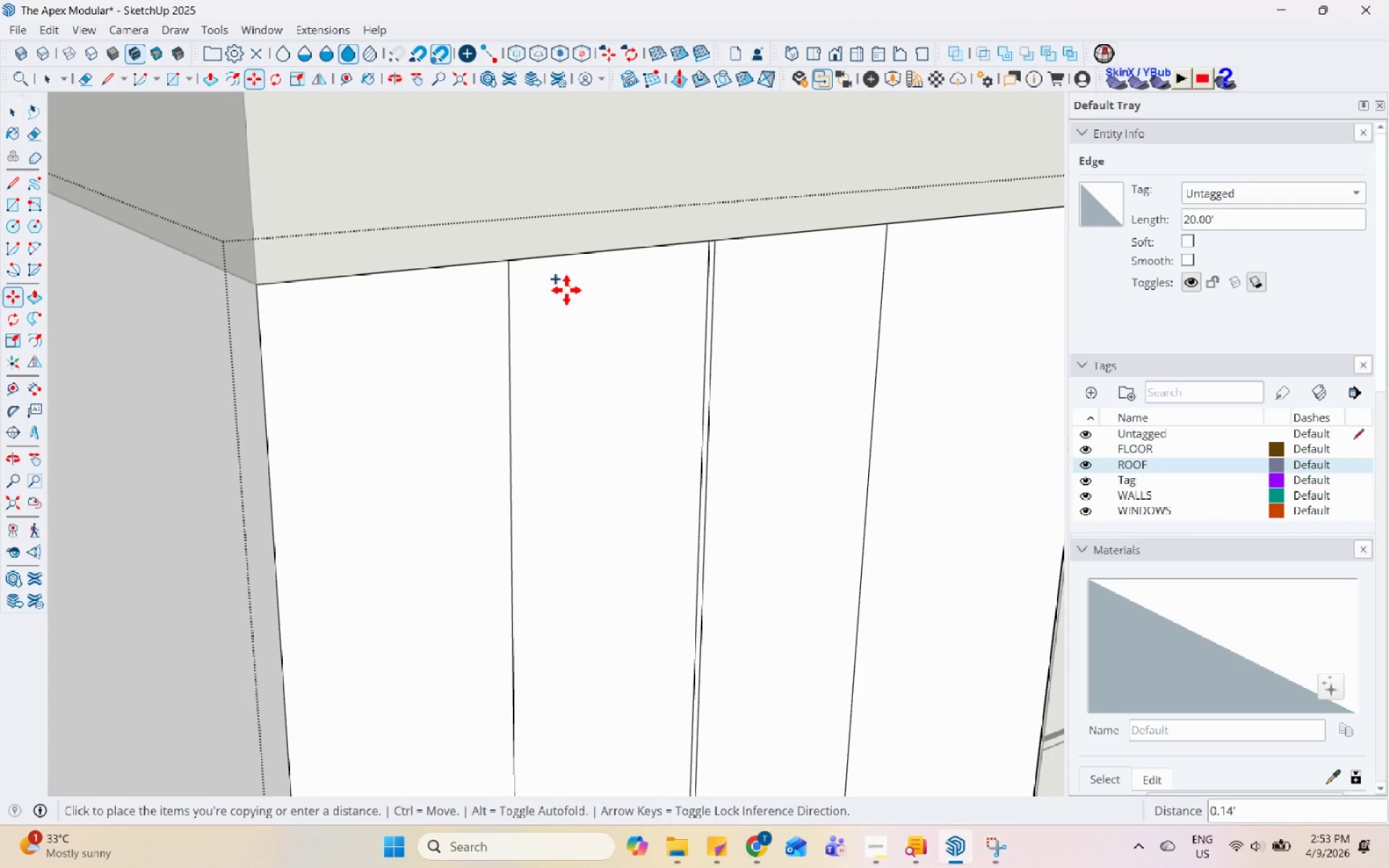 
key(Space)
 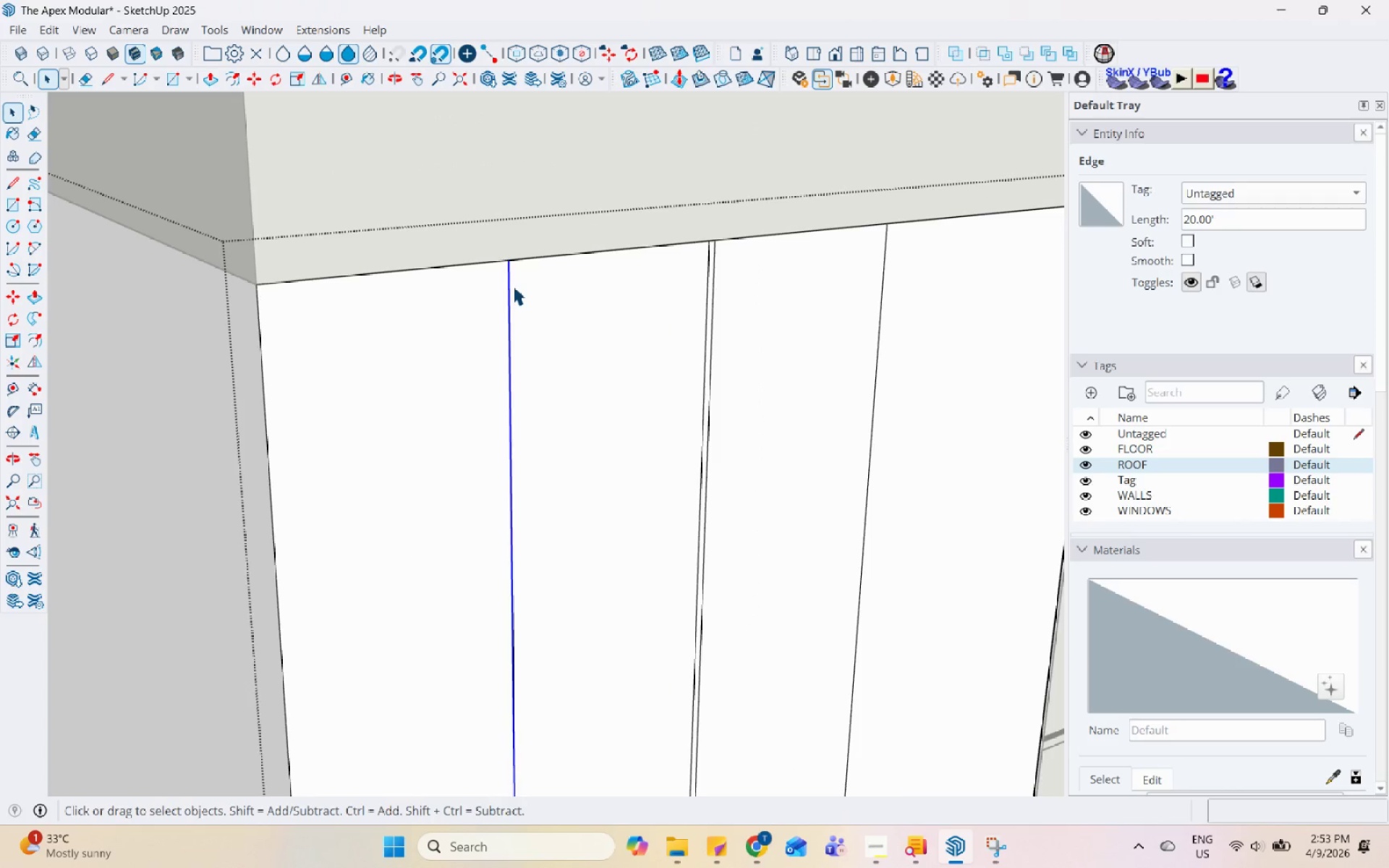 
key(M)
 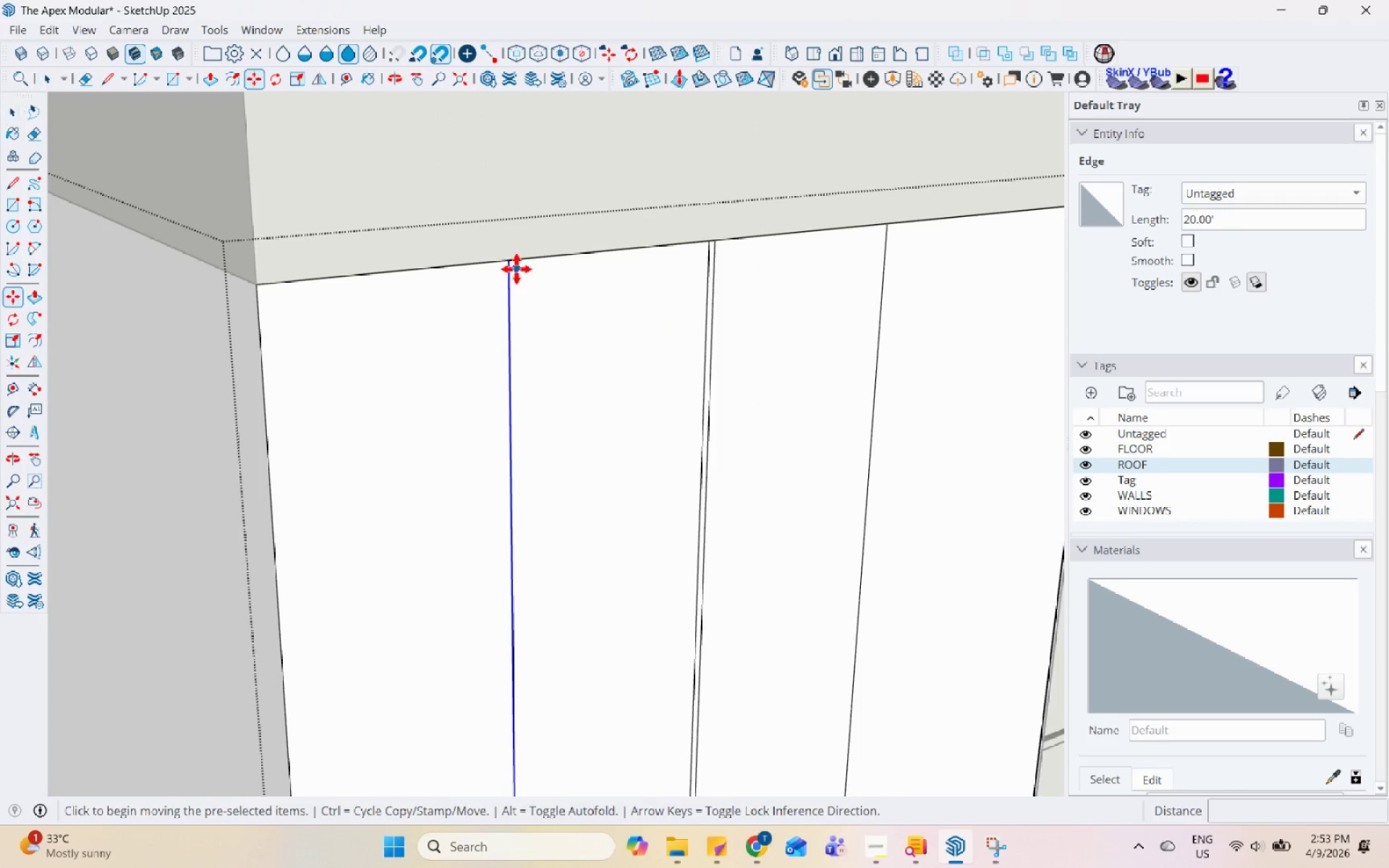 
scroll: coordinate [517, 269], scroll_direction: up, amount: 1.0
 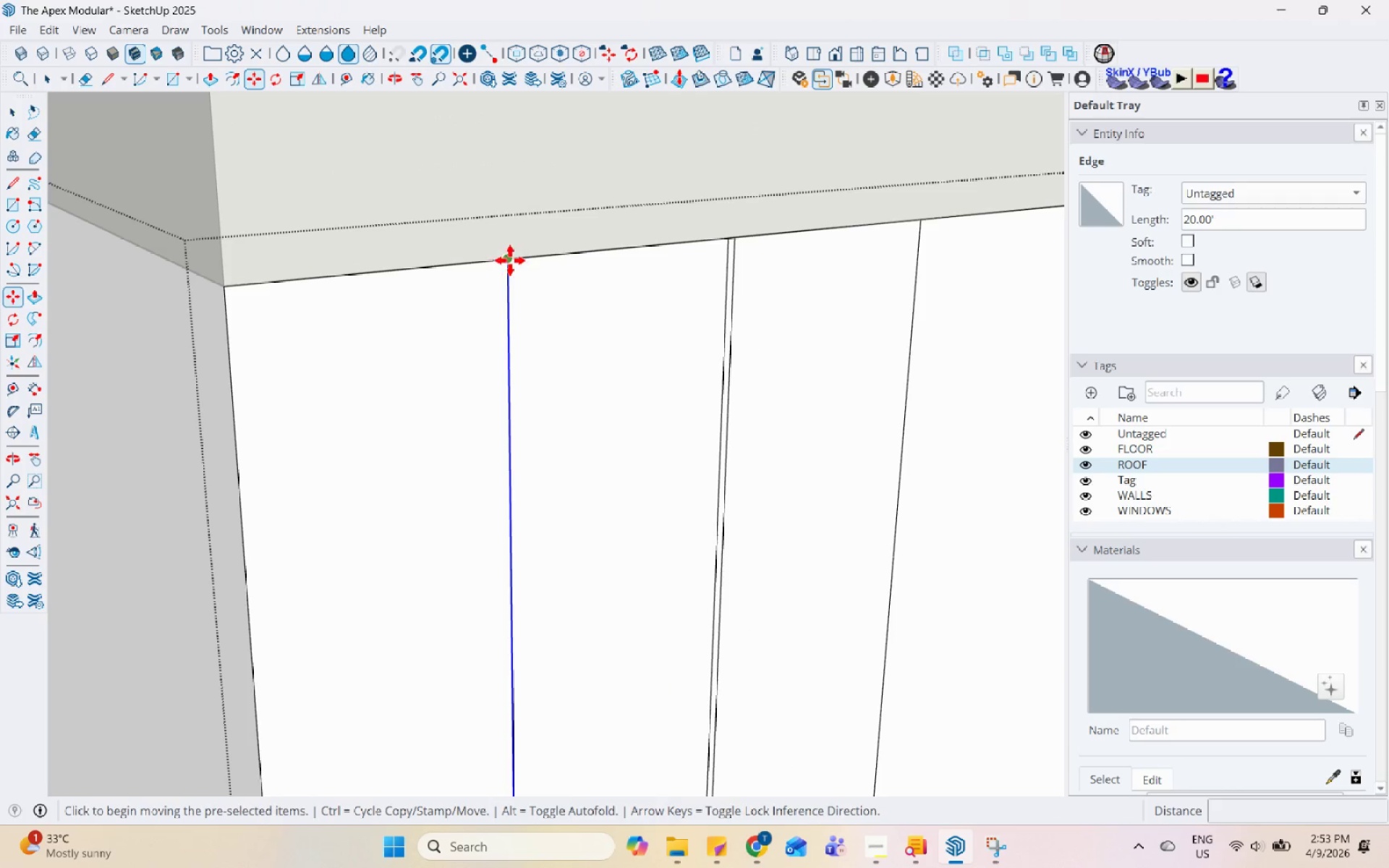 
key(Control+ControlLeft)
 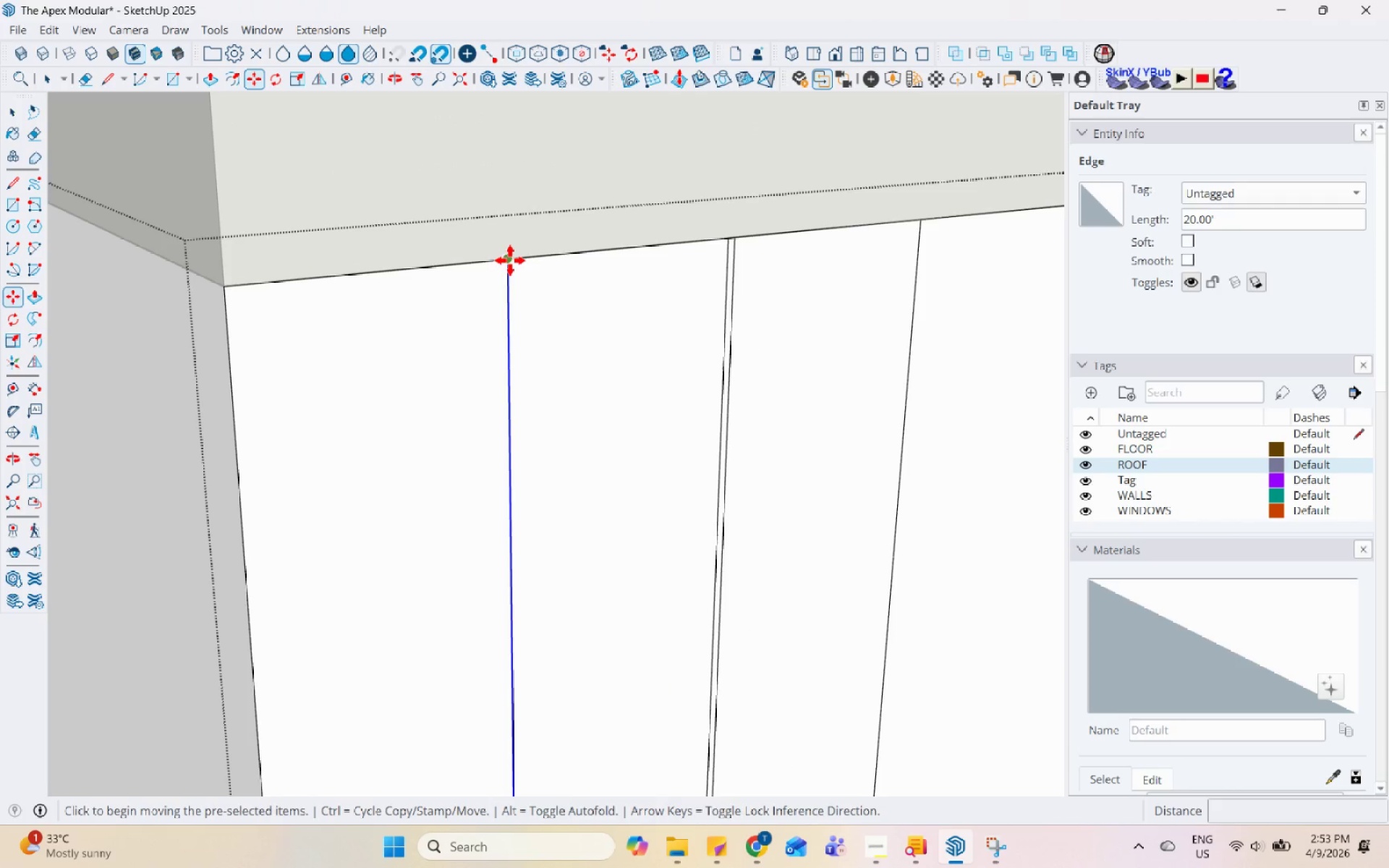 
left_click([510, 260])
 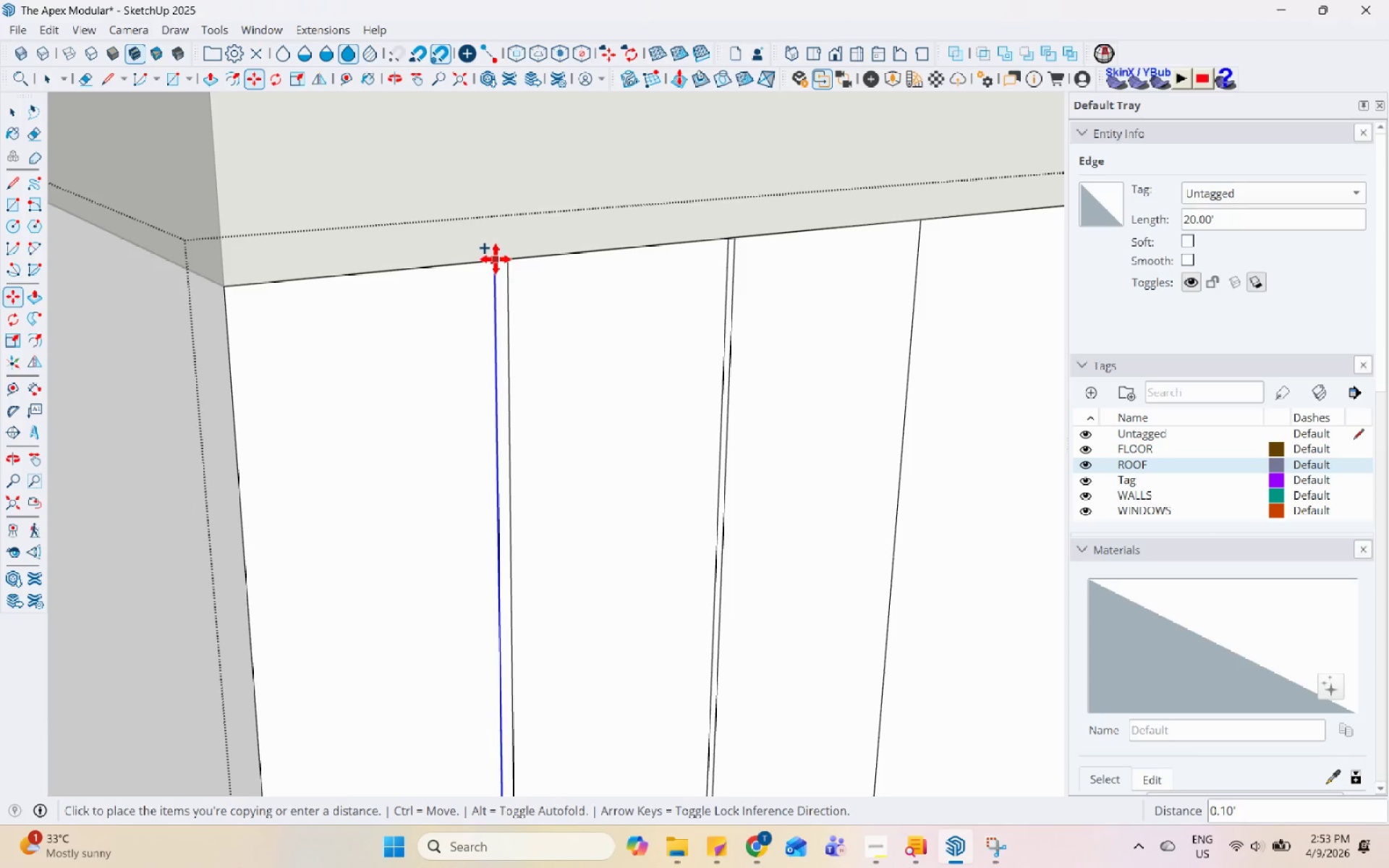 
scroll: coordinate [499, 257], scroll_direction: up, amount: 4.0
 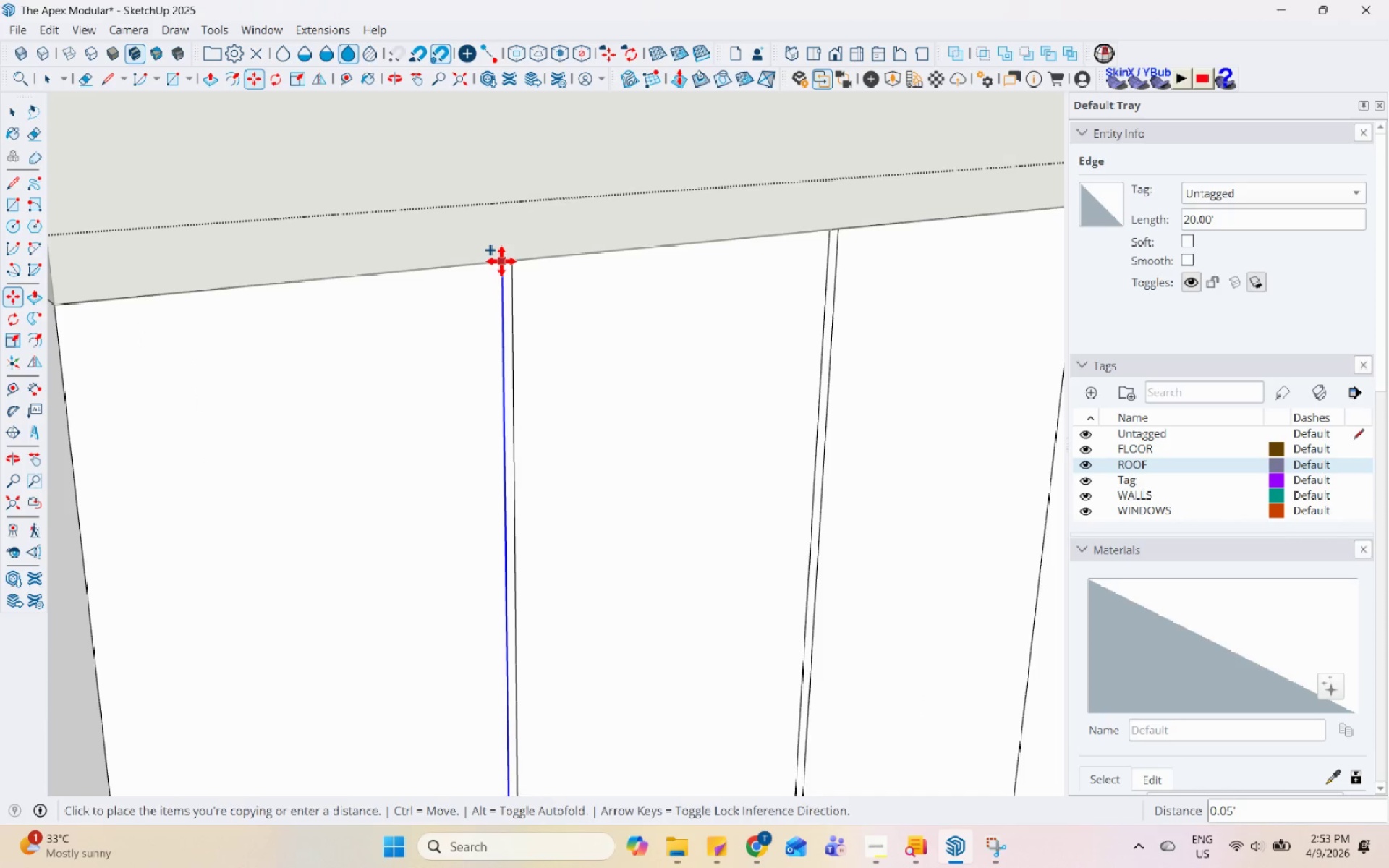 
left_click([501, 261])
 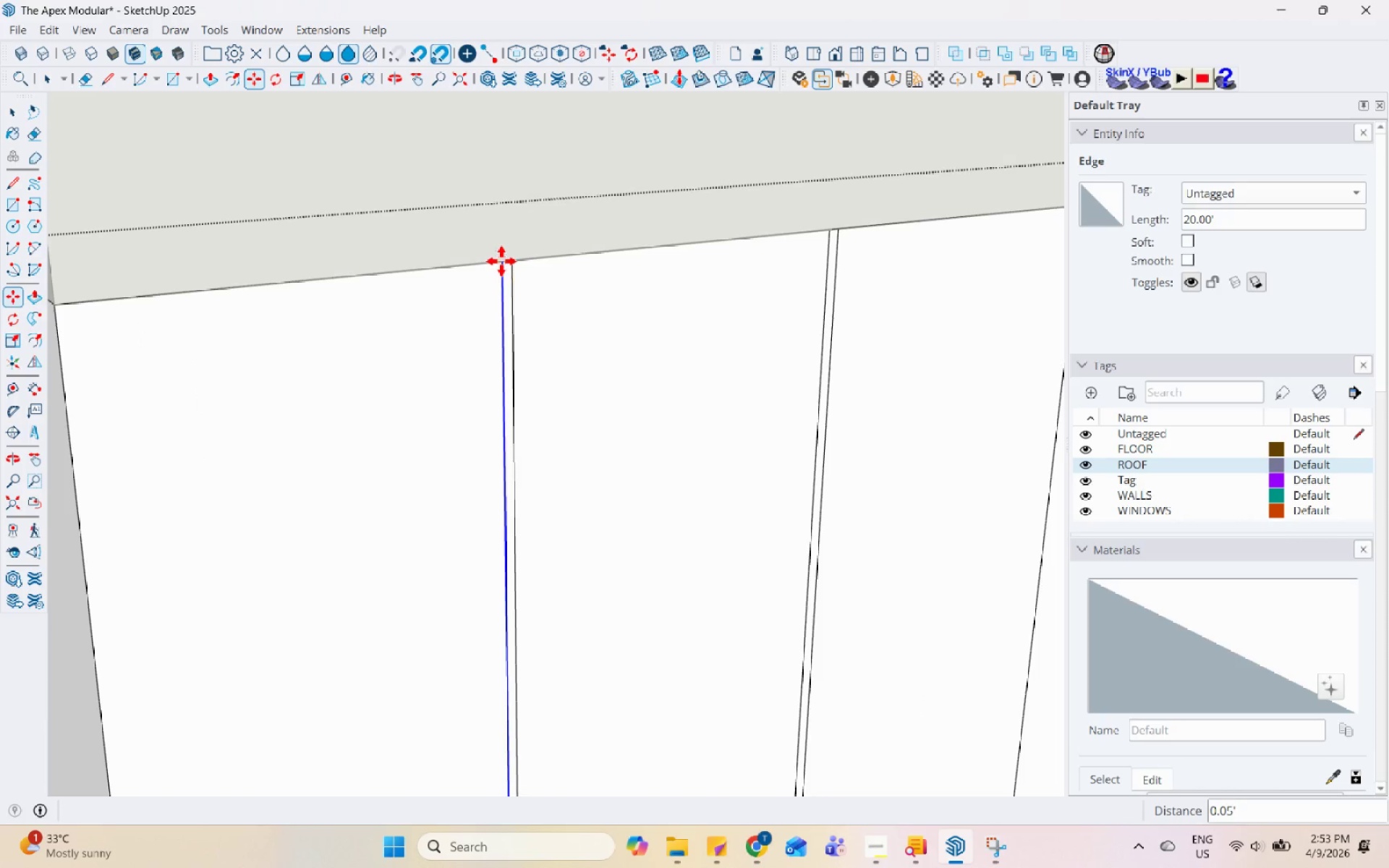 
key(Space)
 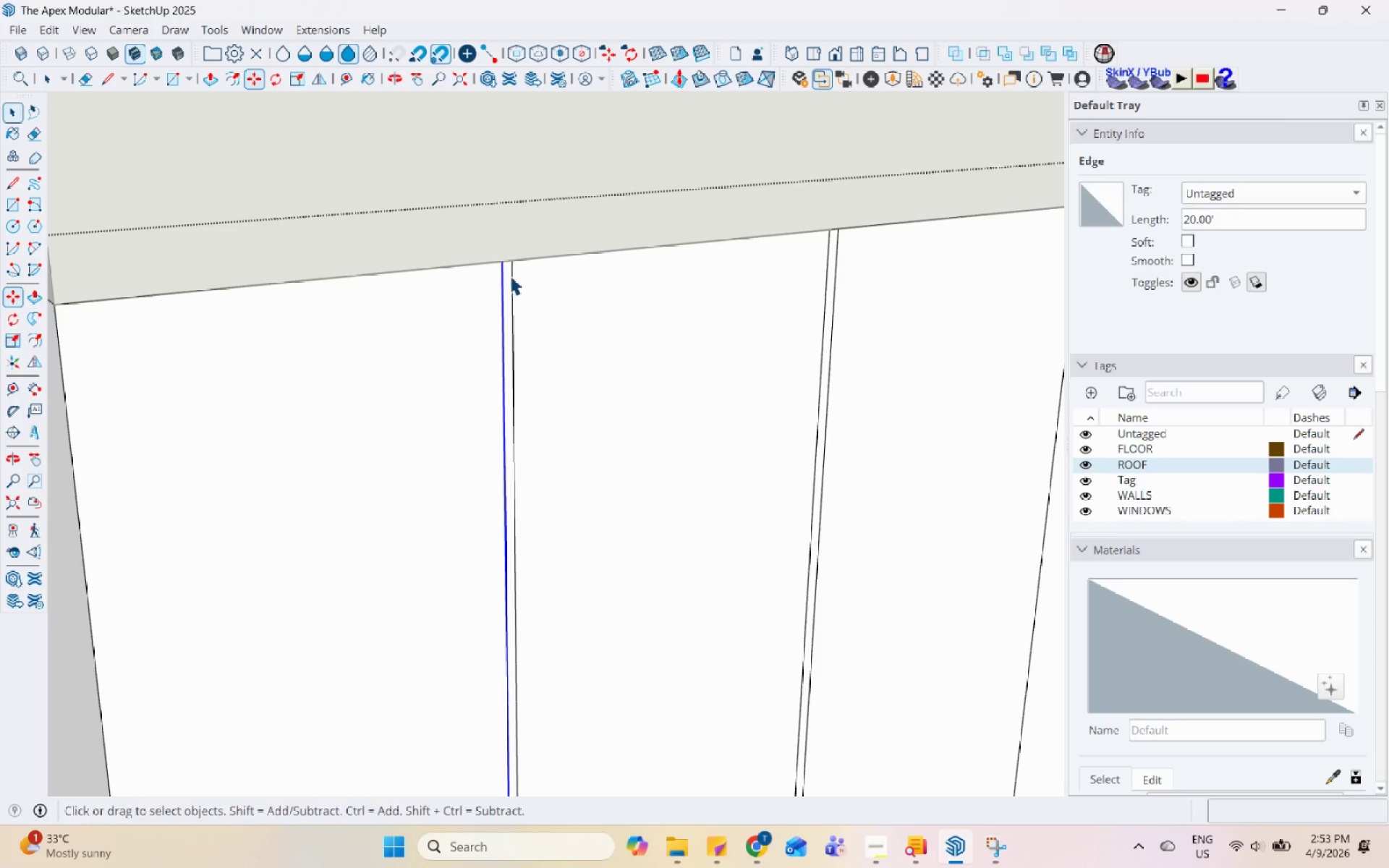 
left_click([504, 273])
 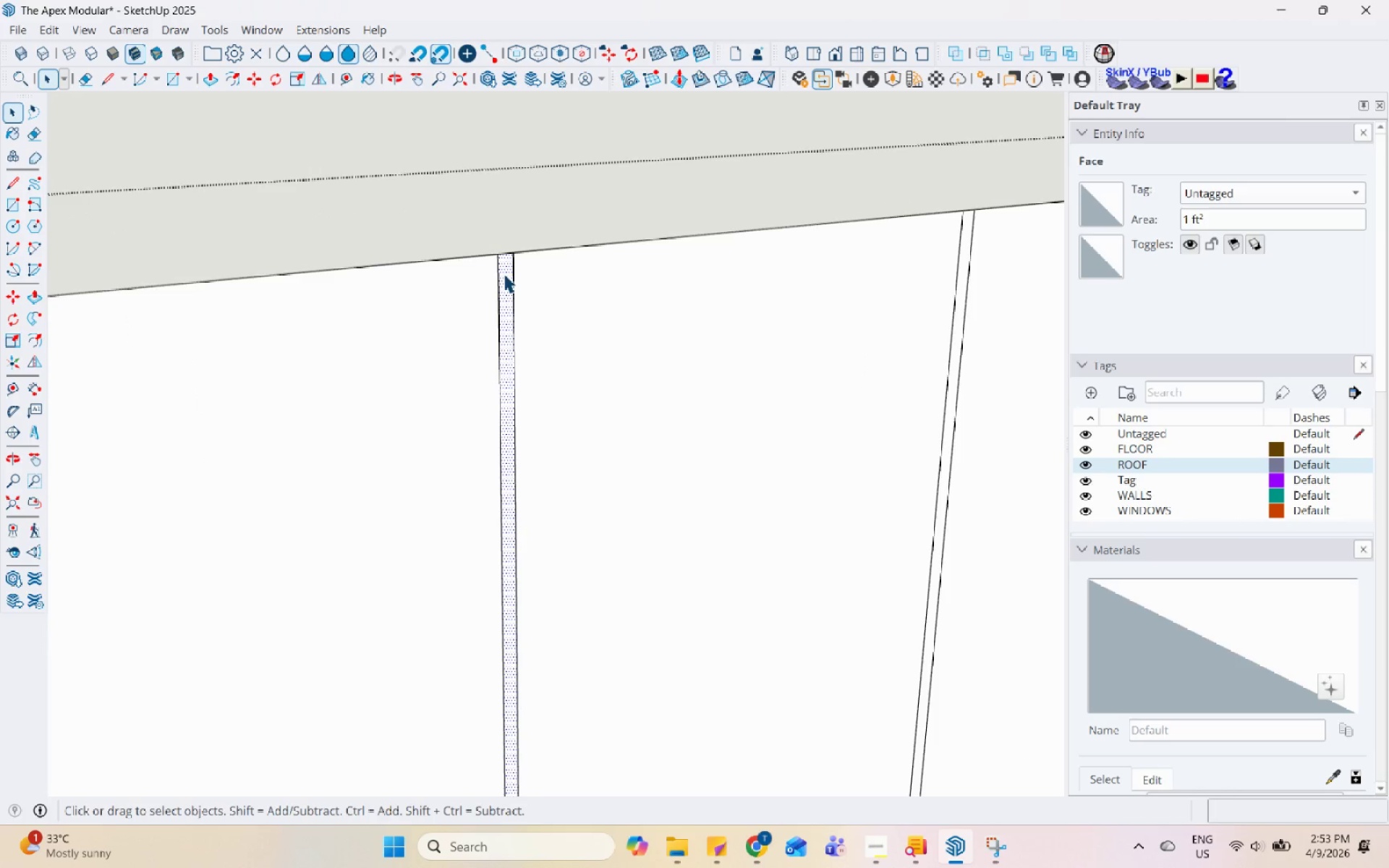 
scroll: coordinate [510, 276], scroll_direction: up, amount: 4.0
 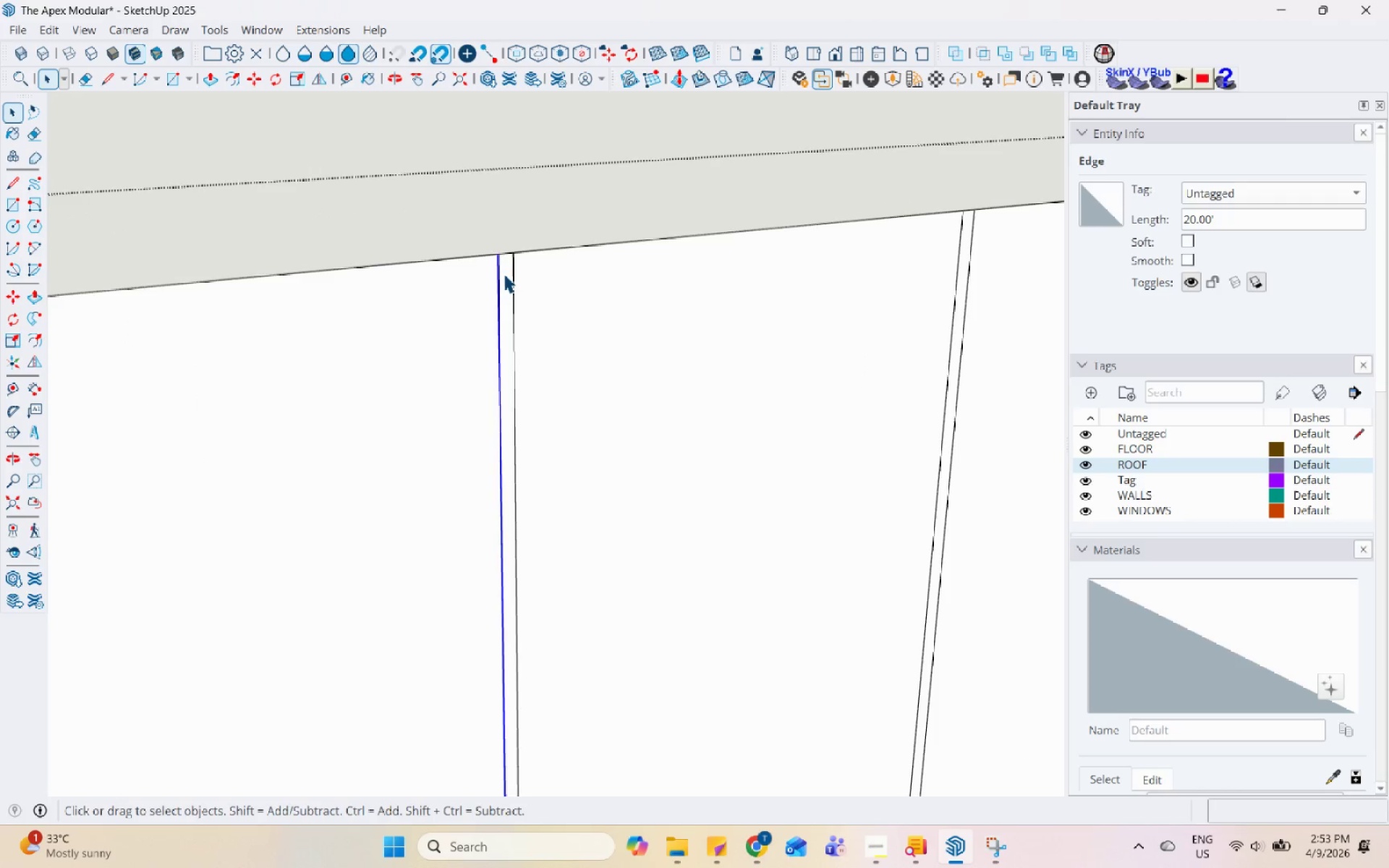 
key(P)
 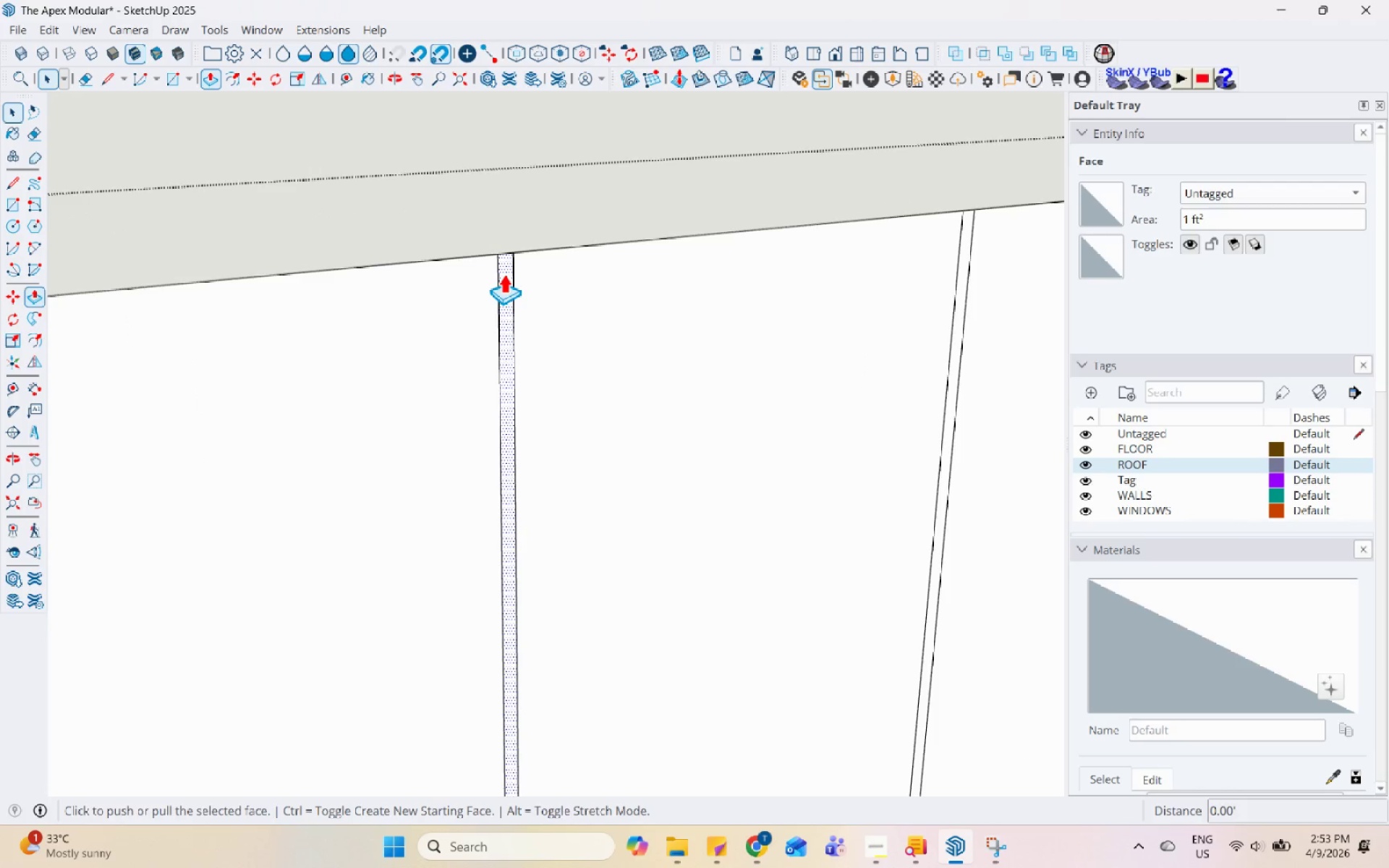 
left_click([504, 273])
 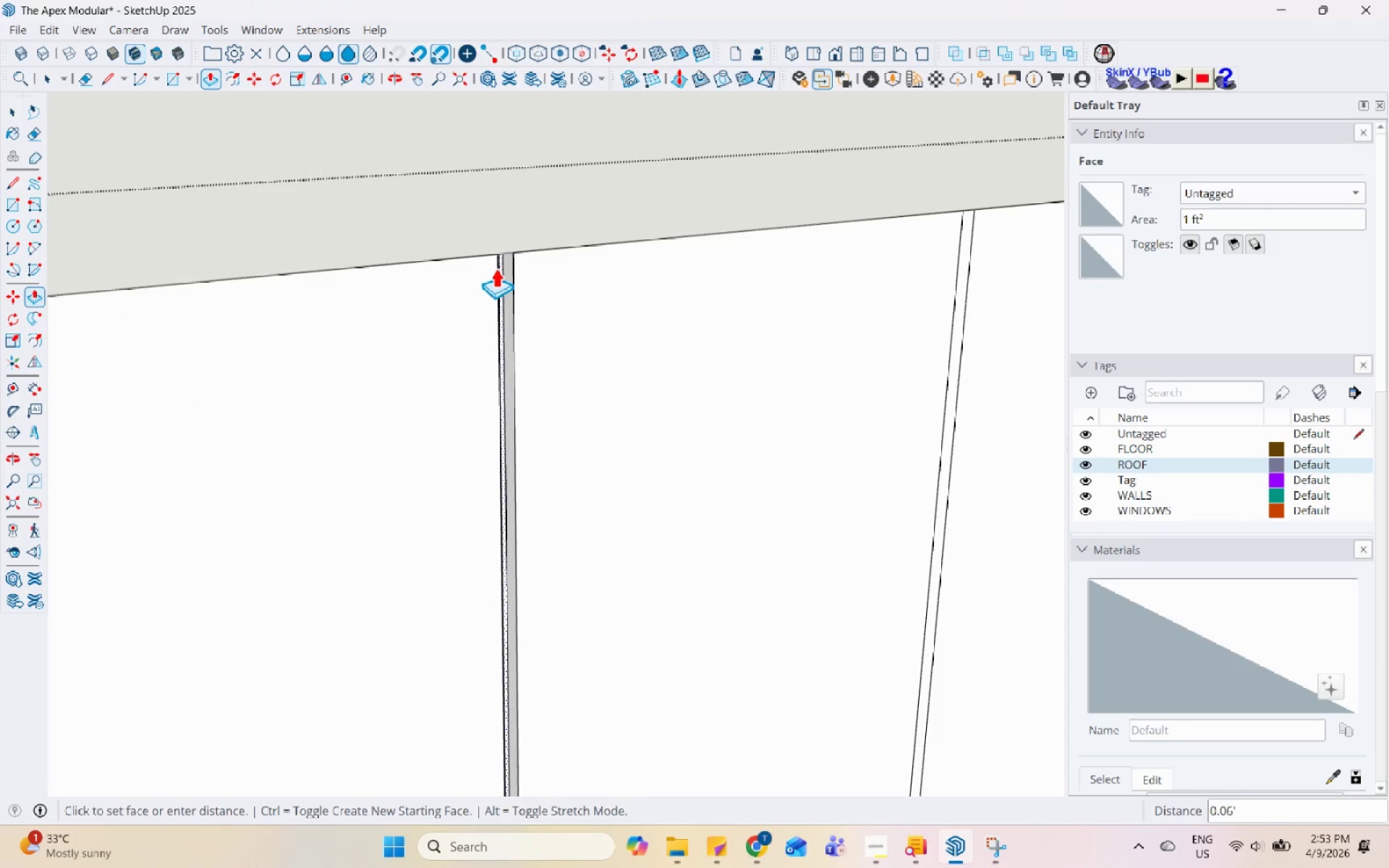 
left_click([496, 268])
 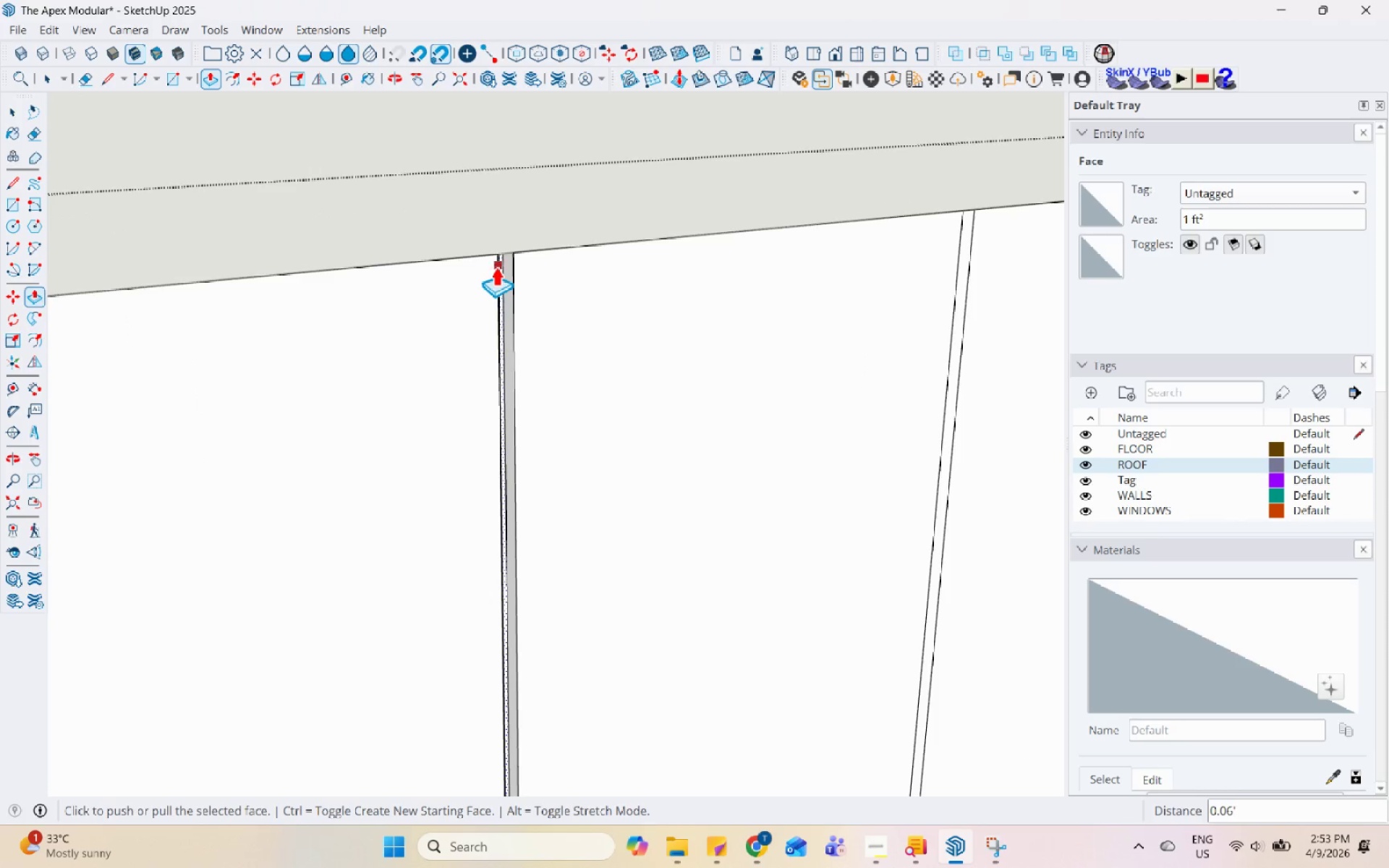 
key(Space)
 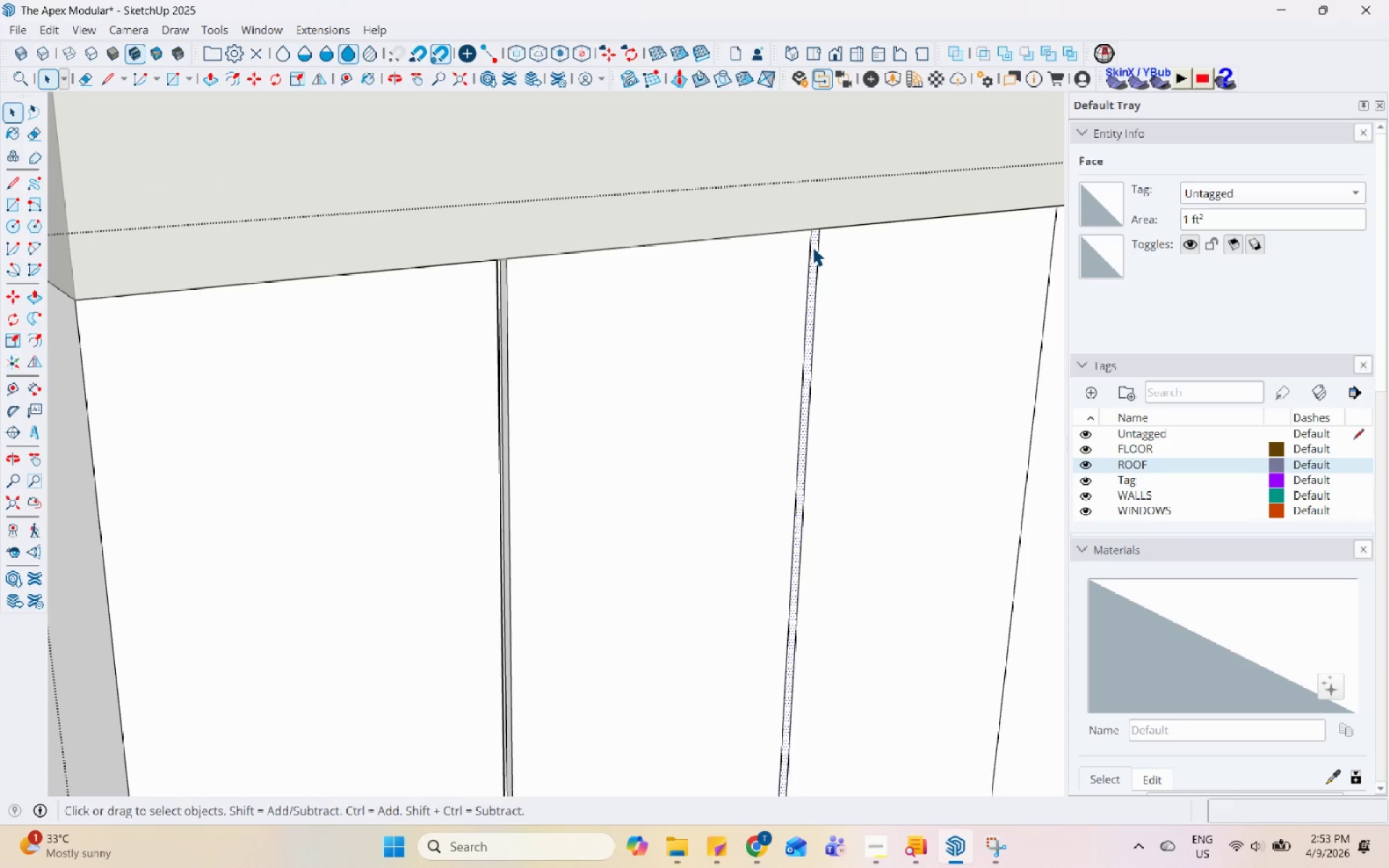 
scroll: coordinate [496, 269], scroll_direction: down, amount: 6.0
 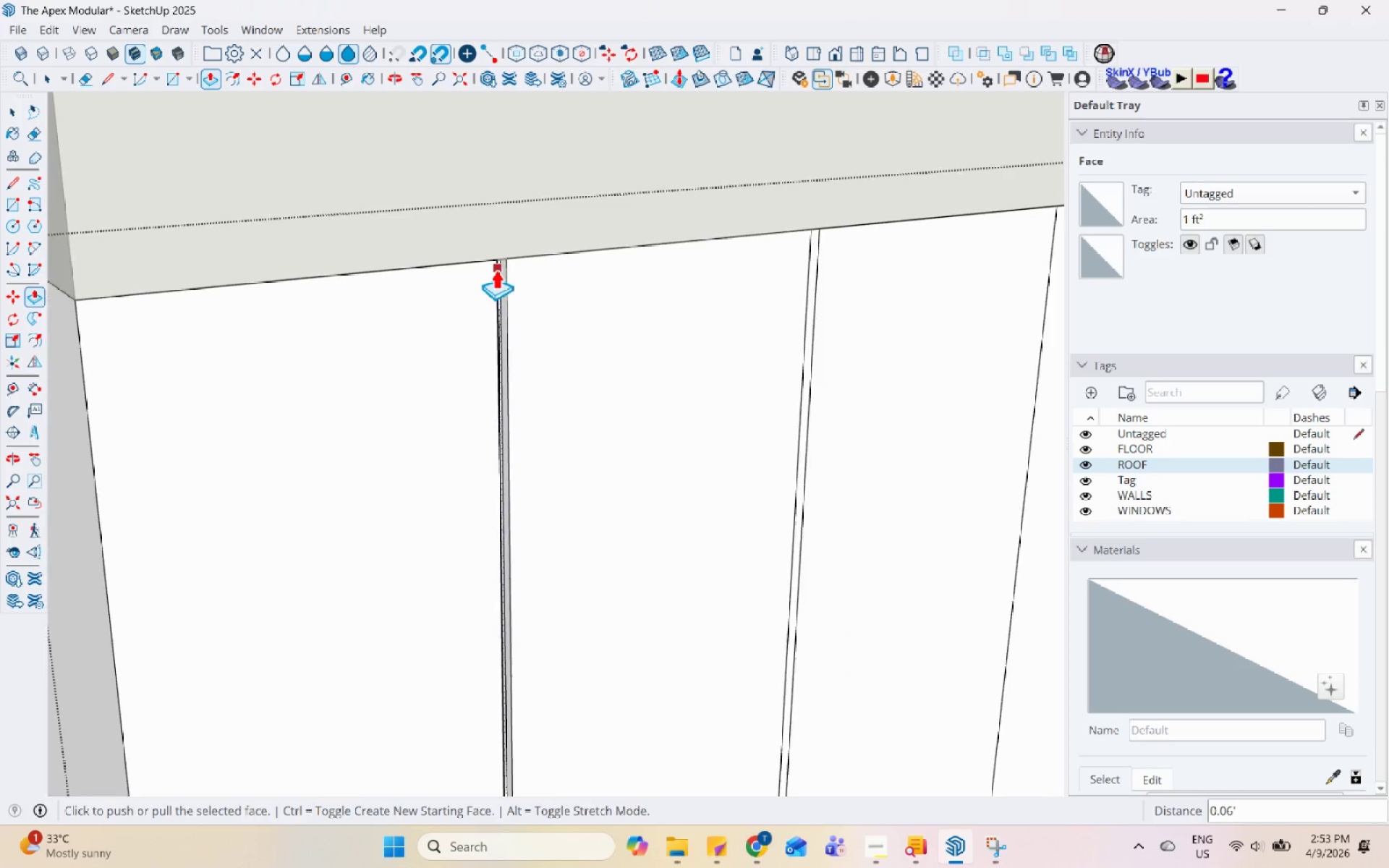 
key(P)
 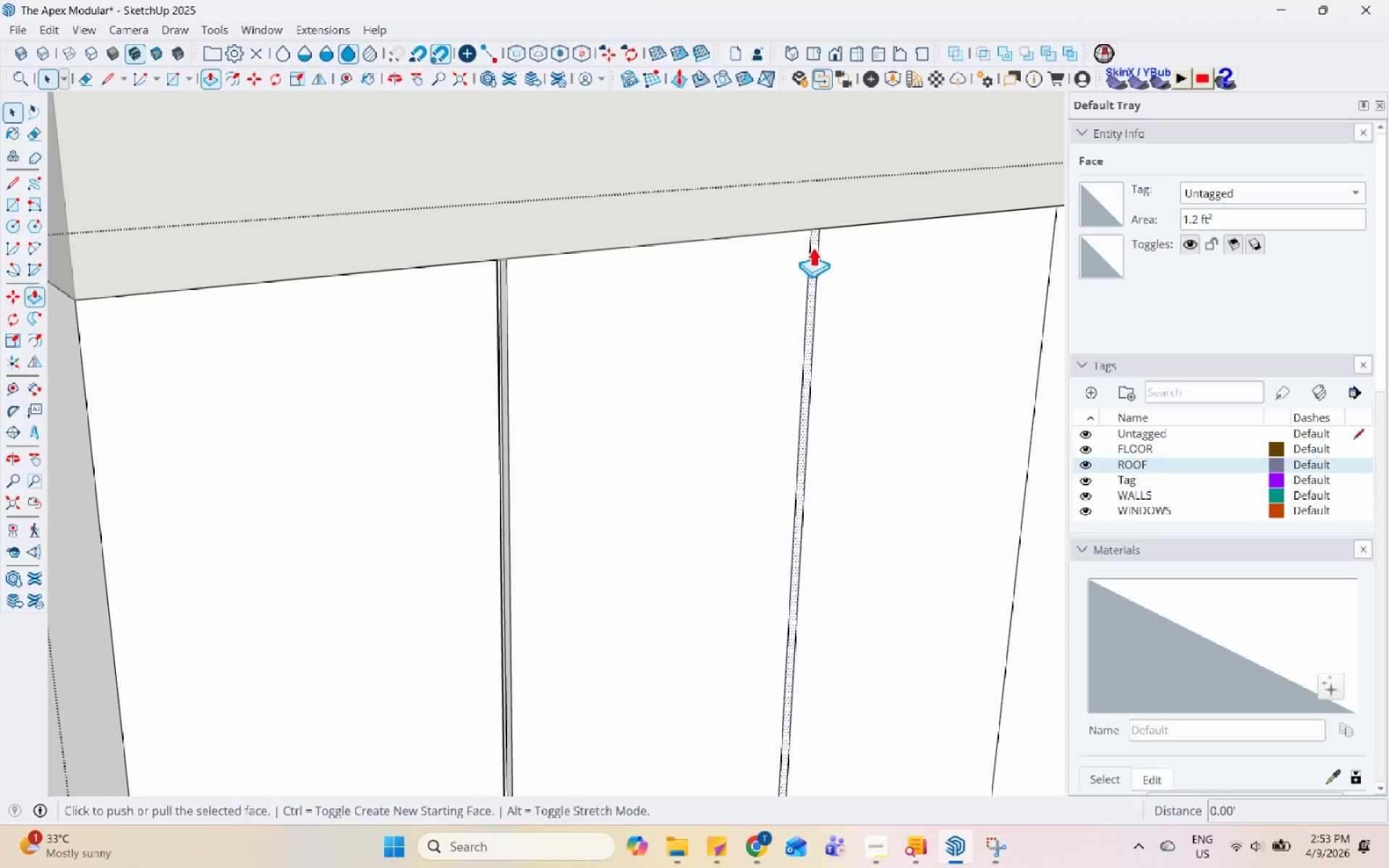 
left_click([812, 247])
 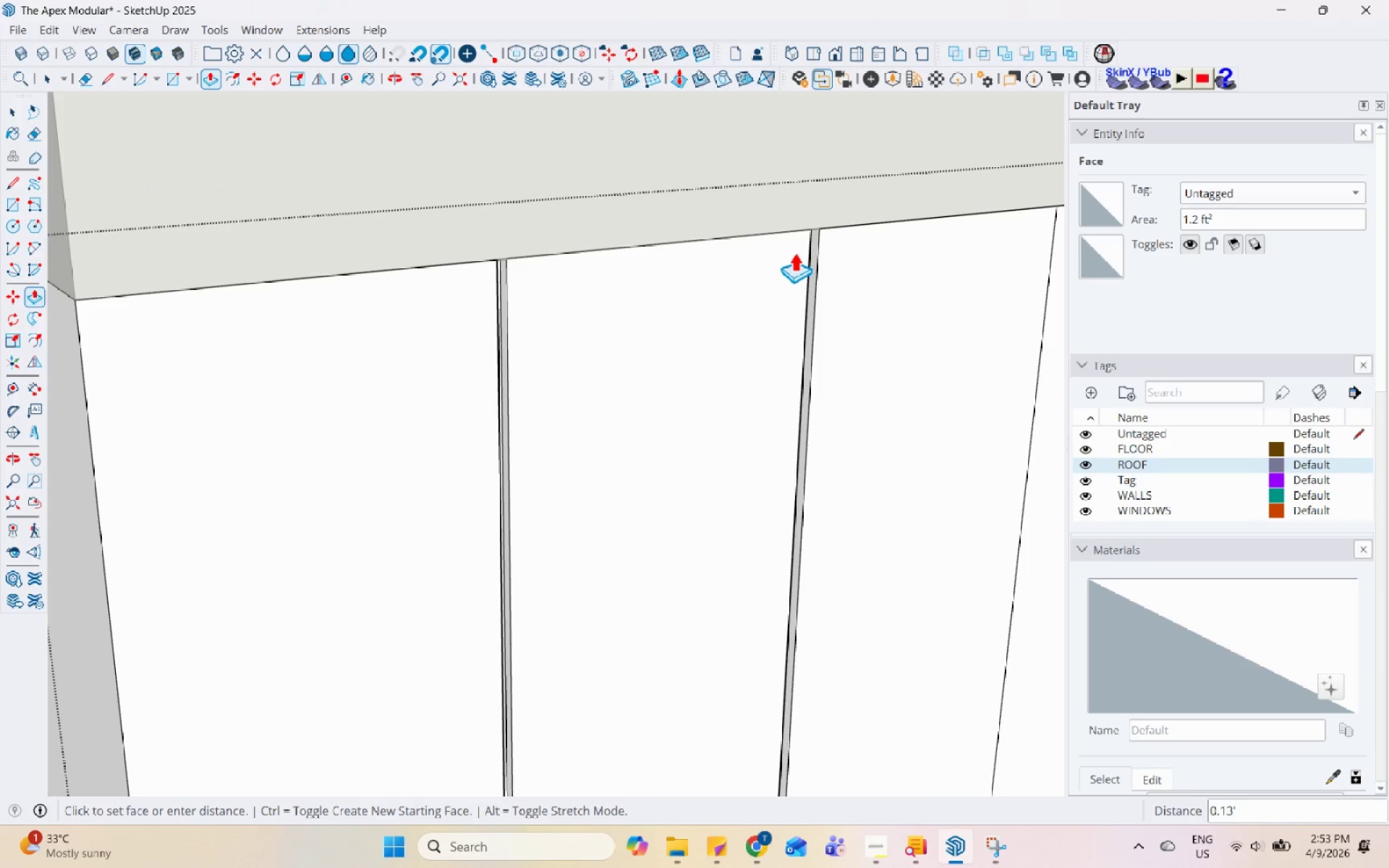 
key(Space)
 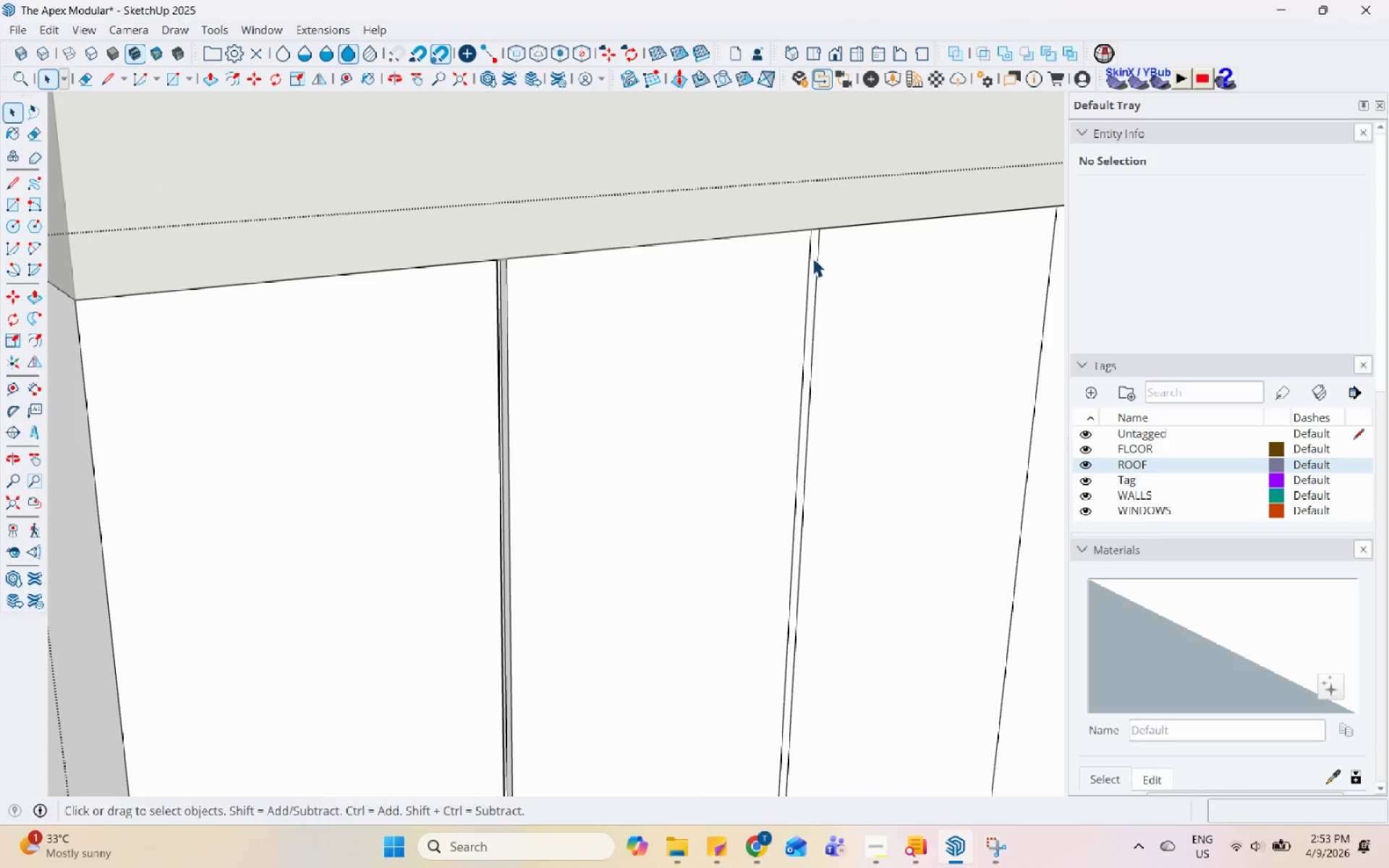 
left_click([815, 255])
 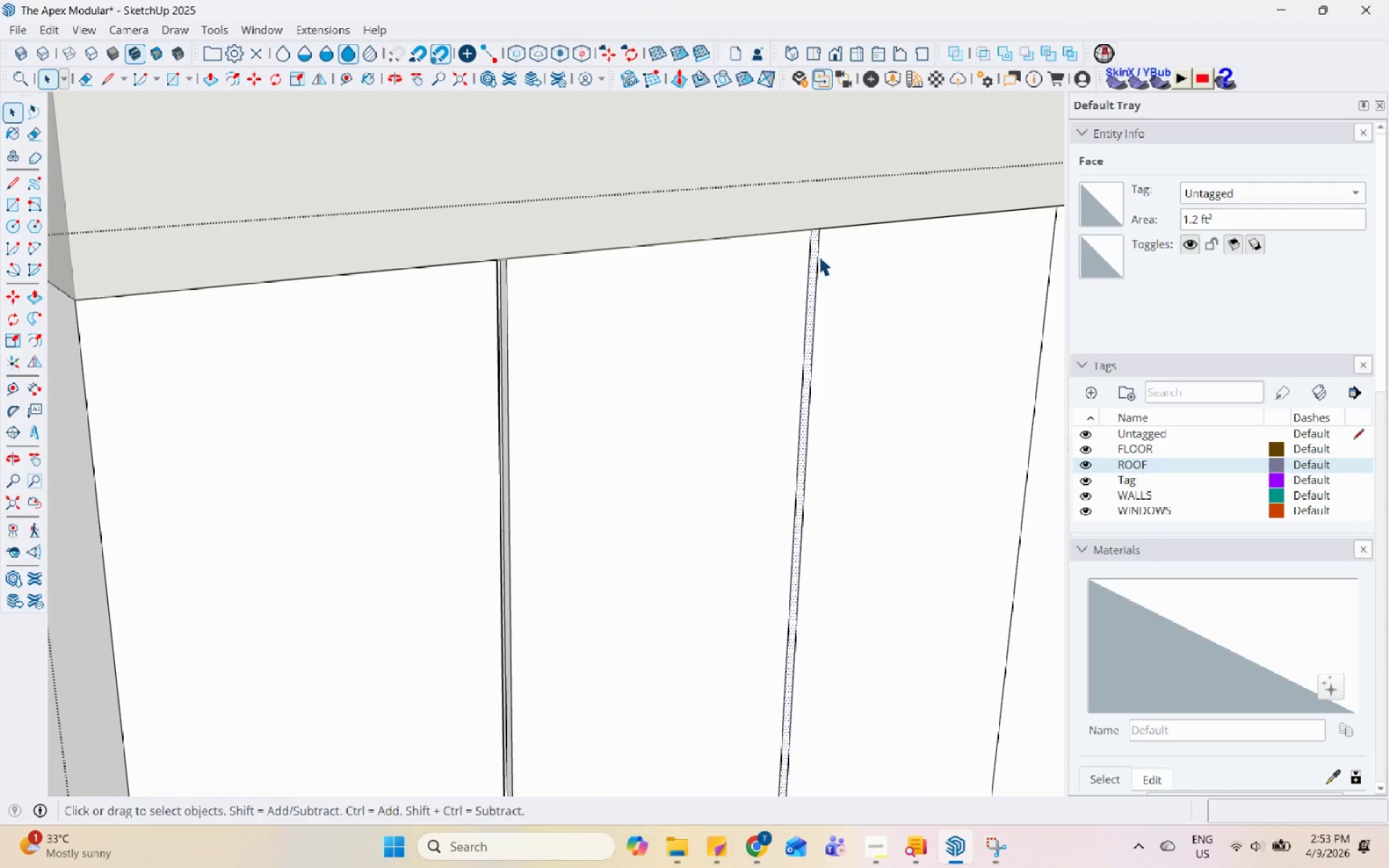 
key(P)
 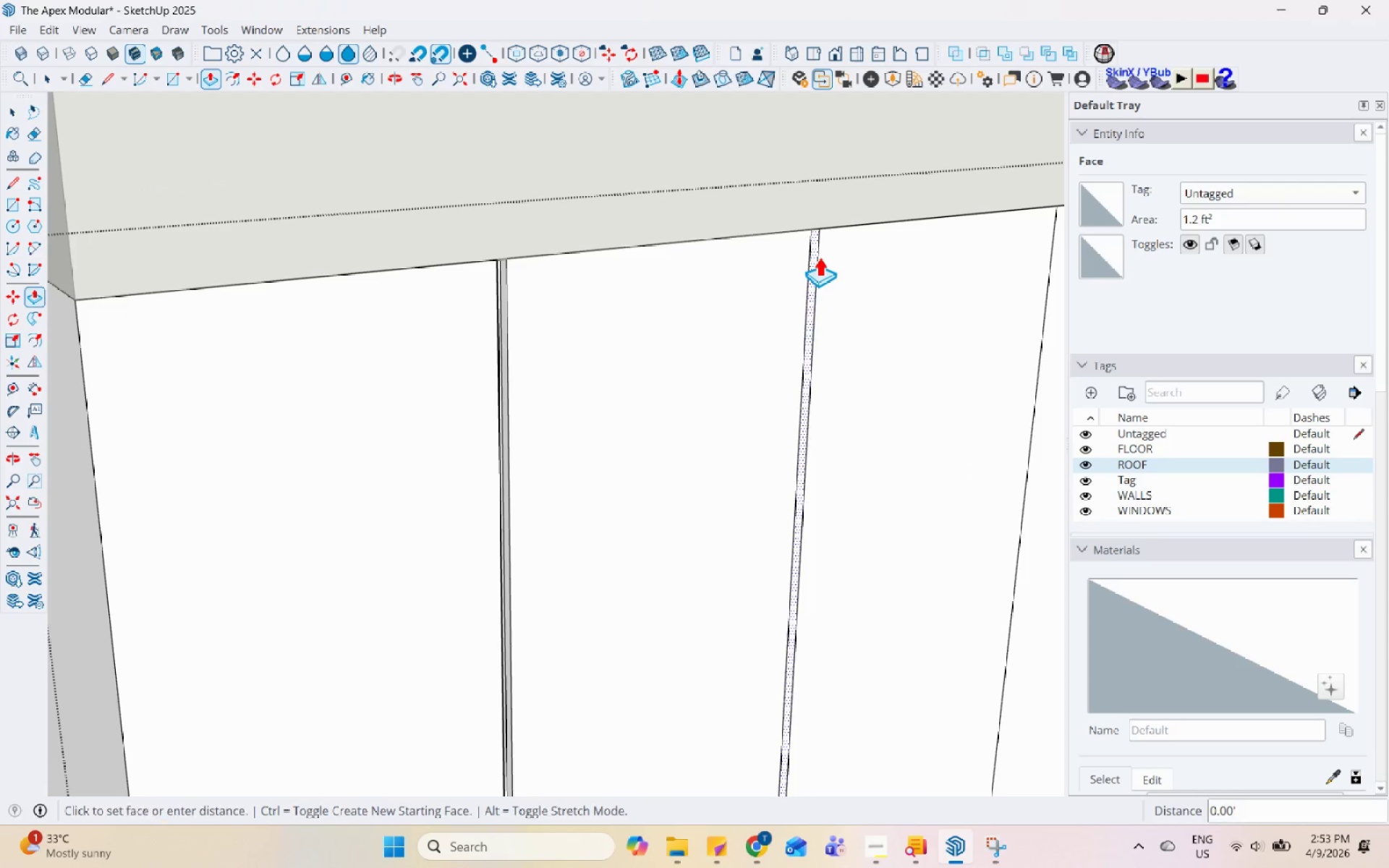 
double_click([819, 256])
 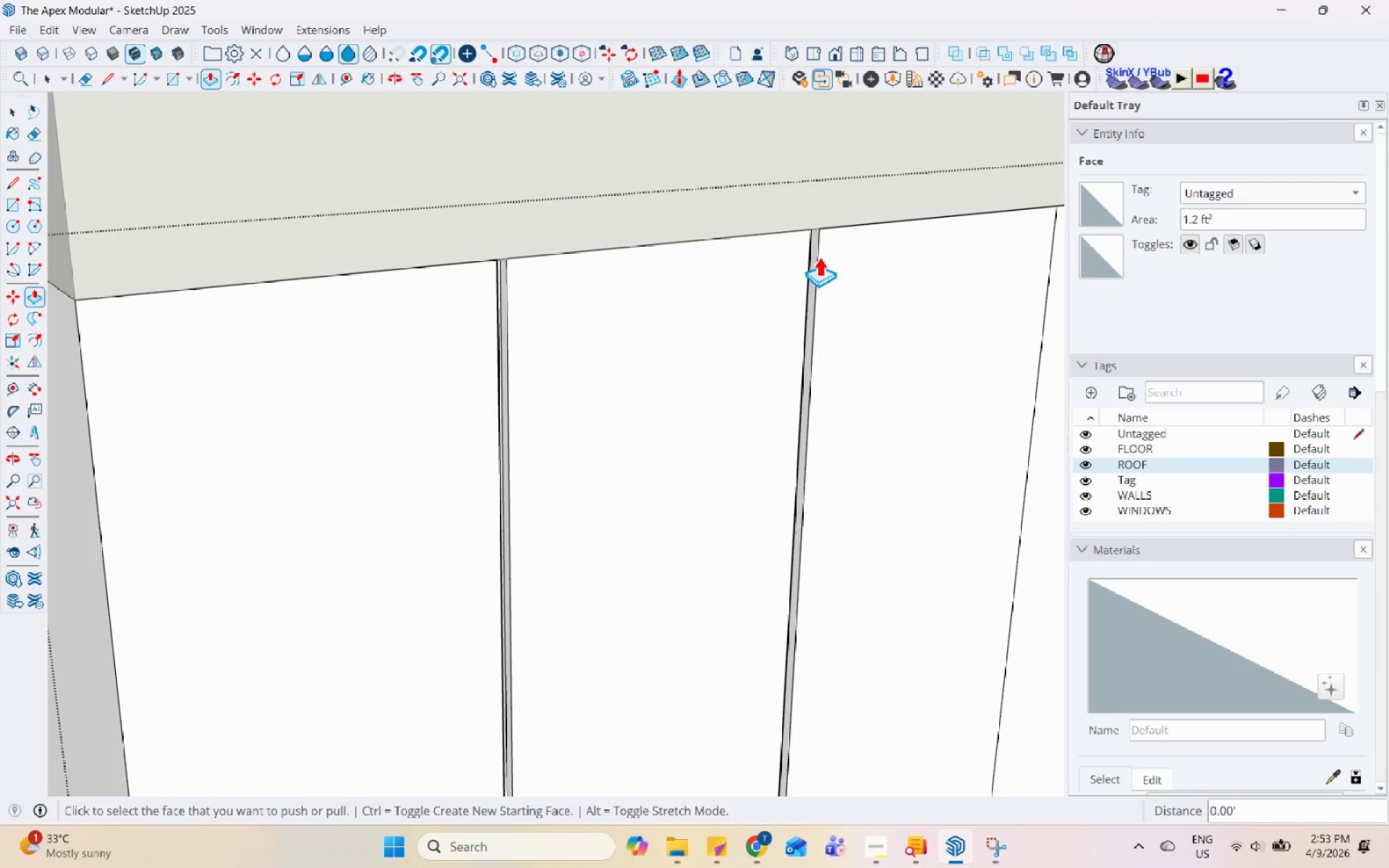 
key(Space)
 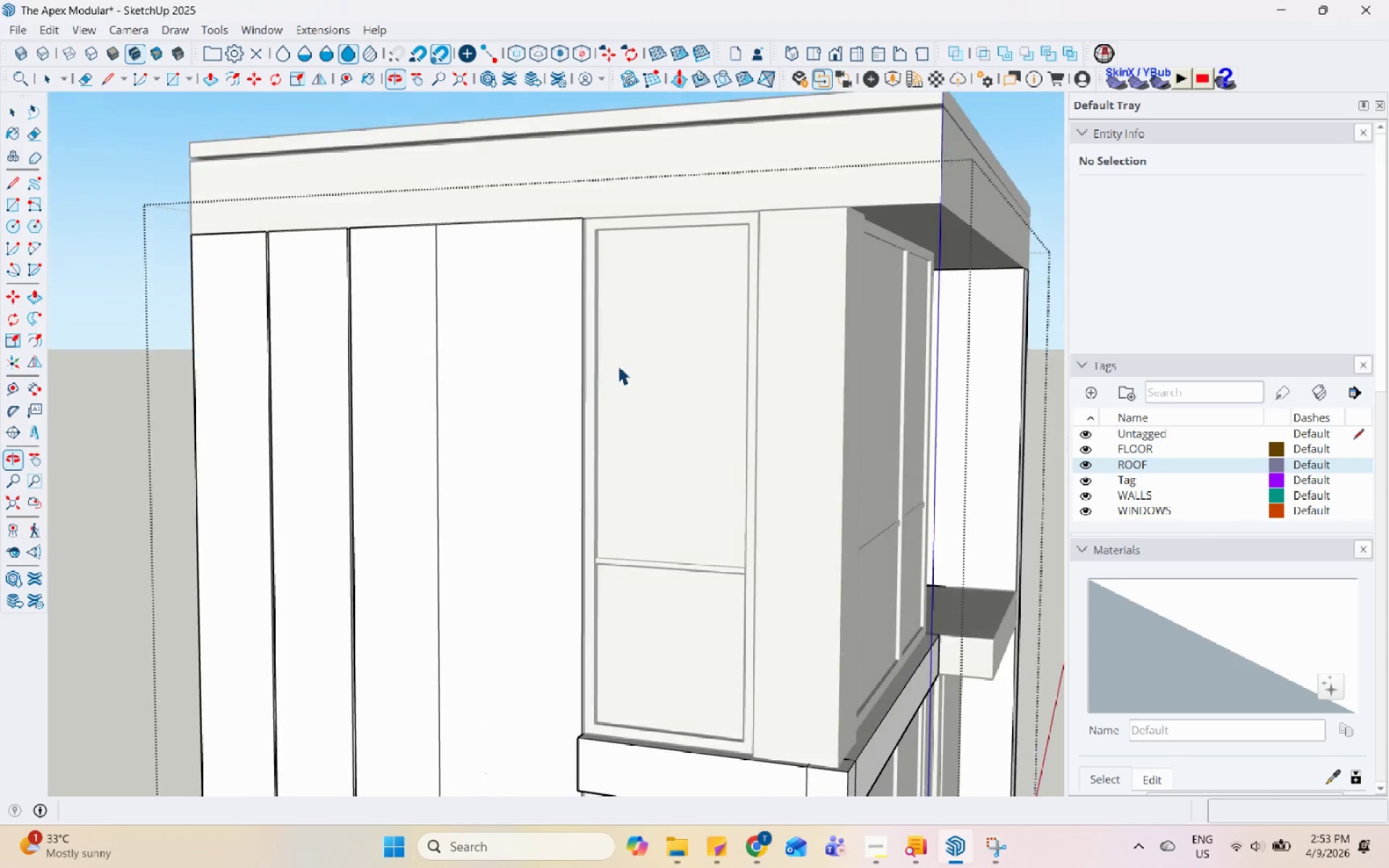 
scroll: coordinate [740, 399], scroll_direction: down, amount: 13.0
 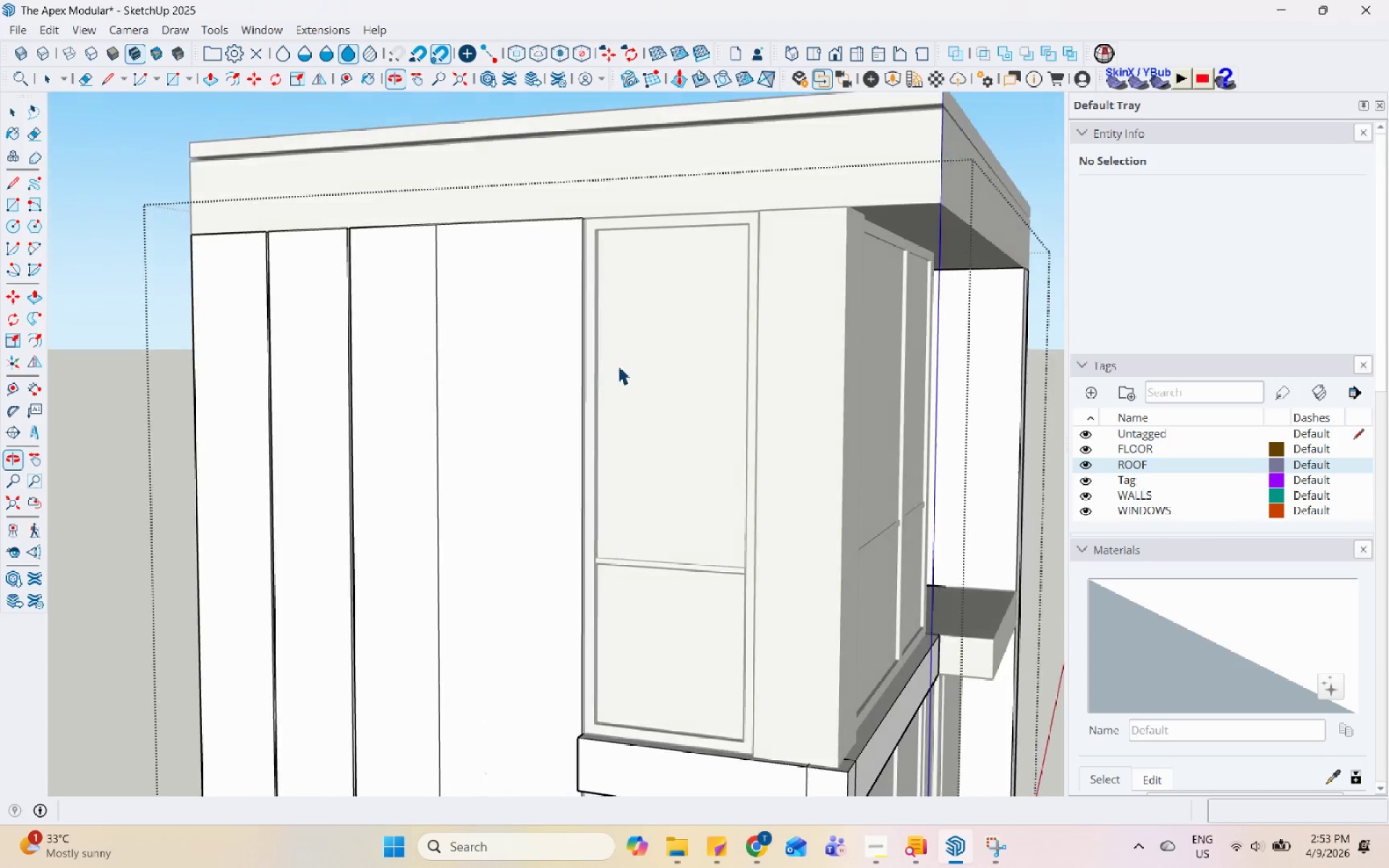 
key(Escape)
 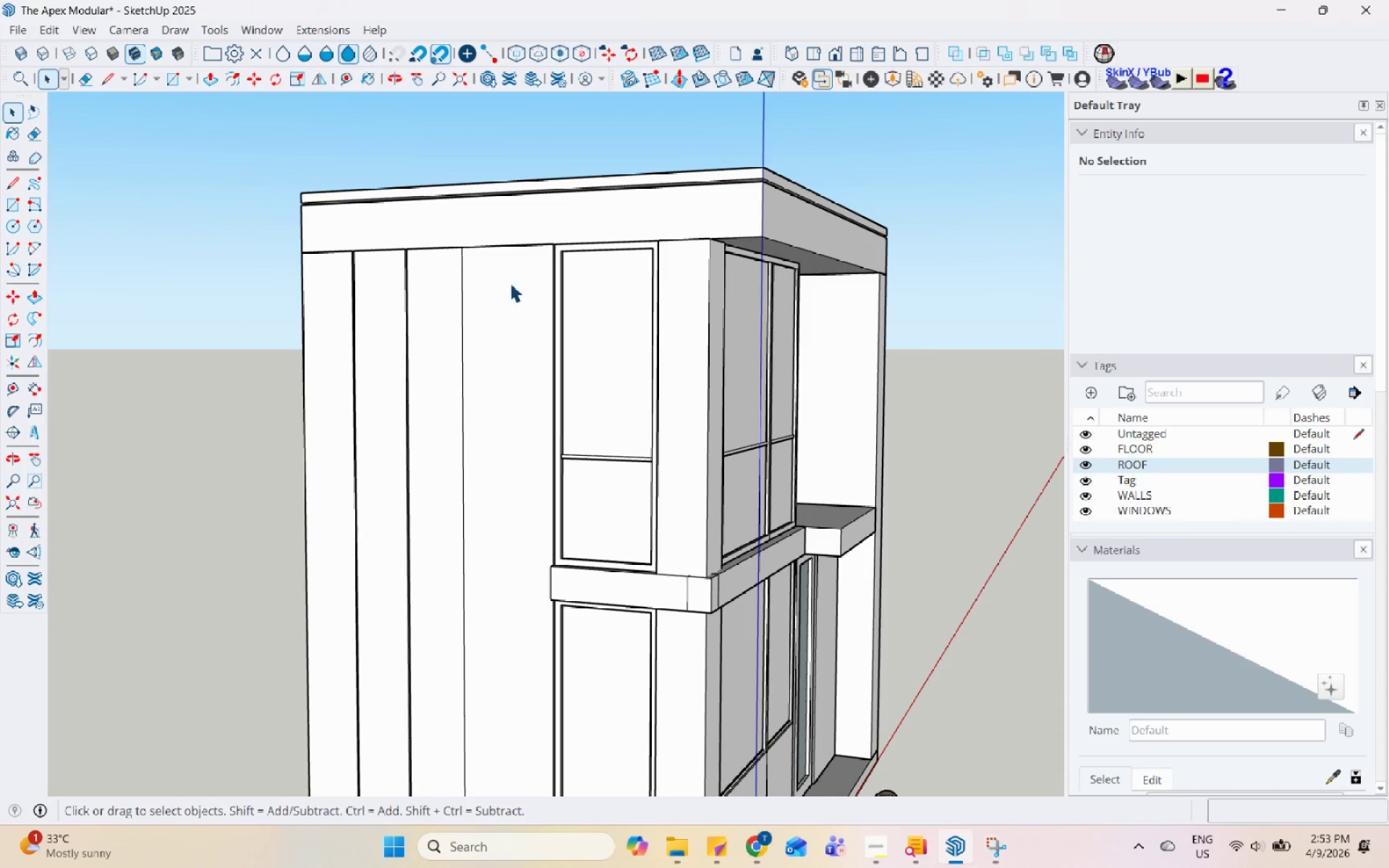 
key(Escape)
 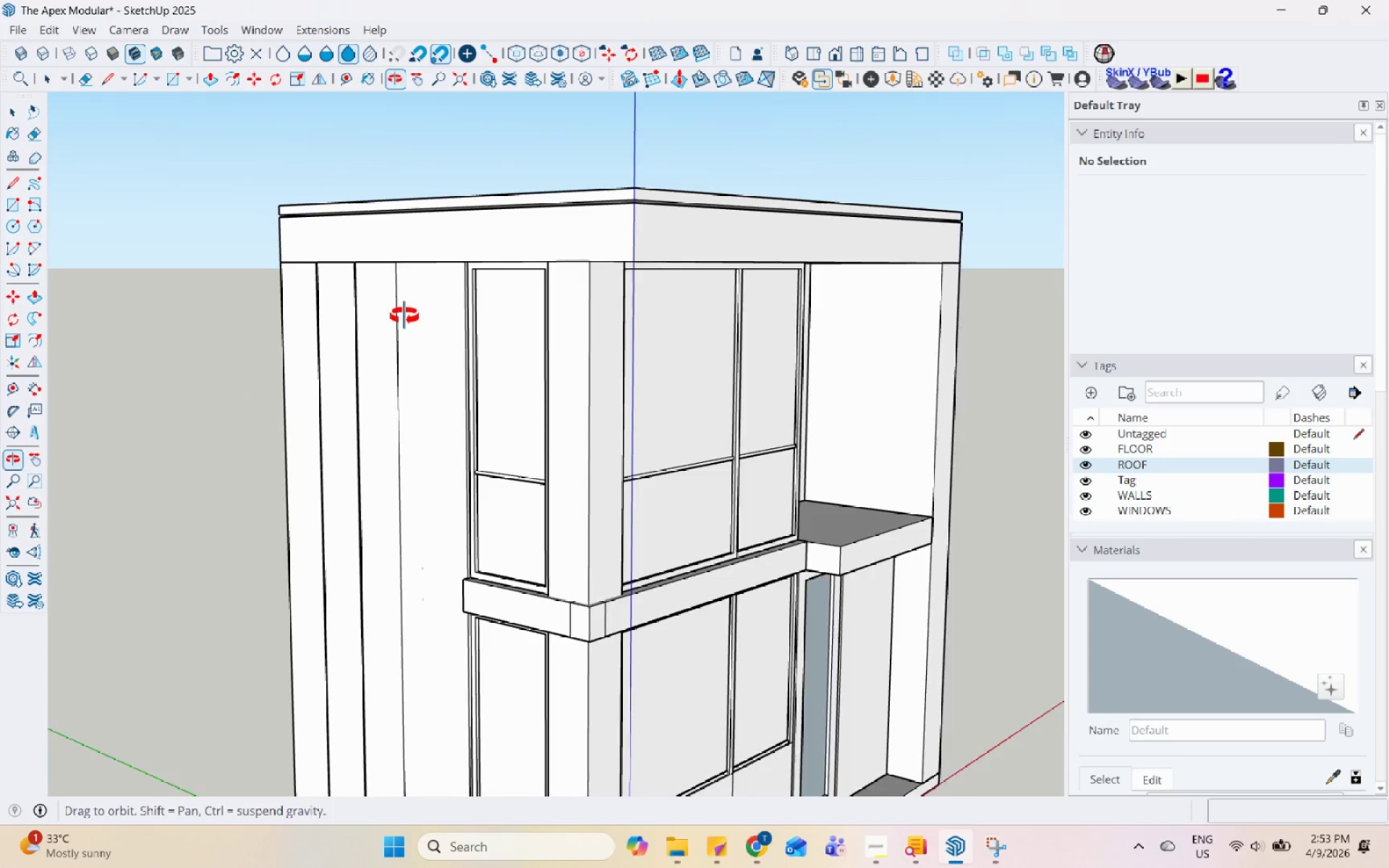 
scroll: coordinate [405, 216], scroll_direction: down, amount: 9.0
 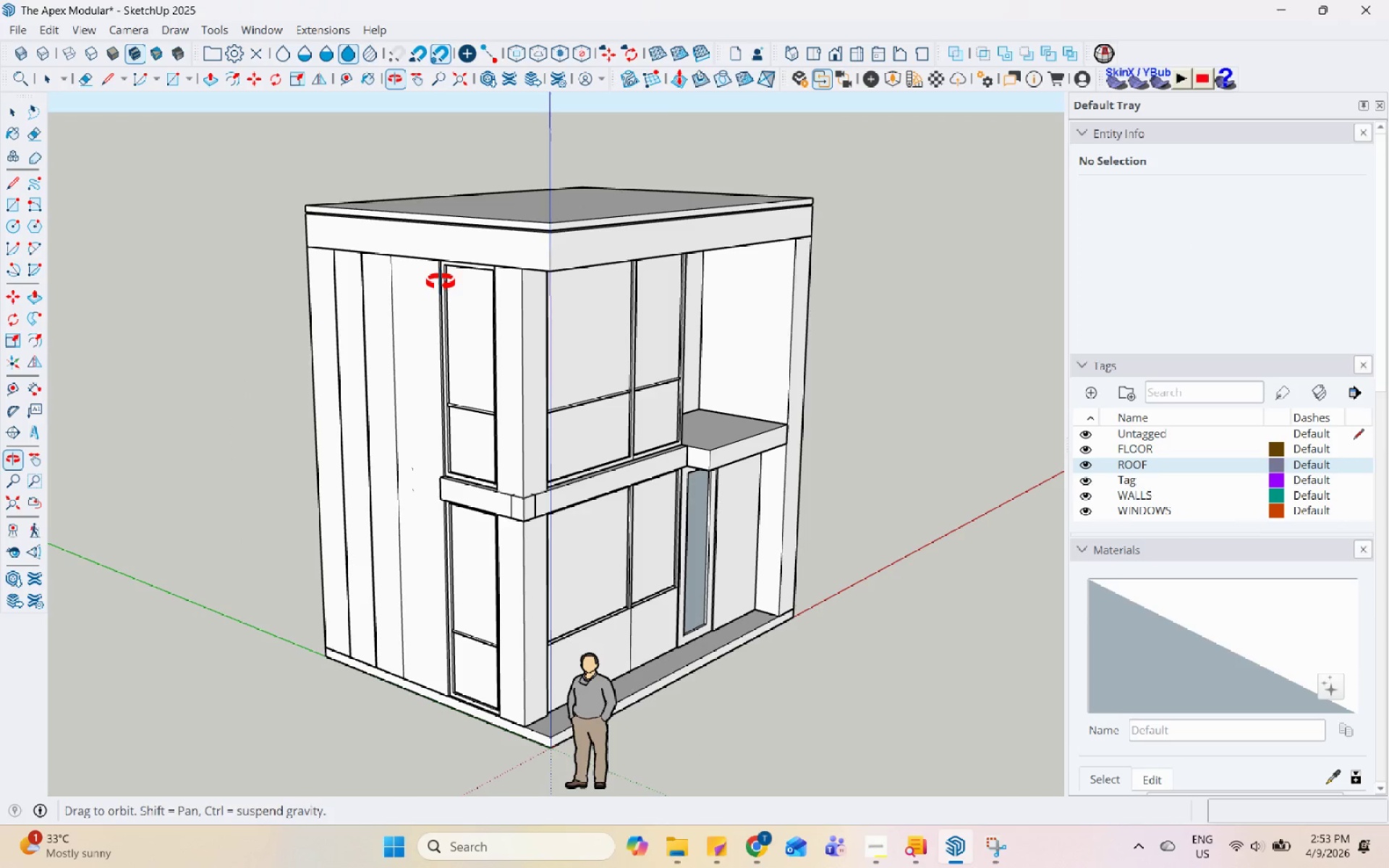 
double_click([441, 282])
 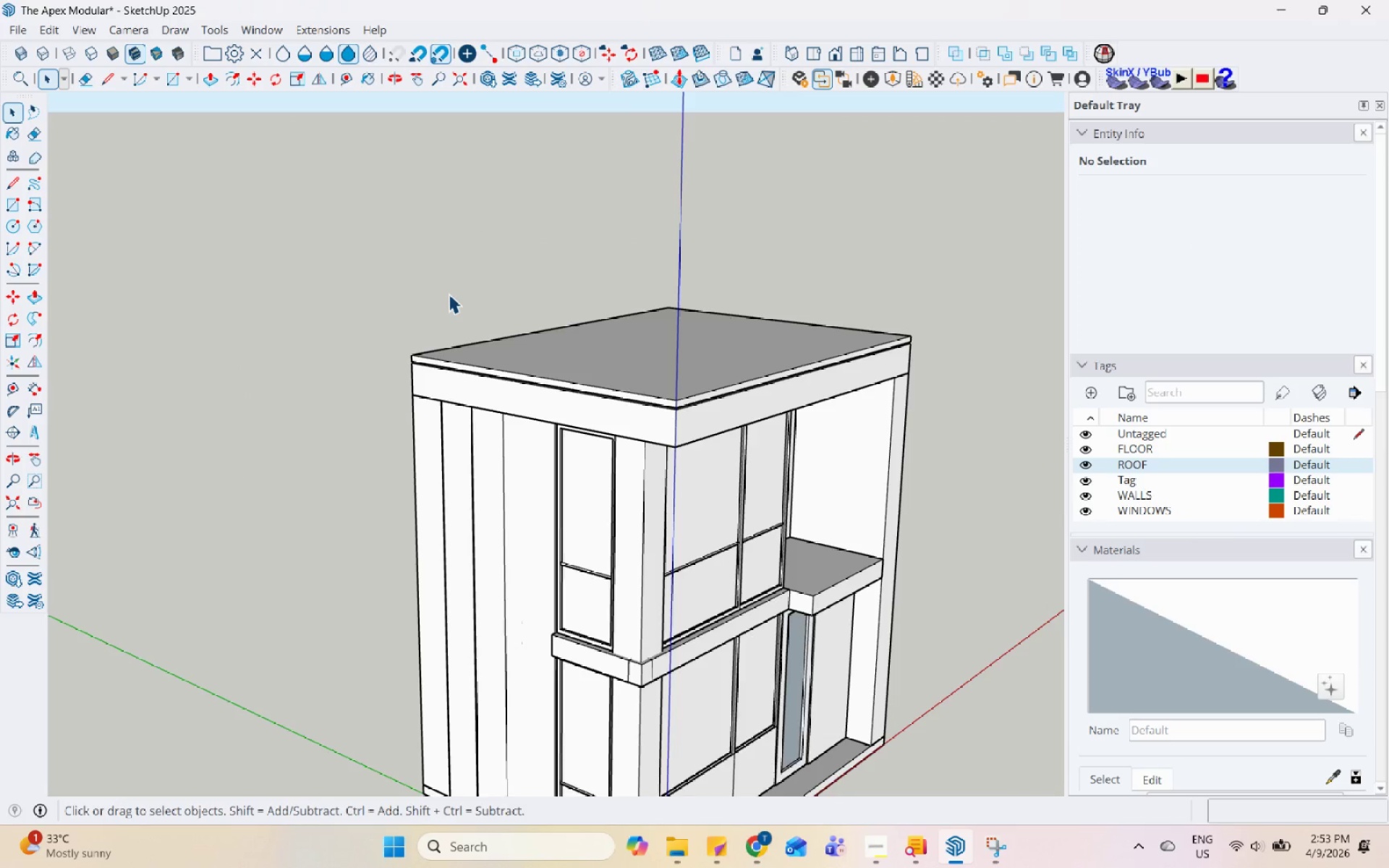 
scroll: coordinate [451, 297], scroll_direction: down, amount: 4.0
 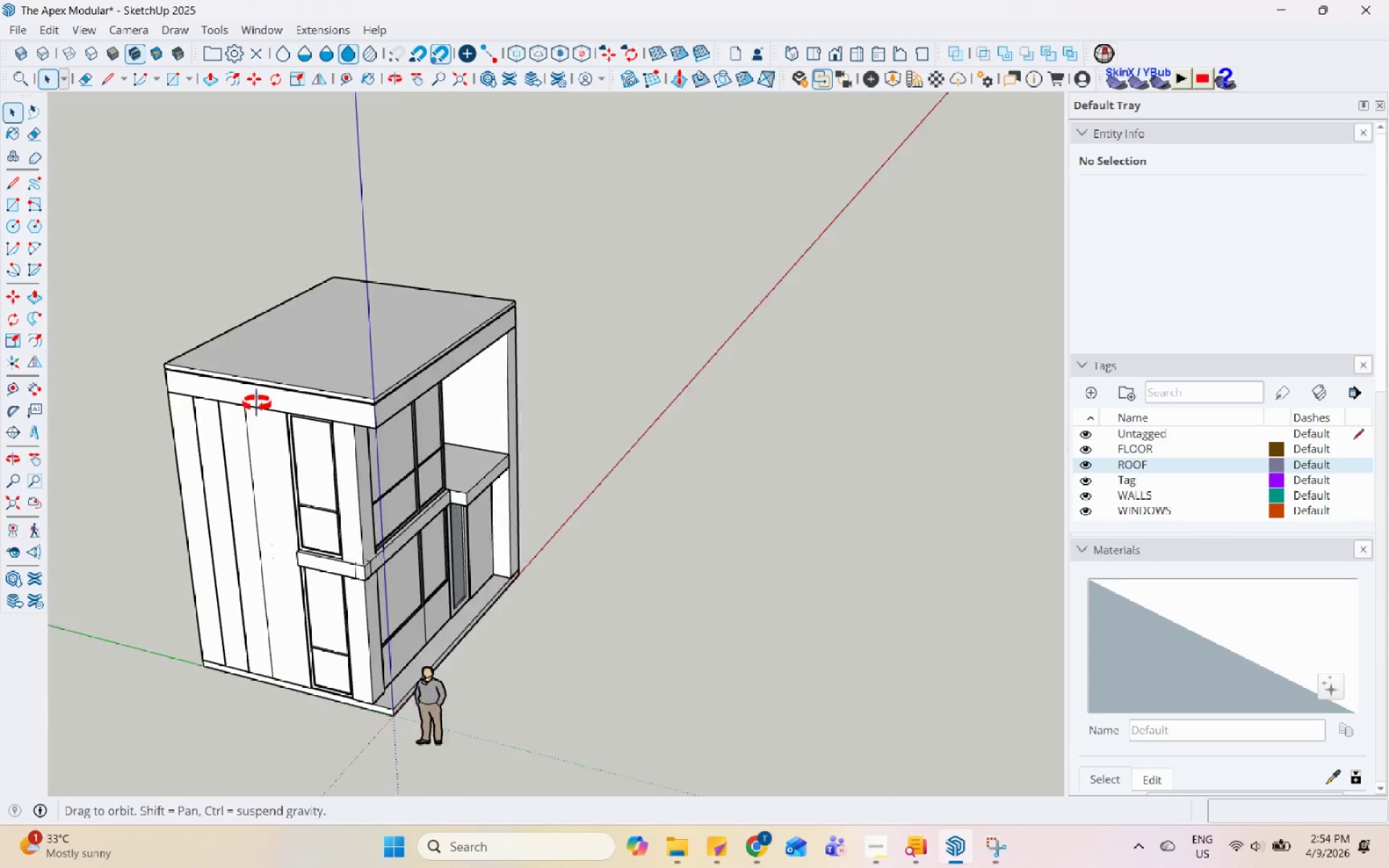 
middle_click([353, 321])
 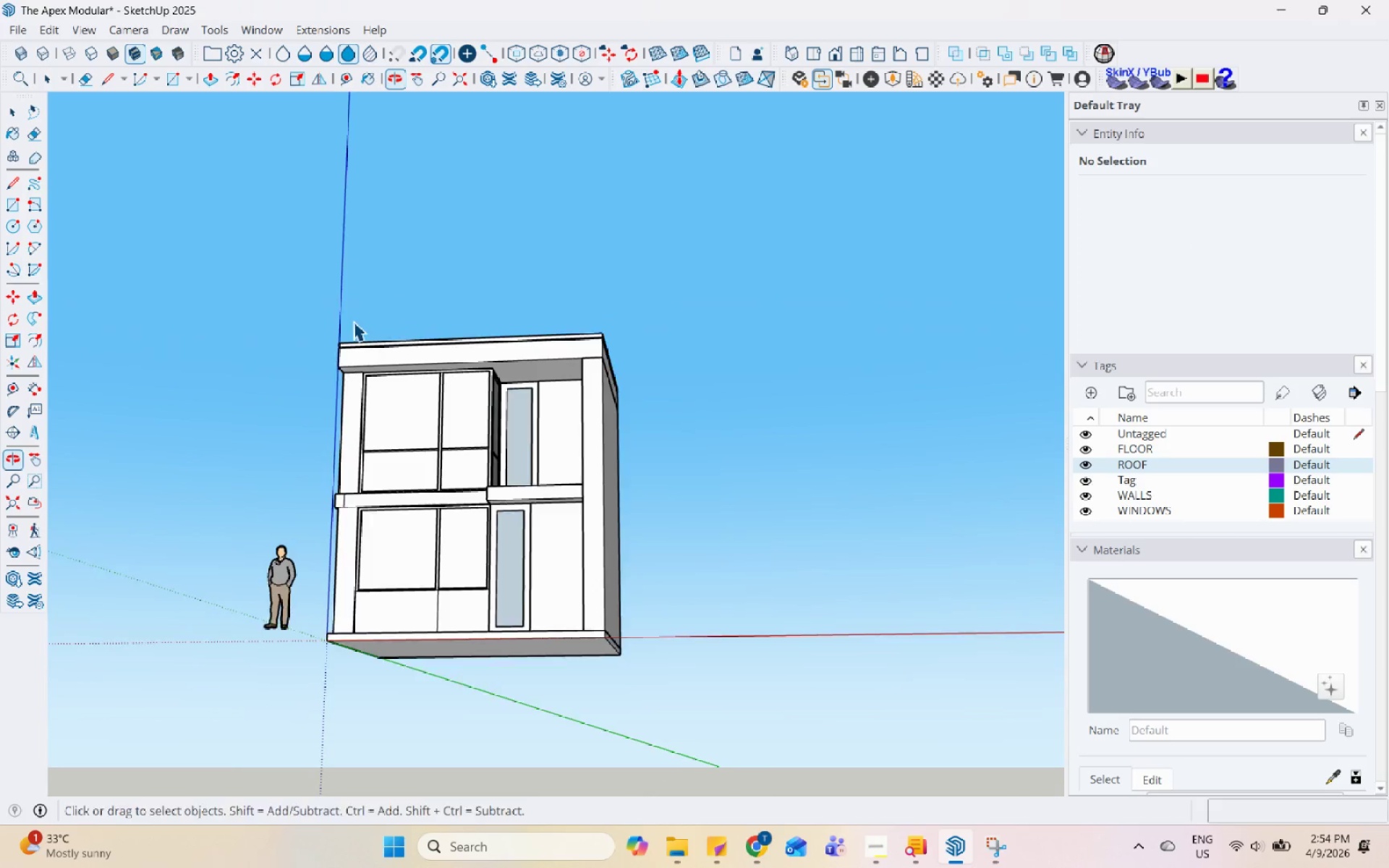 
scroll: coordinate [432, 493], scroll_direction: up, amount: 6.0
 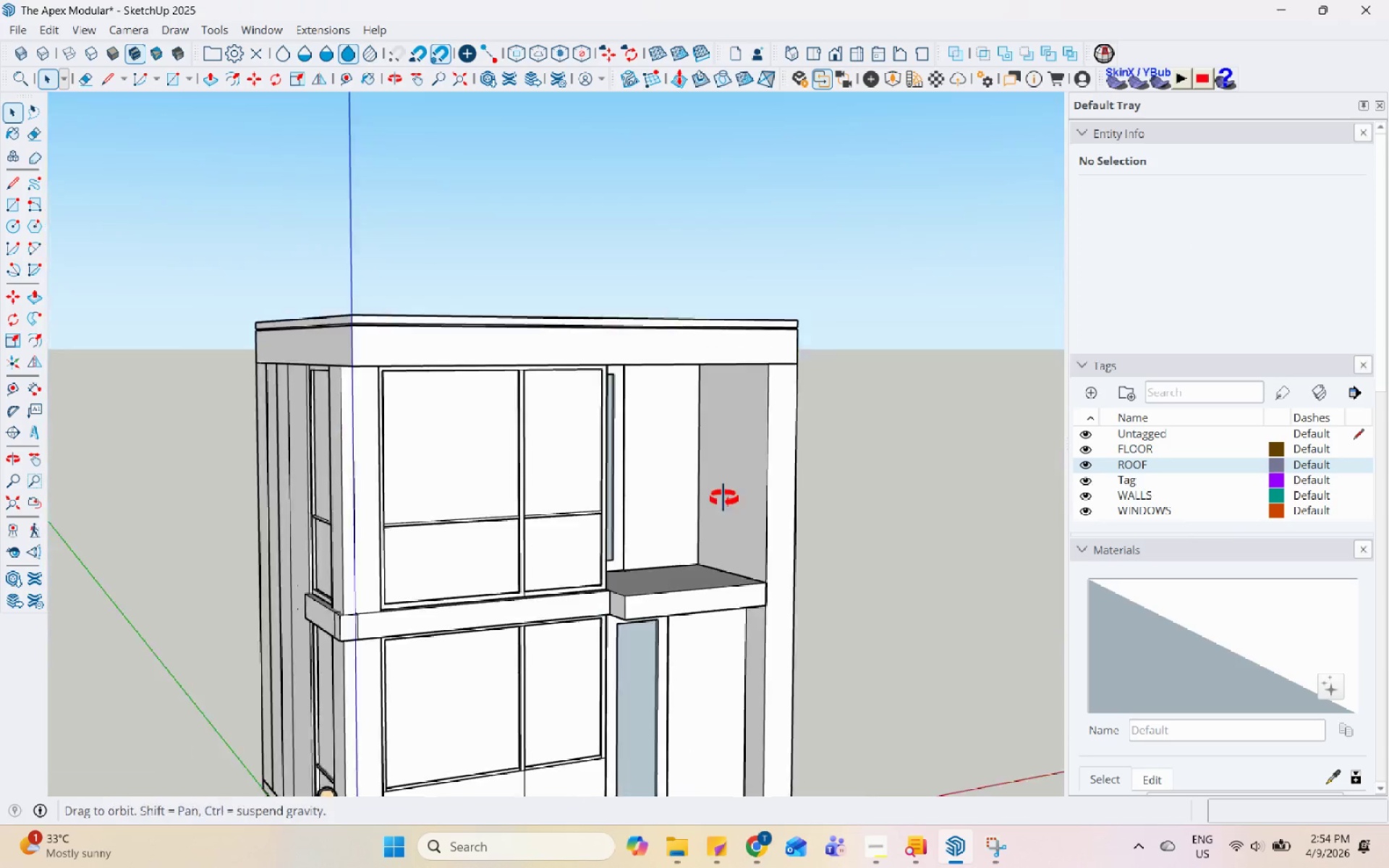 
scroll: coordinate [761, 532], scroll_direction: down, amount: 2.0
 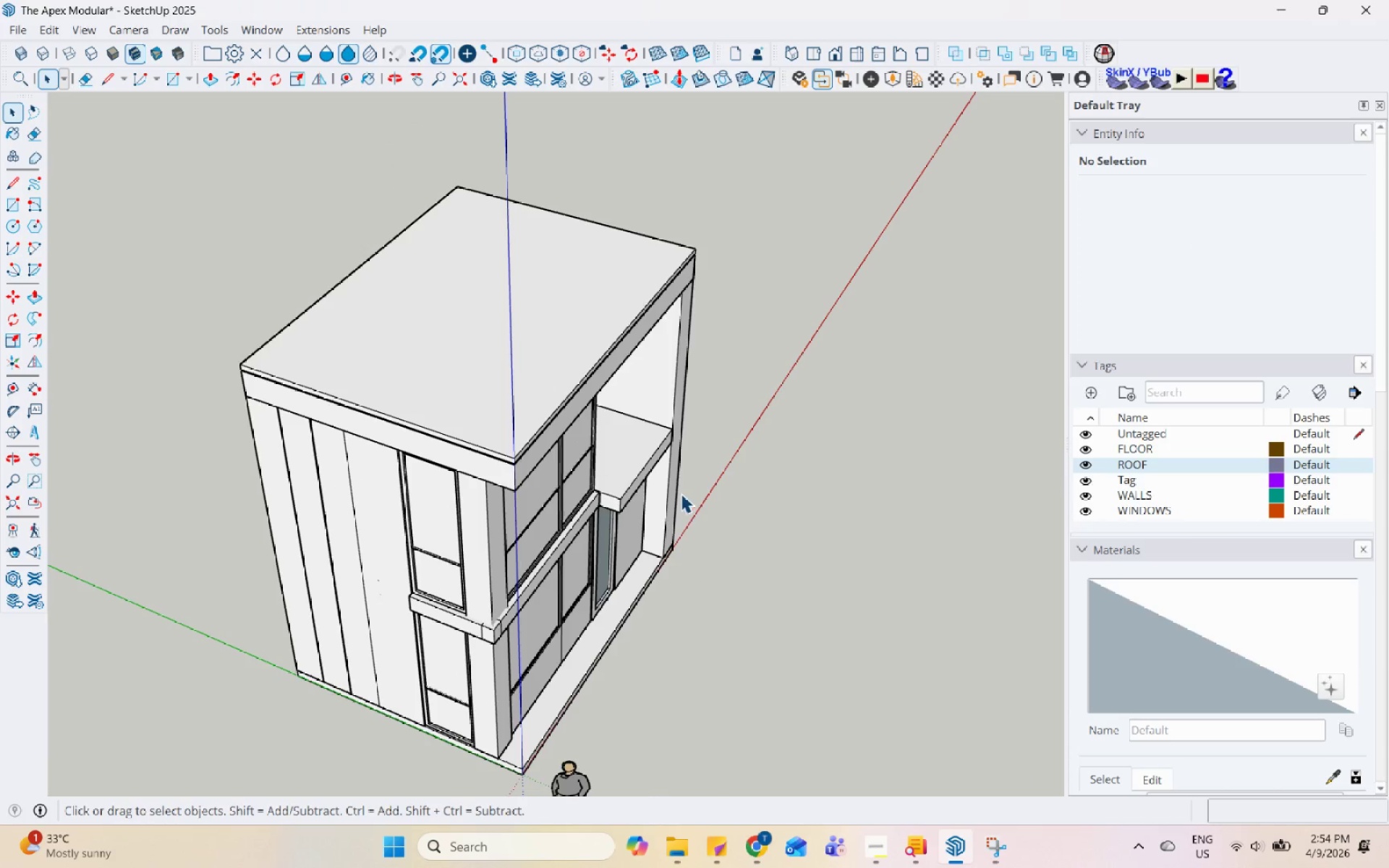 
left_click([638, 469])
 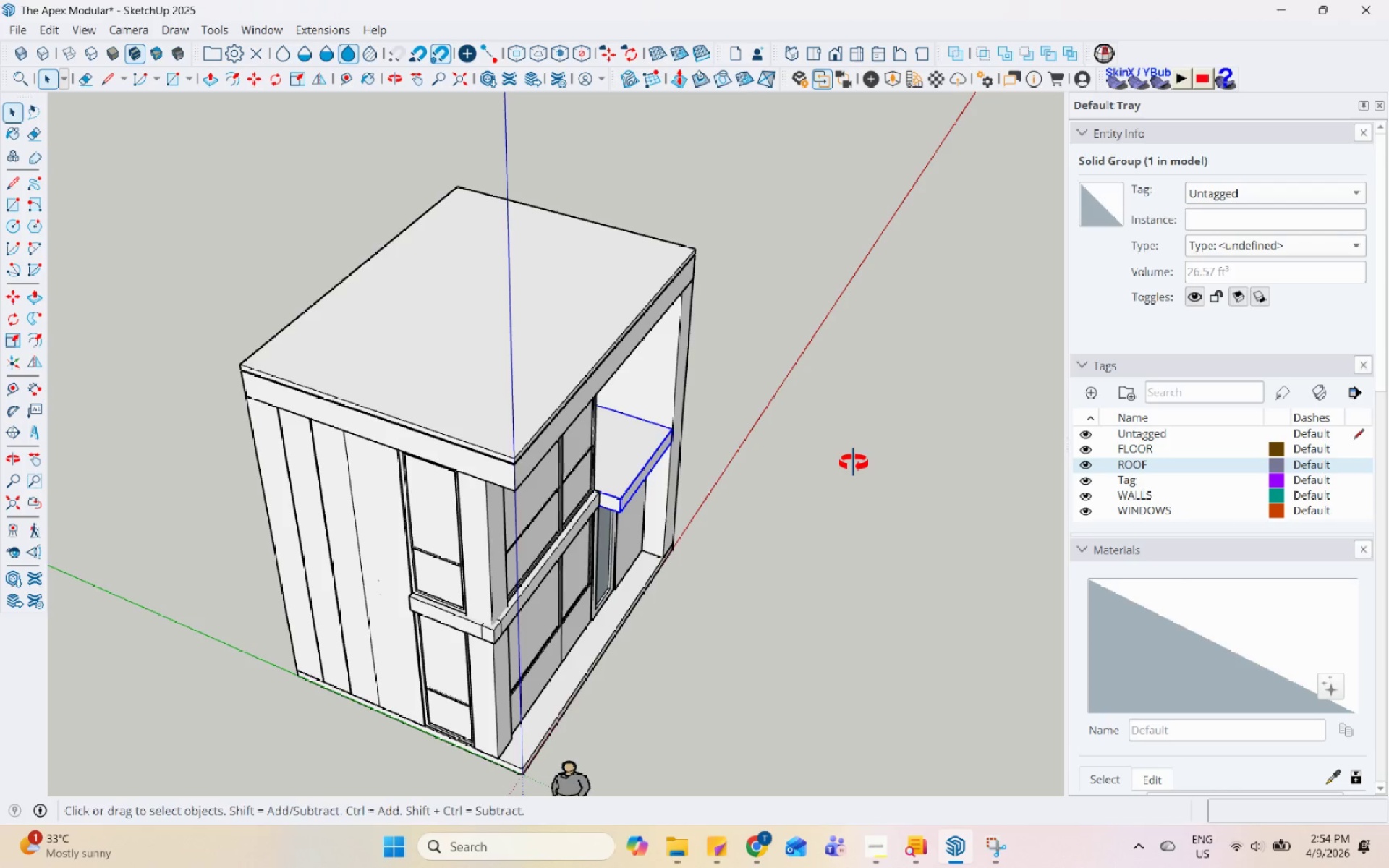 
scroll: coordinate [611, 472], scroll_direction: up, amount: 5.0
 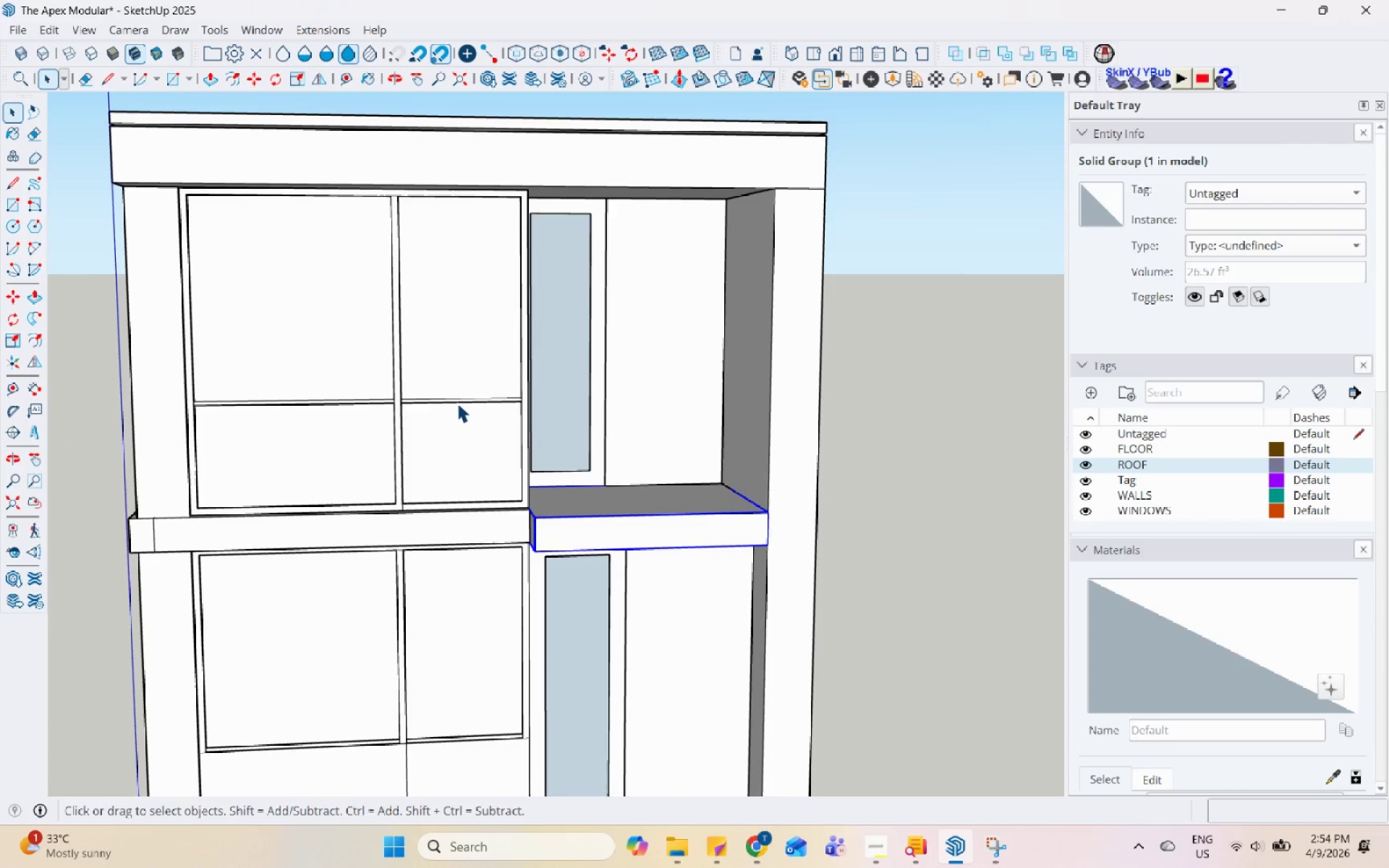 
scroll: coordinate [486, 406], scroll_direction: down, amount: 4.0
 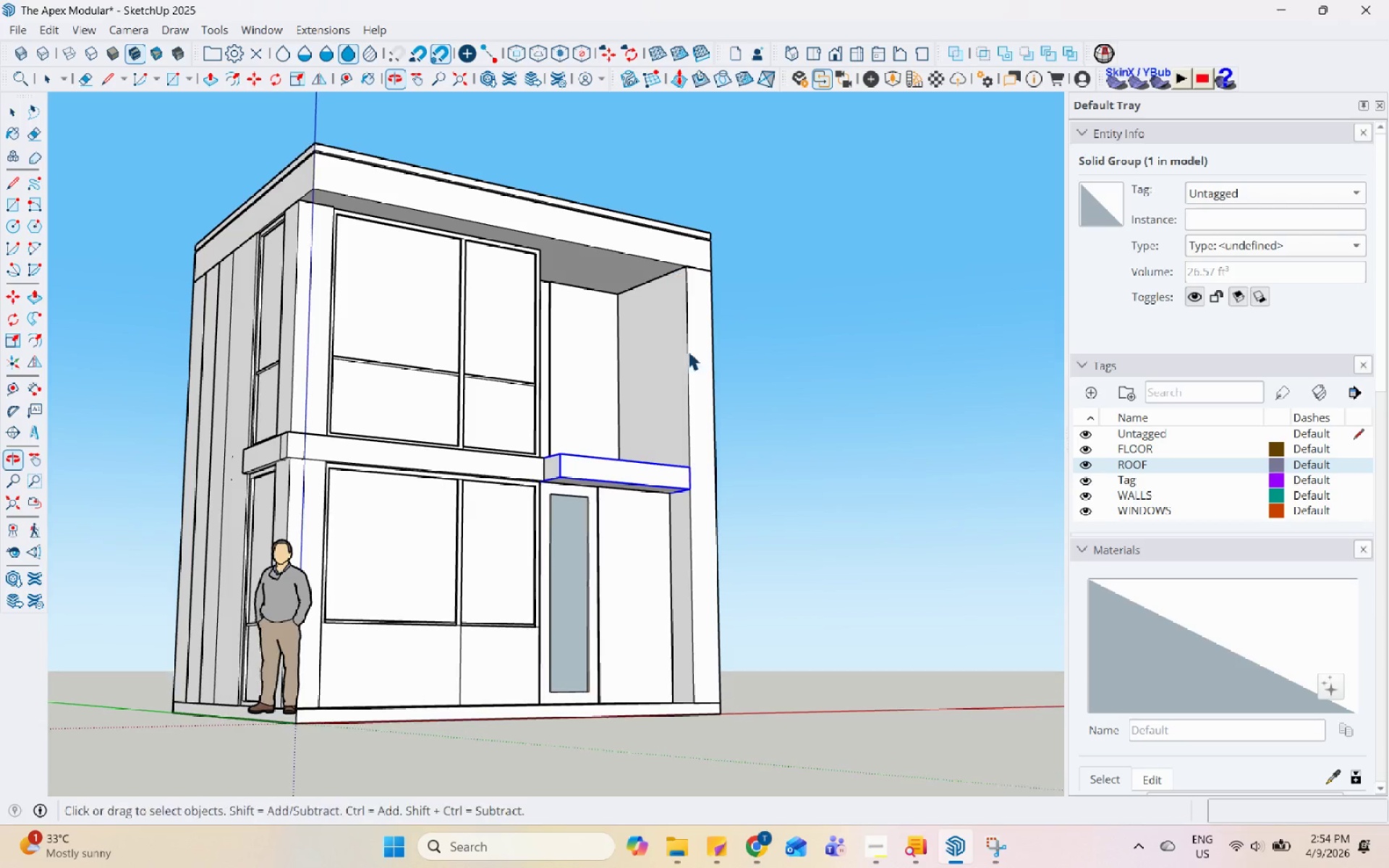 
scroll: coordinate [671, 396], scroll_direction: none, amount: 0.0
 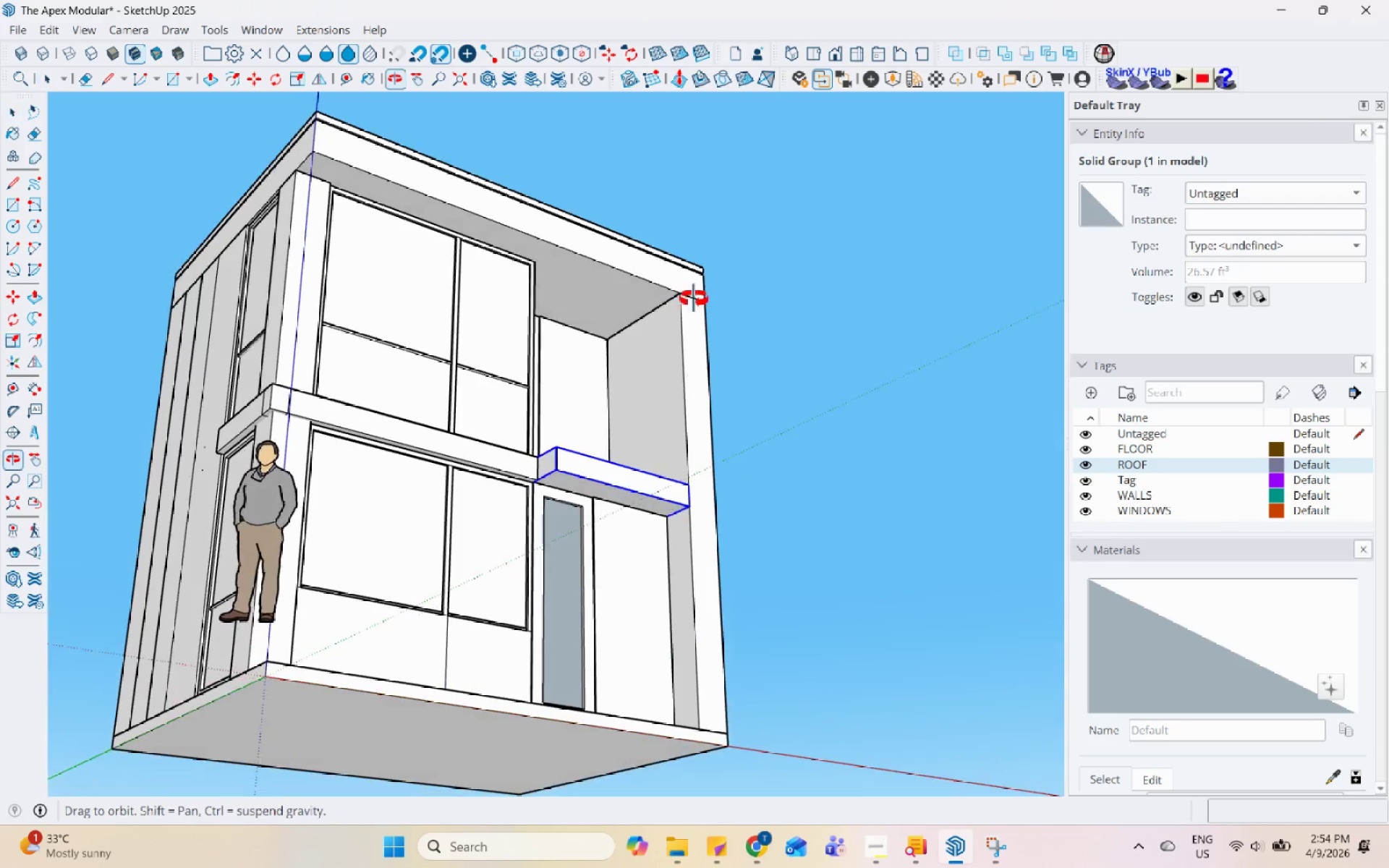 
scroll: coordinate [354, 180], scroll_direction: up, amount: 8.0
 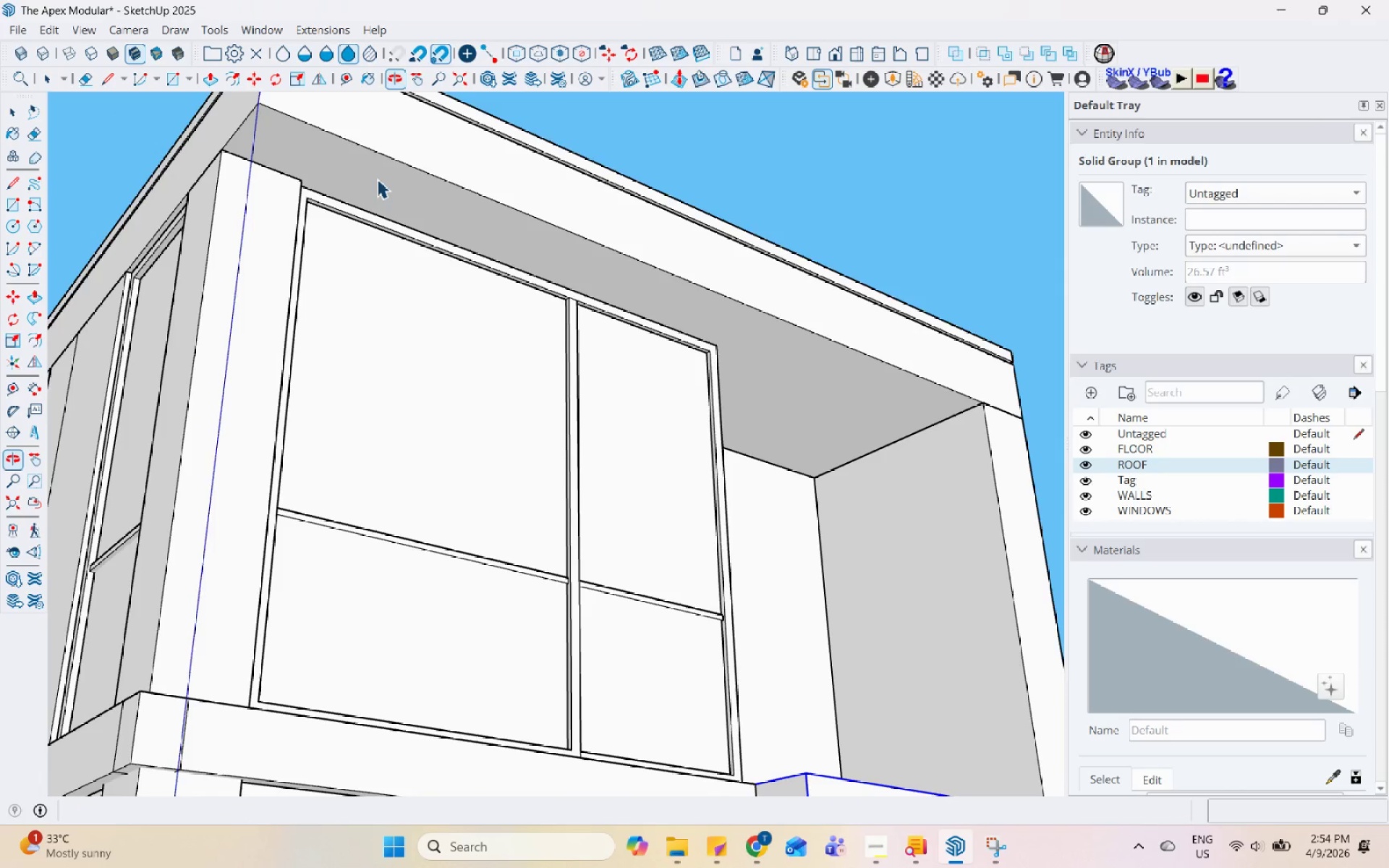 
scroll: coordinate [354, 320], scroll_direction: down, amount: 7.0
 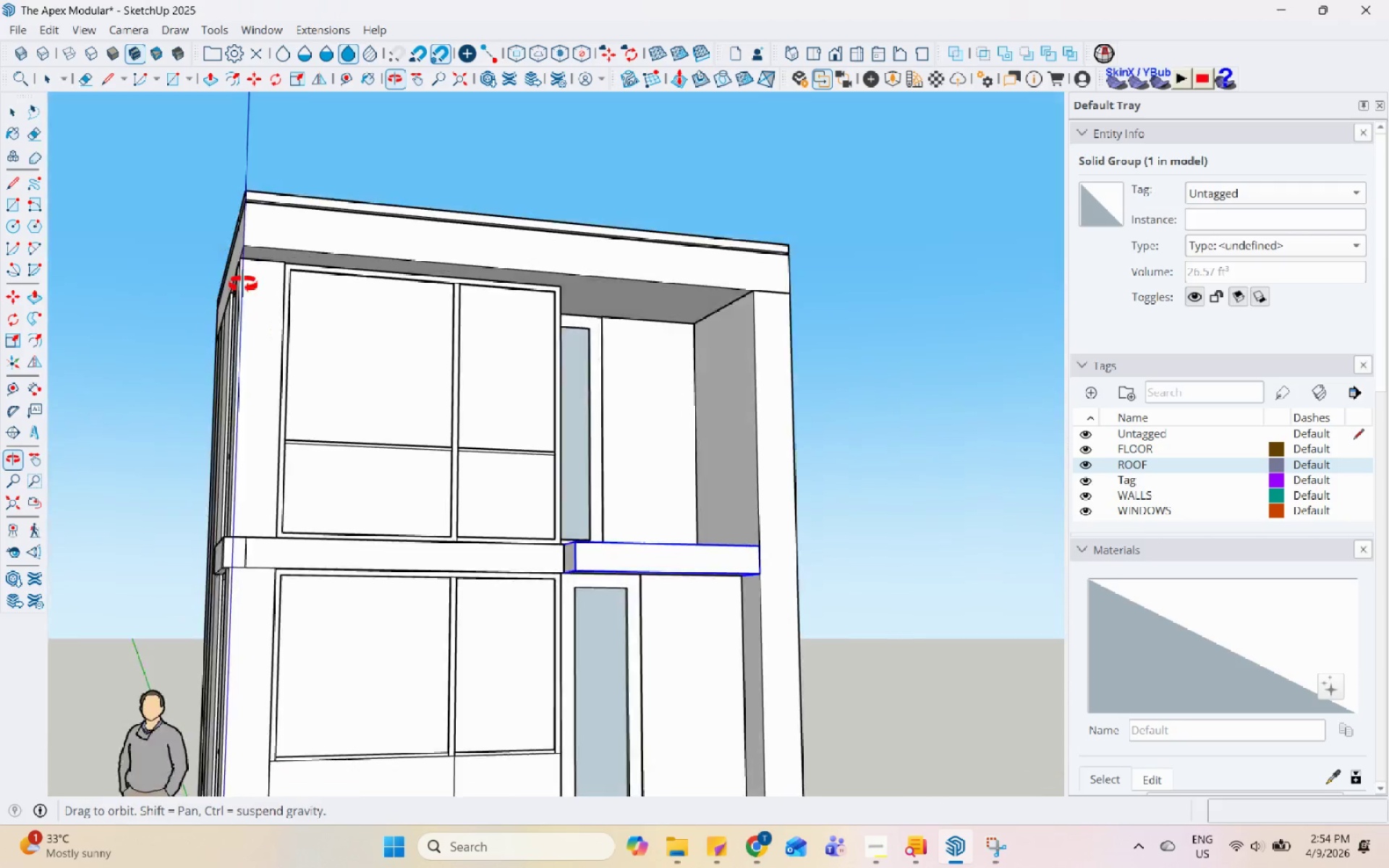 
double_click([242, 203])
 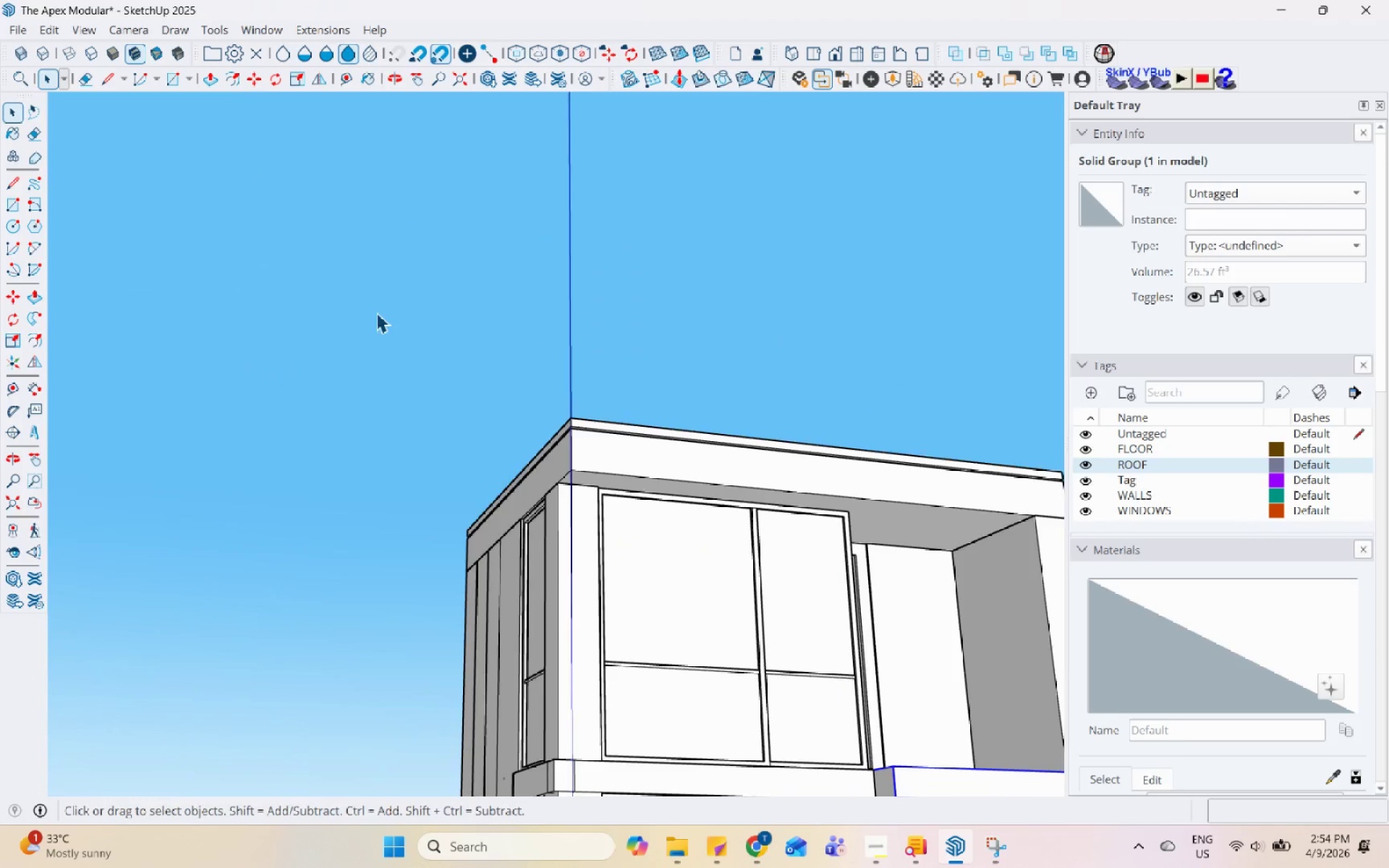 
scroll: coordinate [479, 432], scroll_direction: down, amount: 4.0
 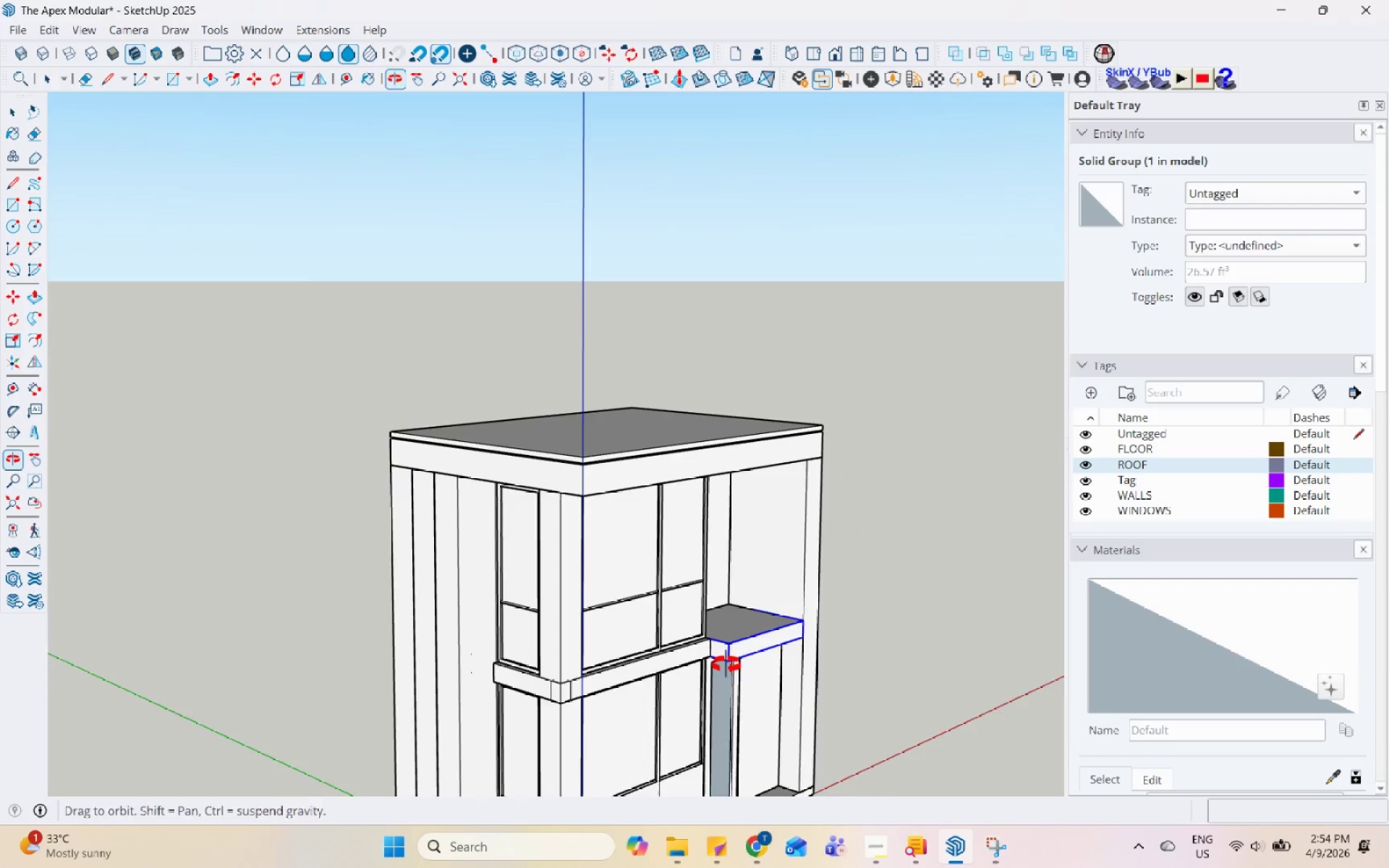 
scroll: coordinate [770, 544], scroll_direction: up, amount: 5.0
 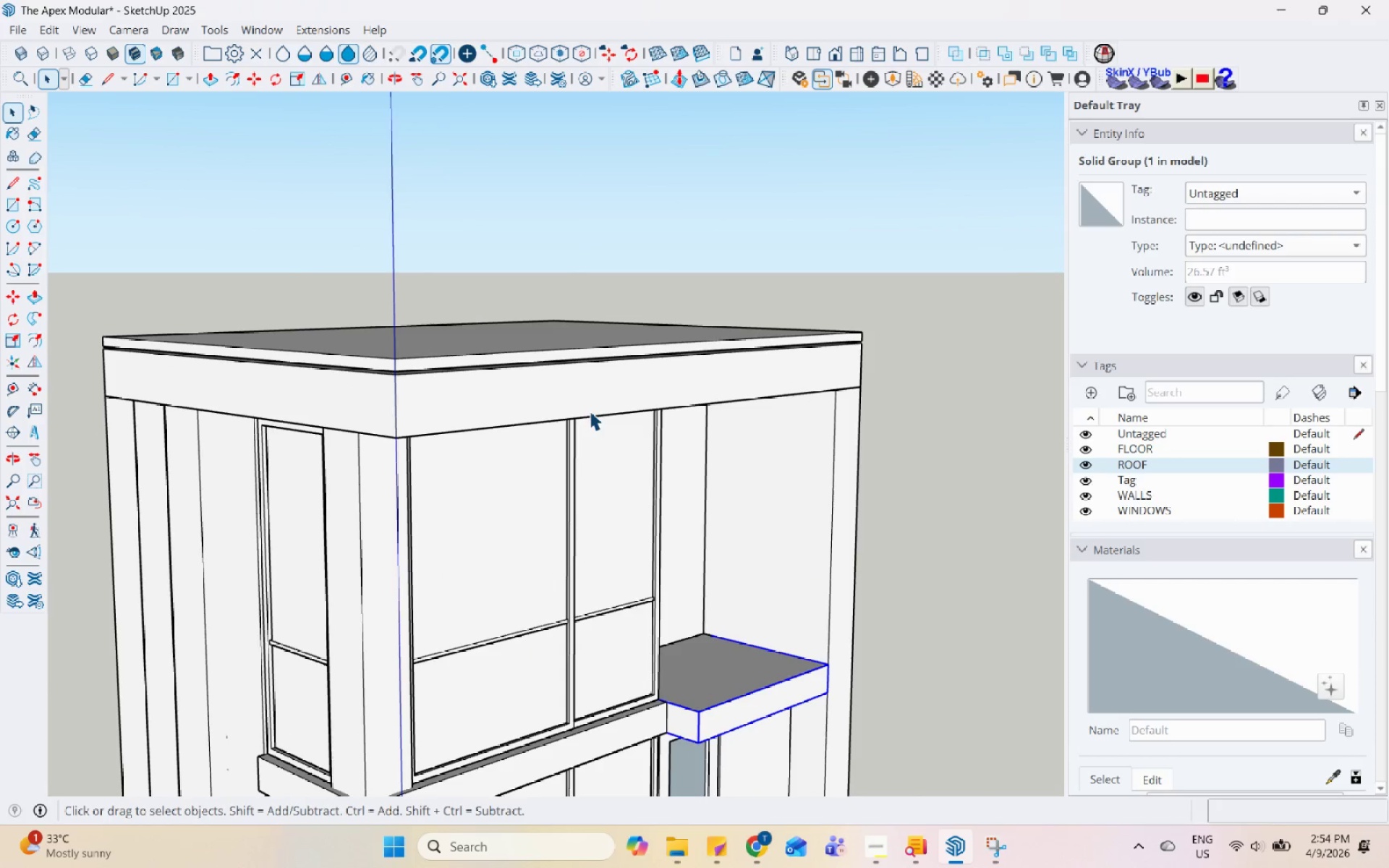 
double_click([583, 373])
 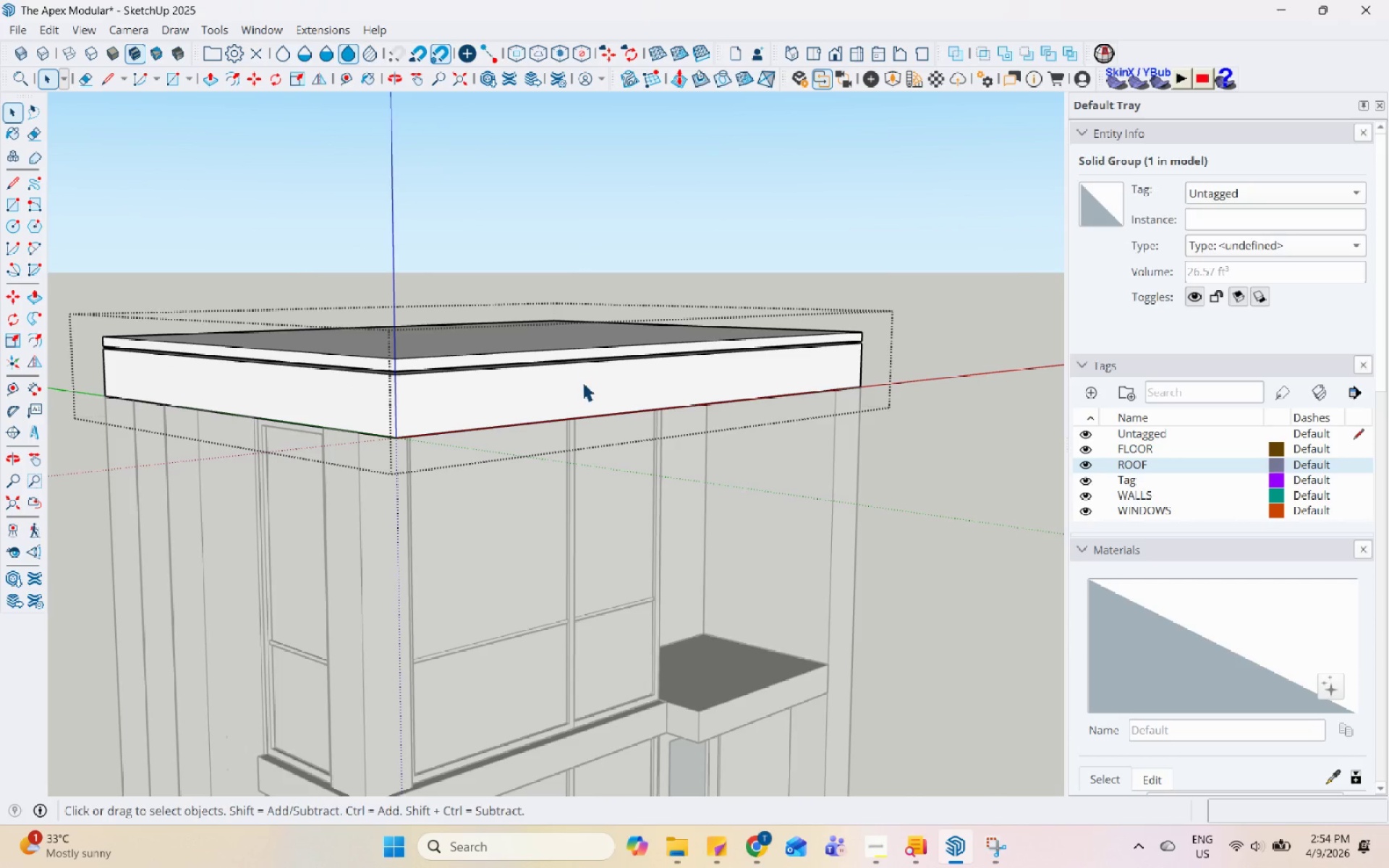 
scroll: coordinate [595, 401], scroll_direction: up, amount: 1.0
 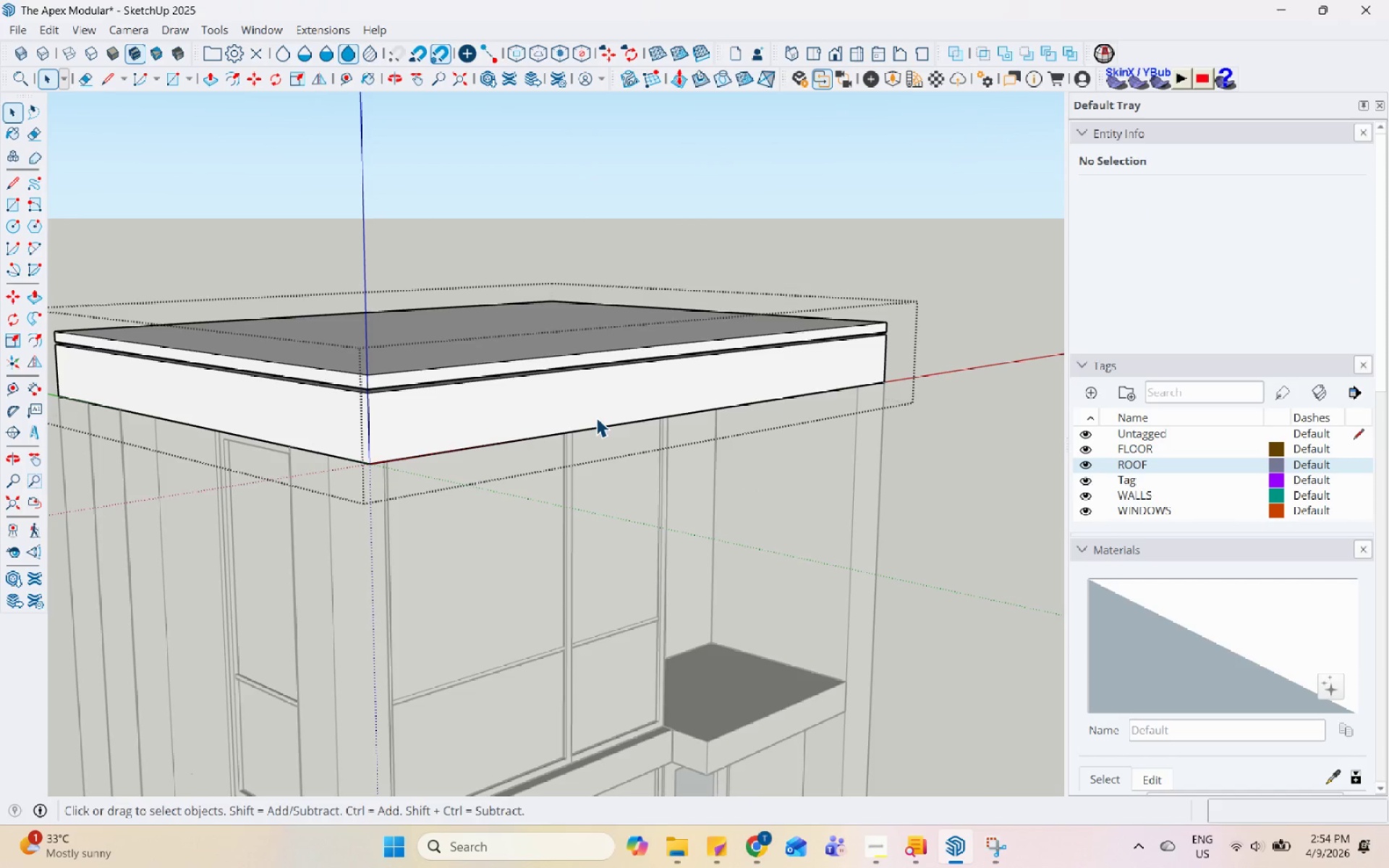 
scroll: coordinate [596, 417], scroll_direction: down, amount: 3.0
 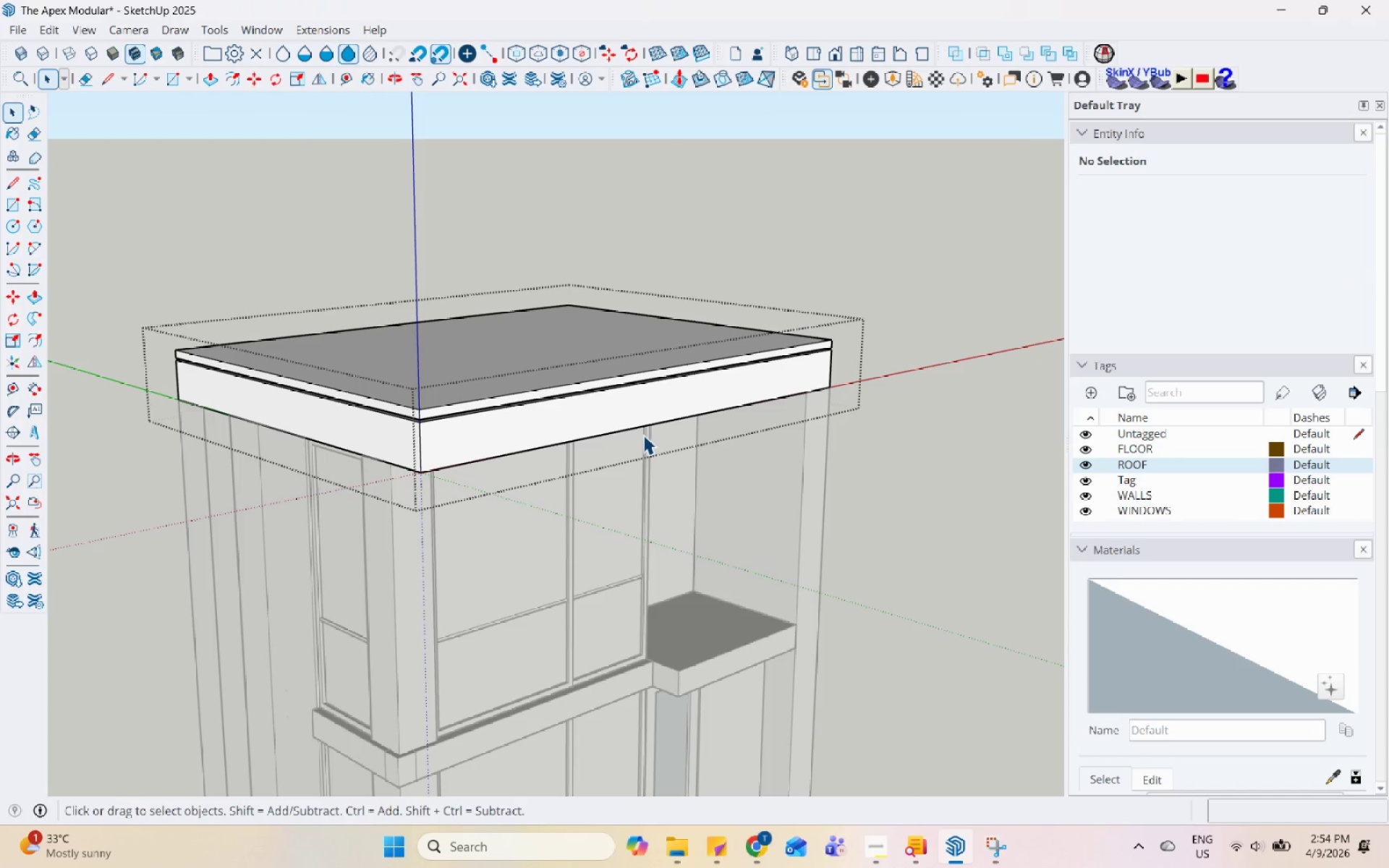 
key(L)
 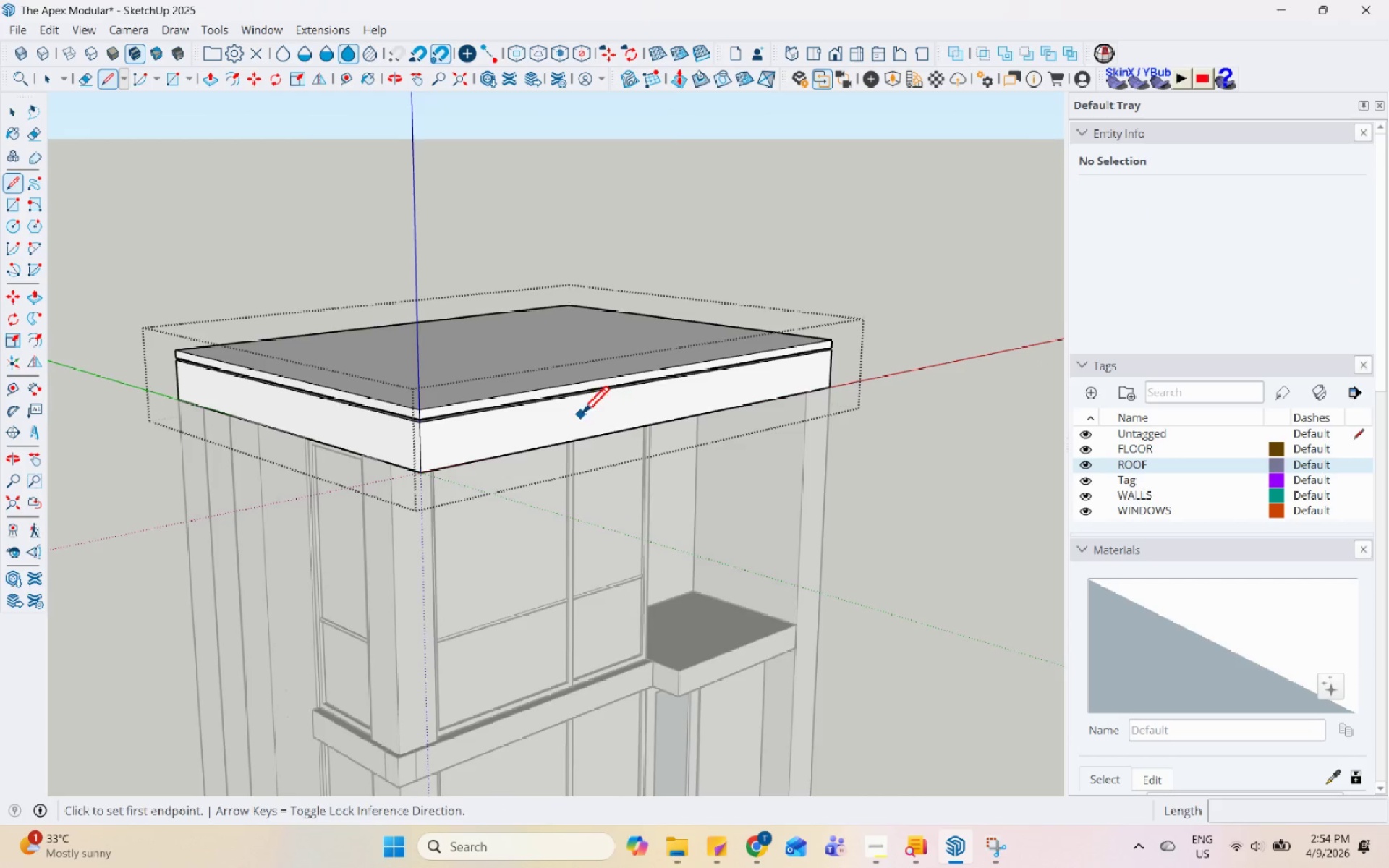 
scroll: coordinate [580, 412], scroll_direction: up, amount: 4.0
 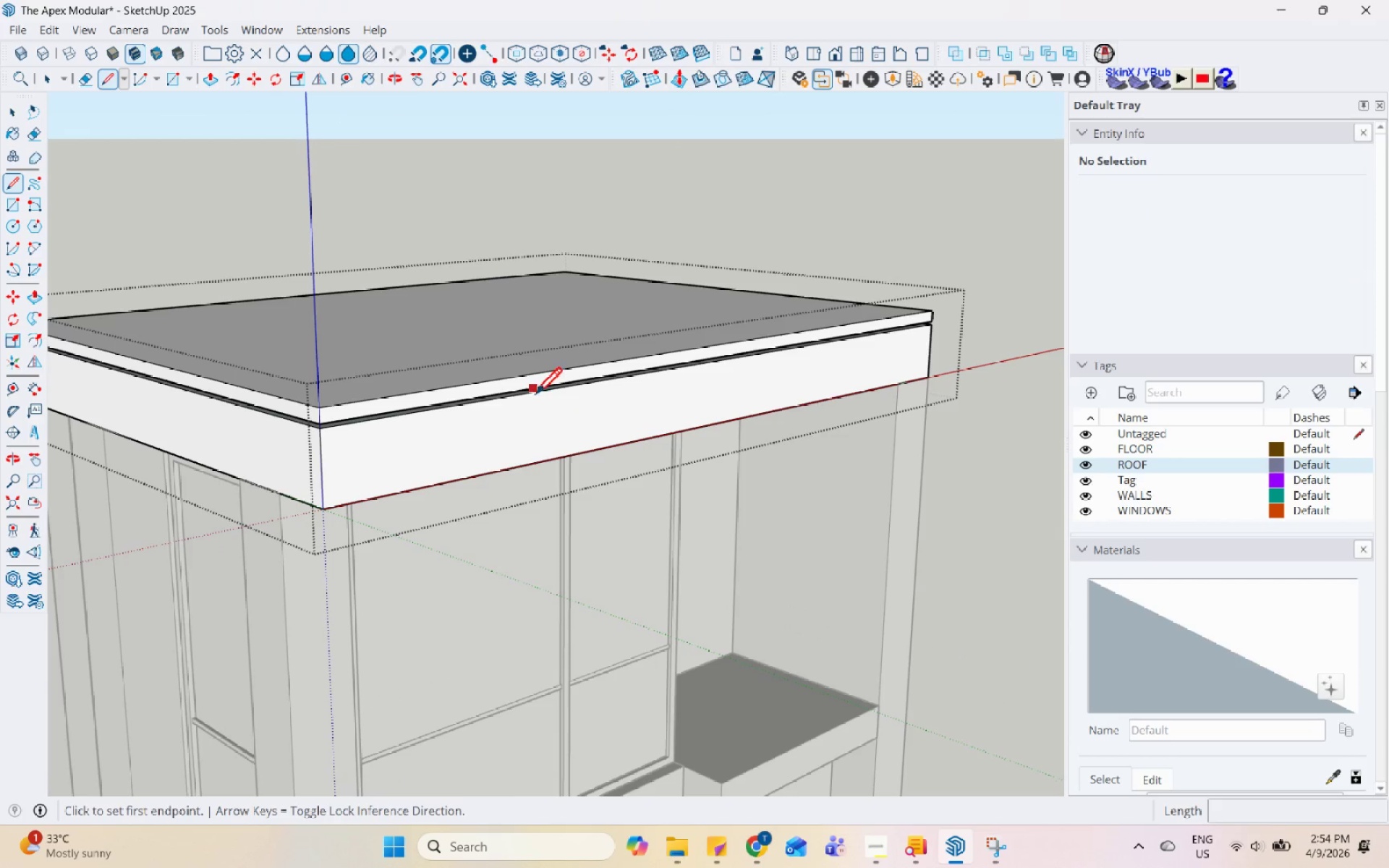 
key(Space)
 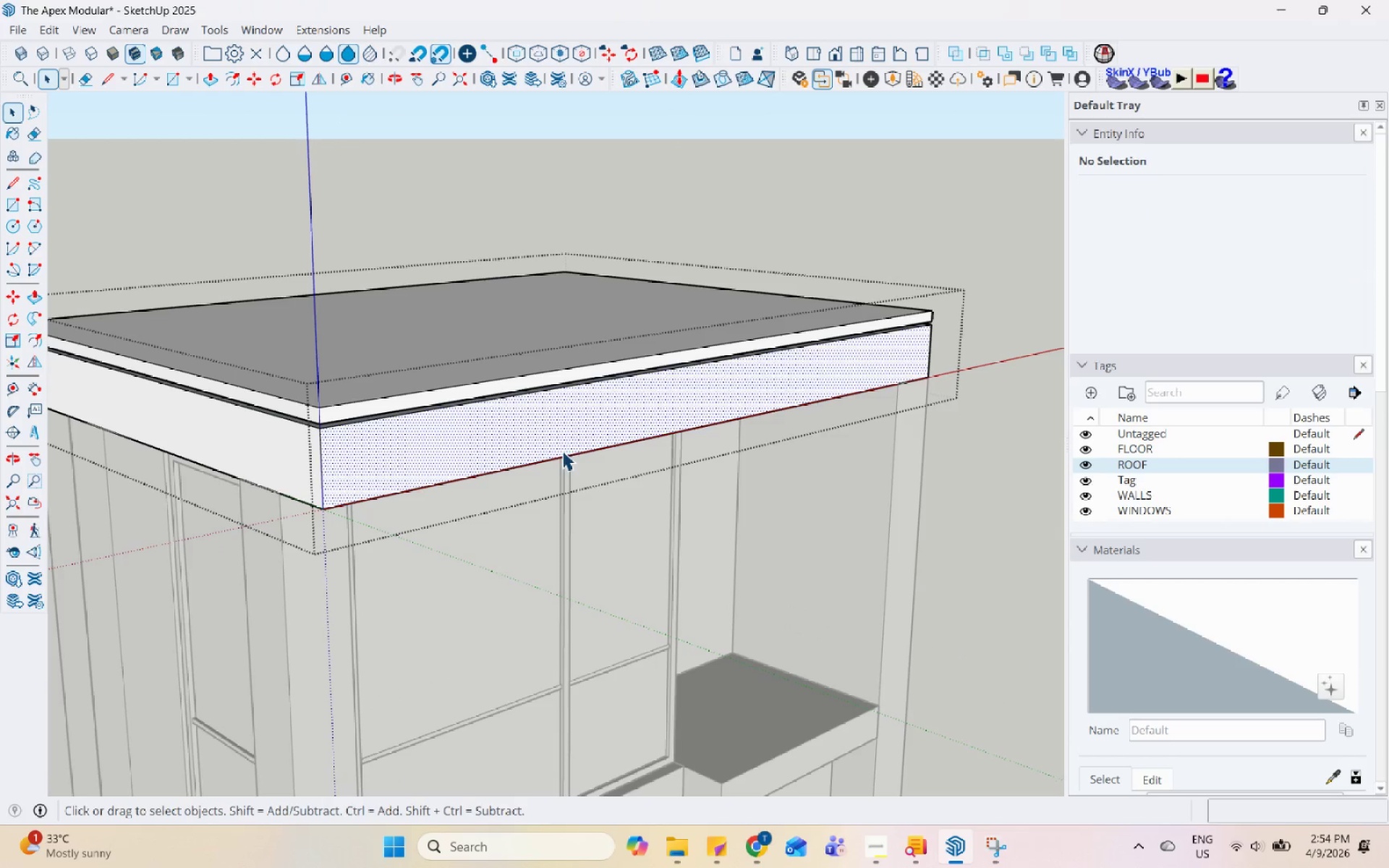 
double_click([564, 456])
 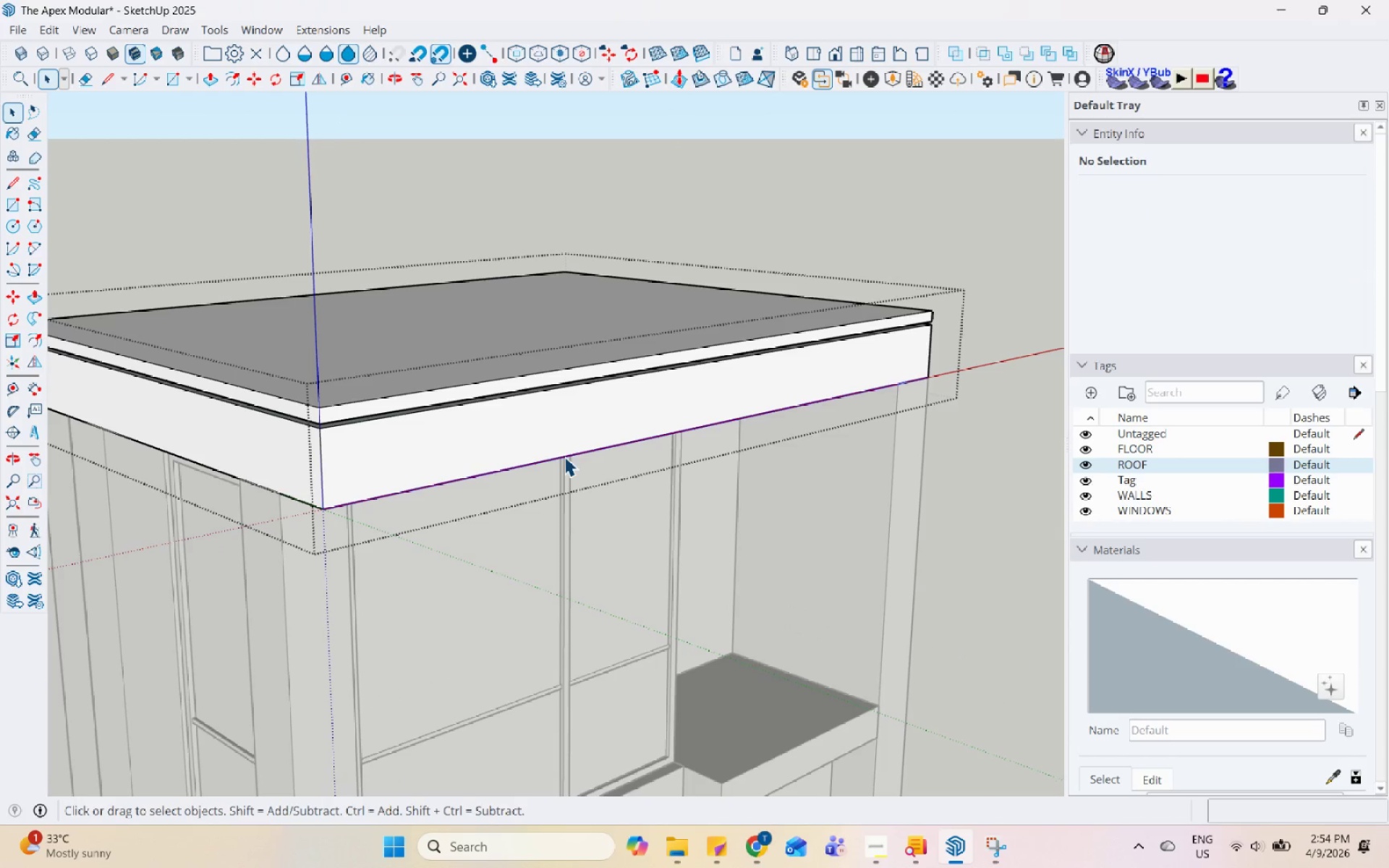 
right_click([564, 456])
 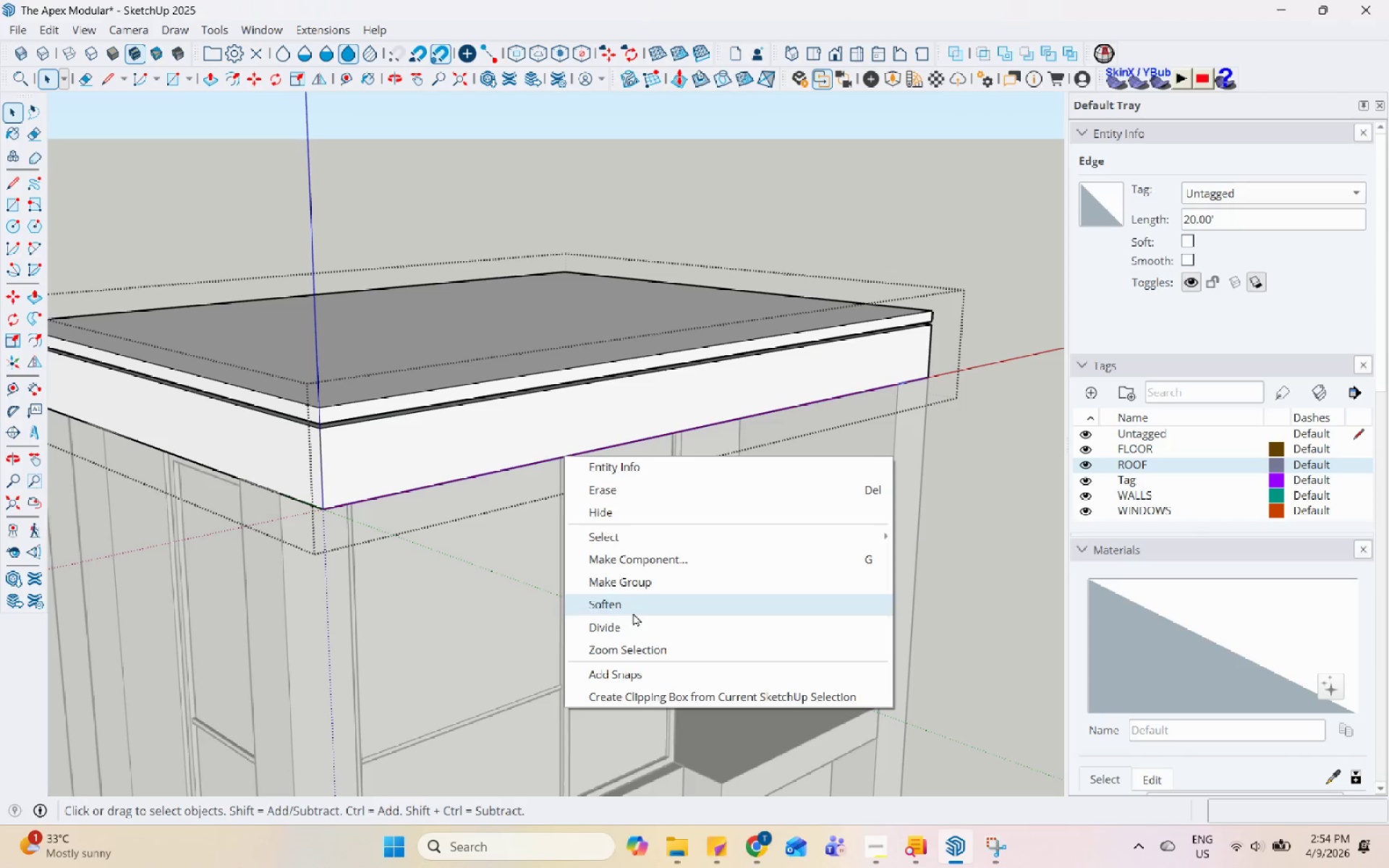 
left_click([640, 623])
 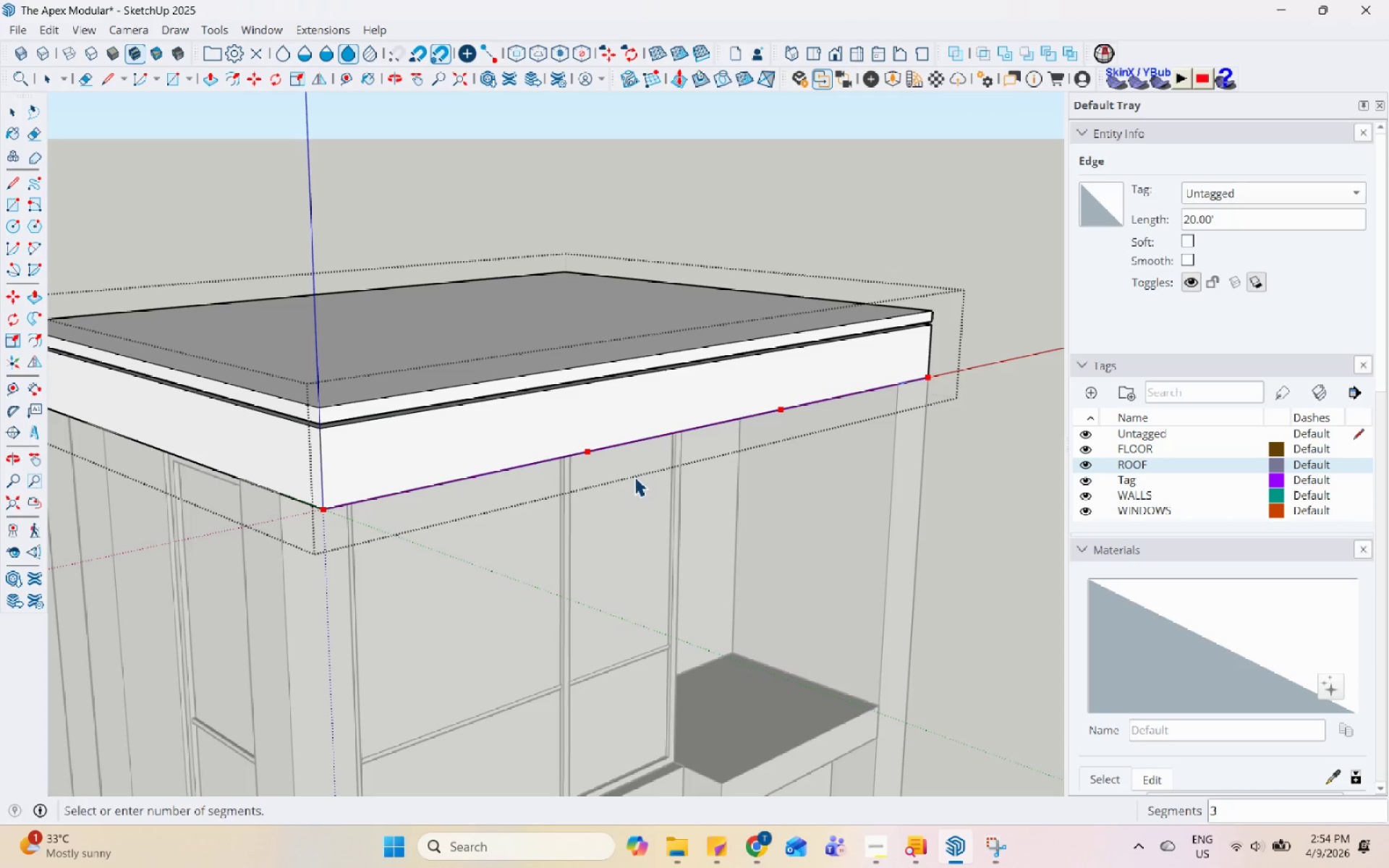 
left_click([634, 477])
 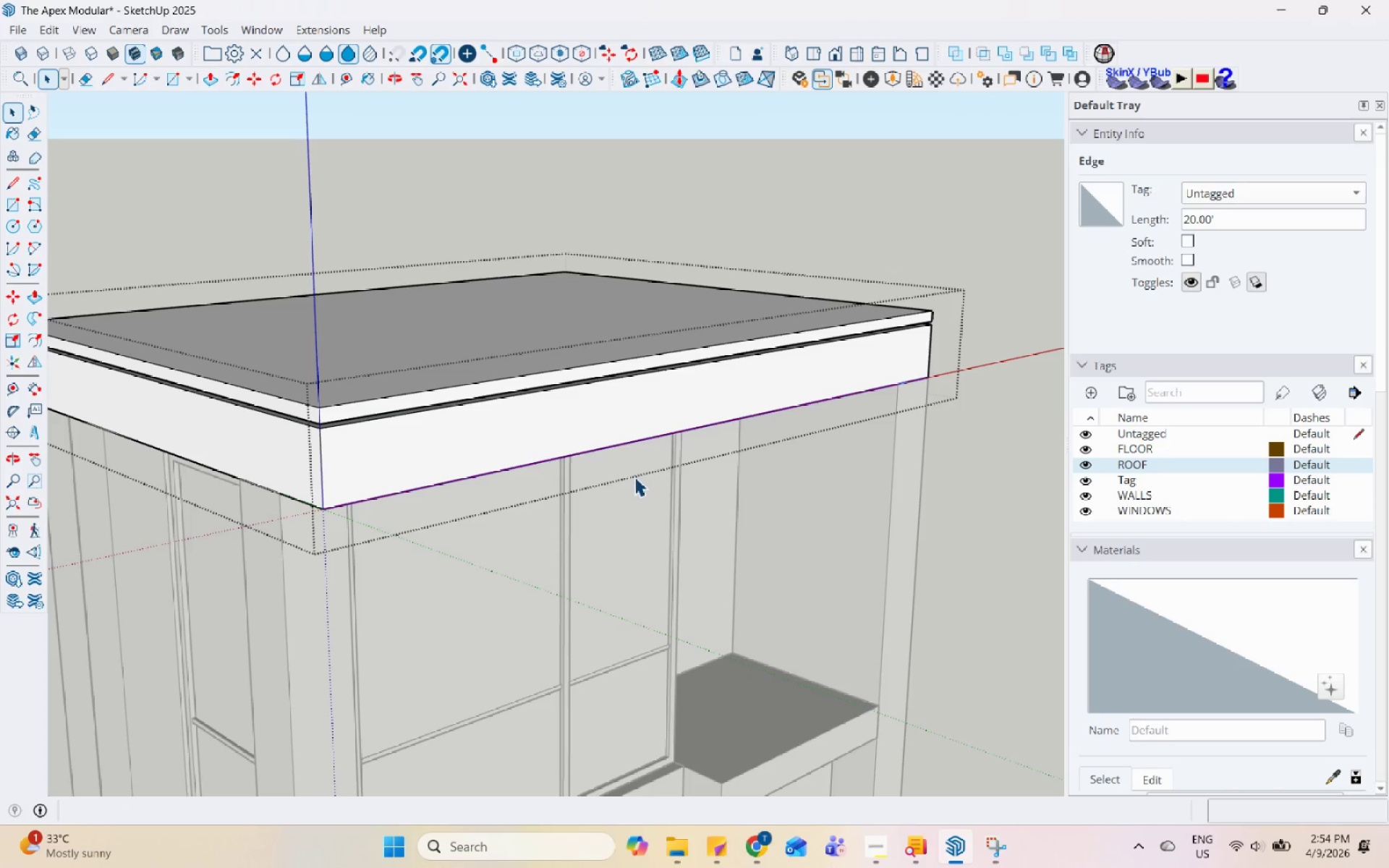 
key(L)
 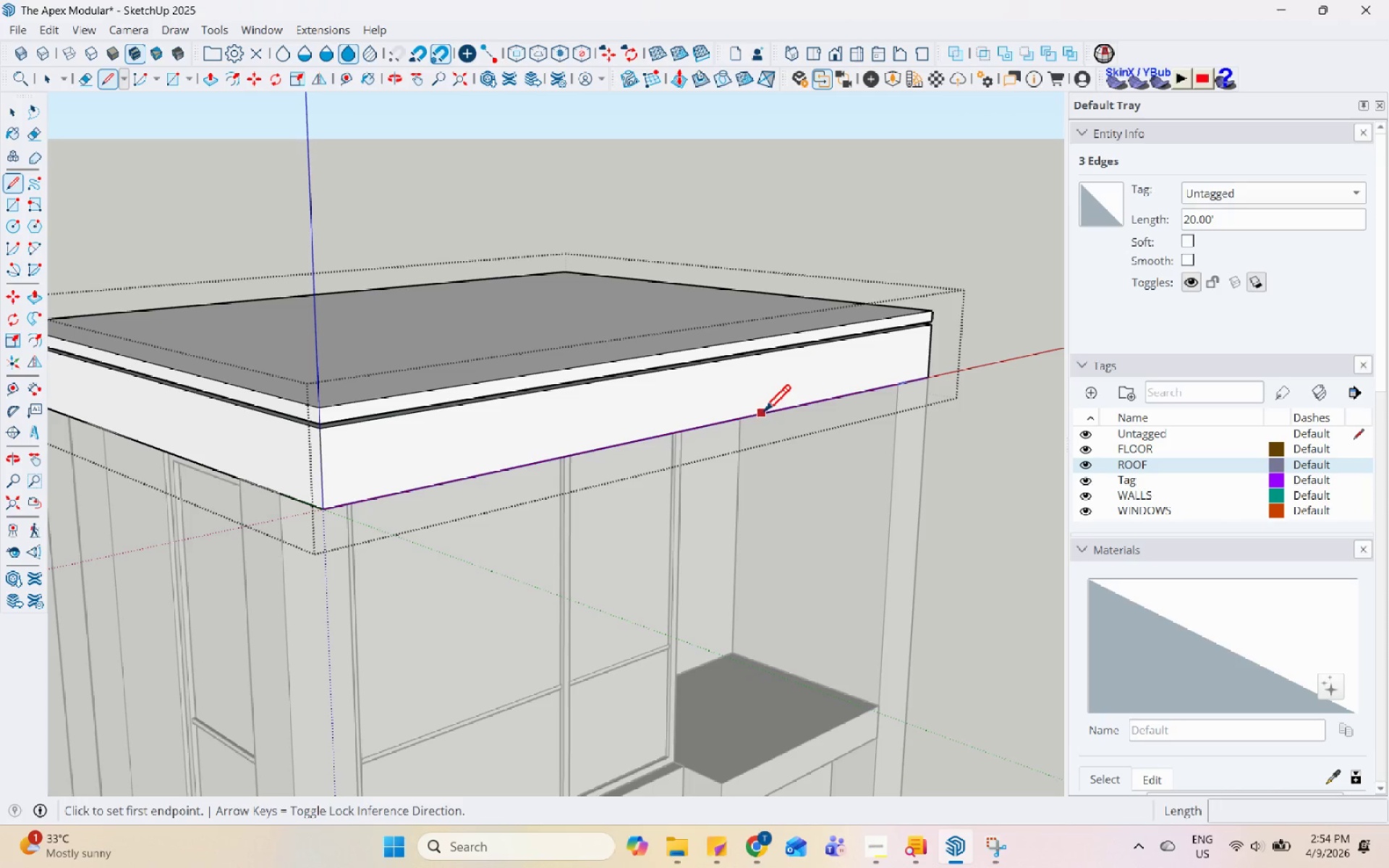 
left_click([789, 407])
 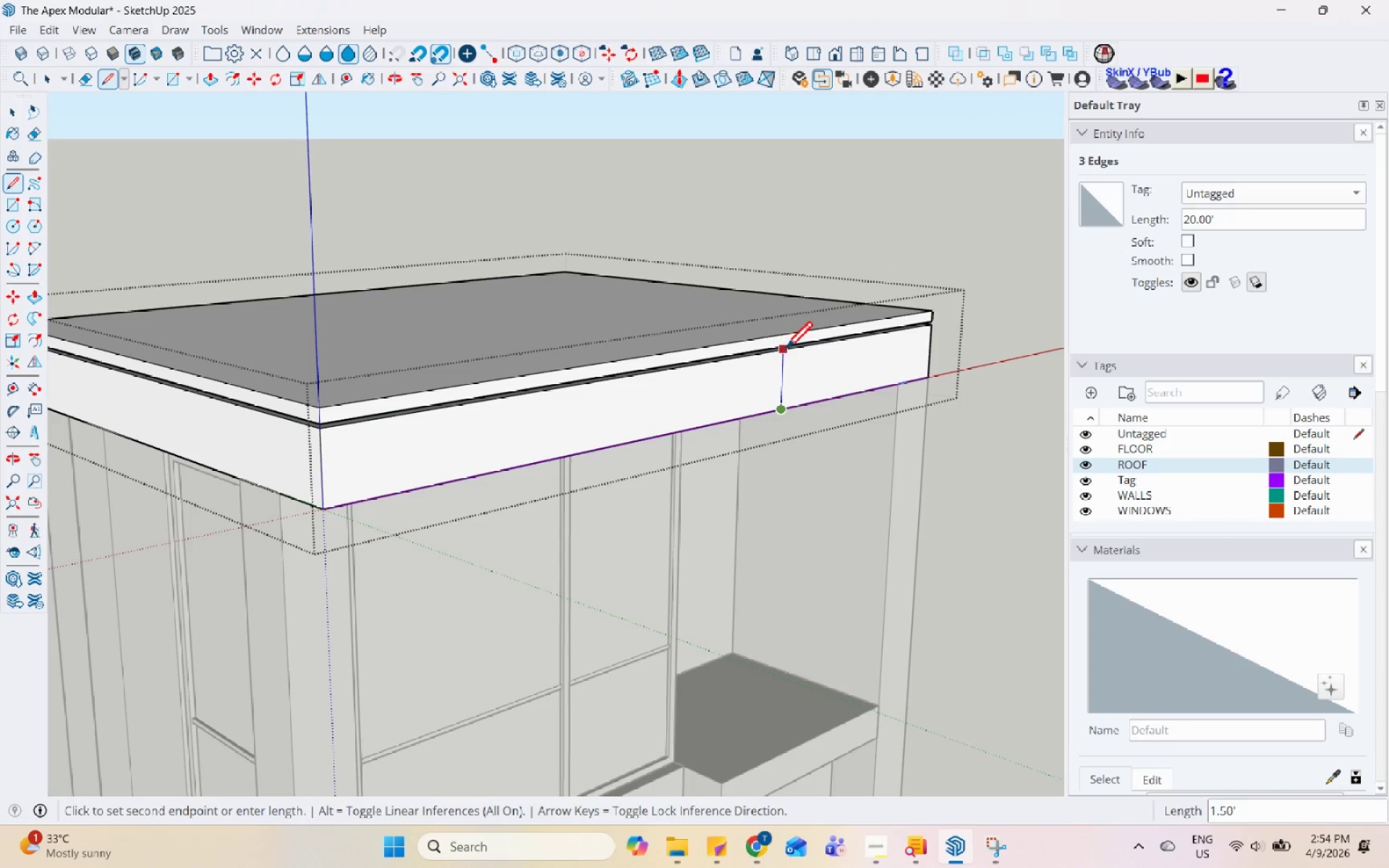 
left_click([786, 352])
 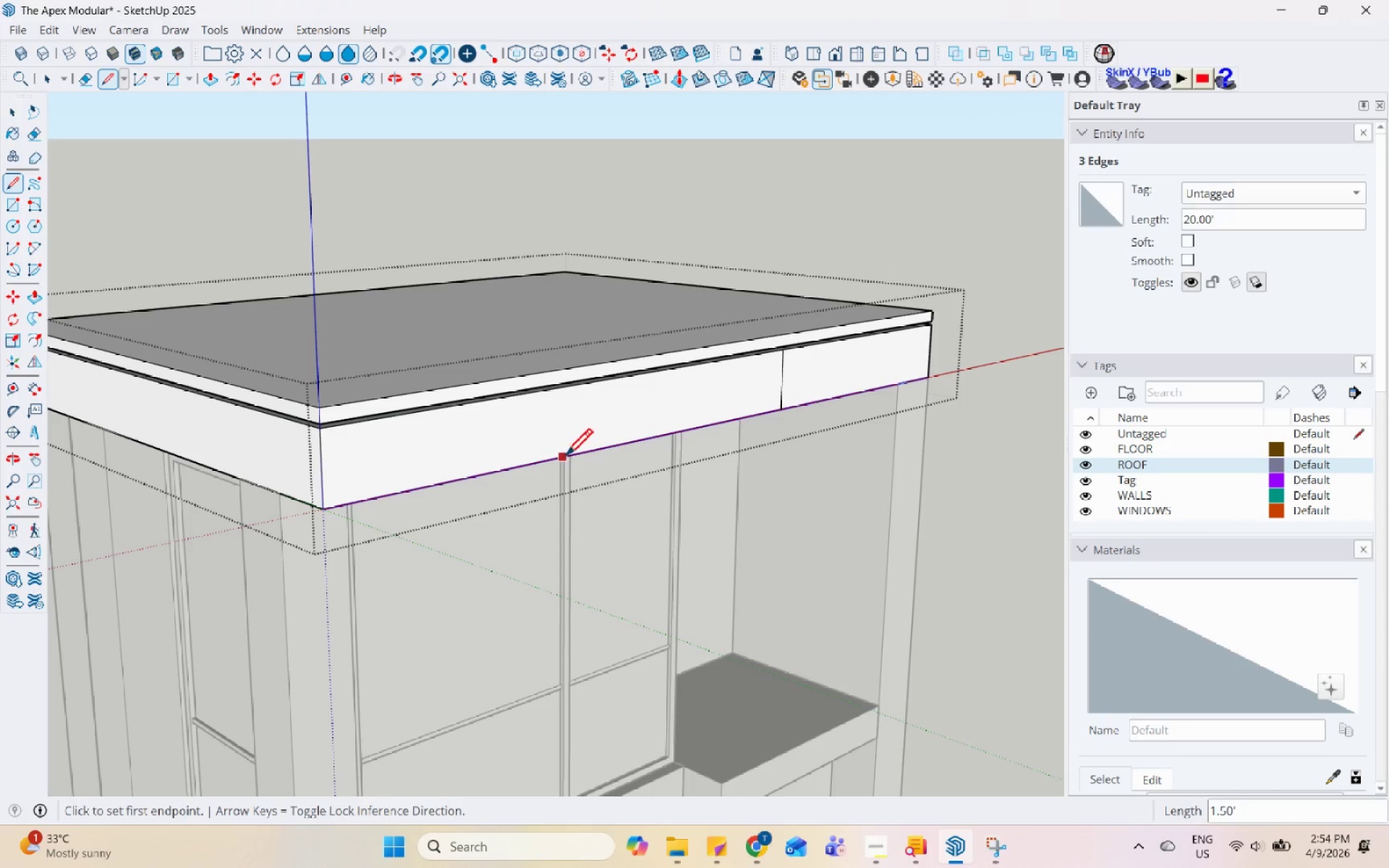 
left_click([592, 450])
 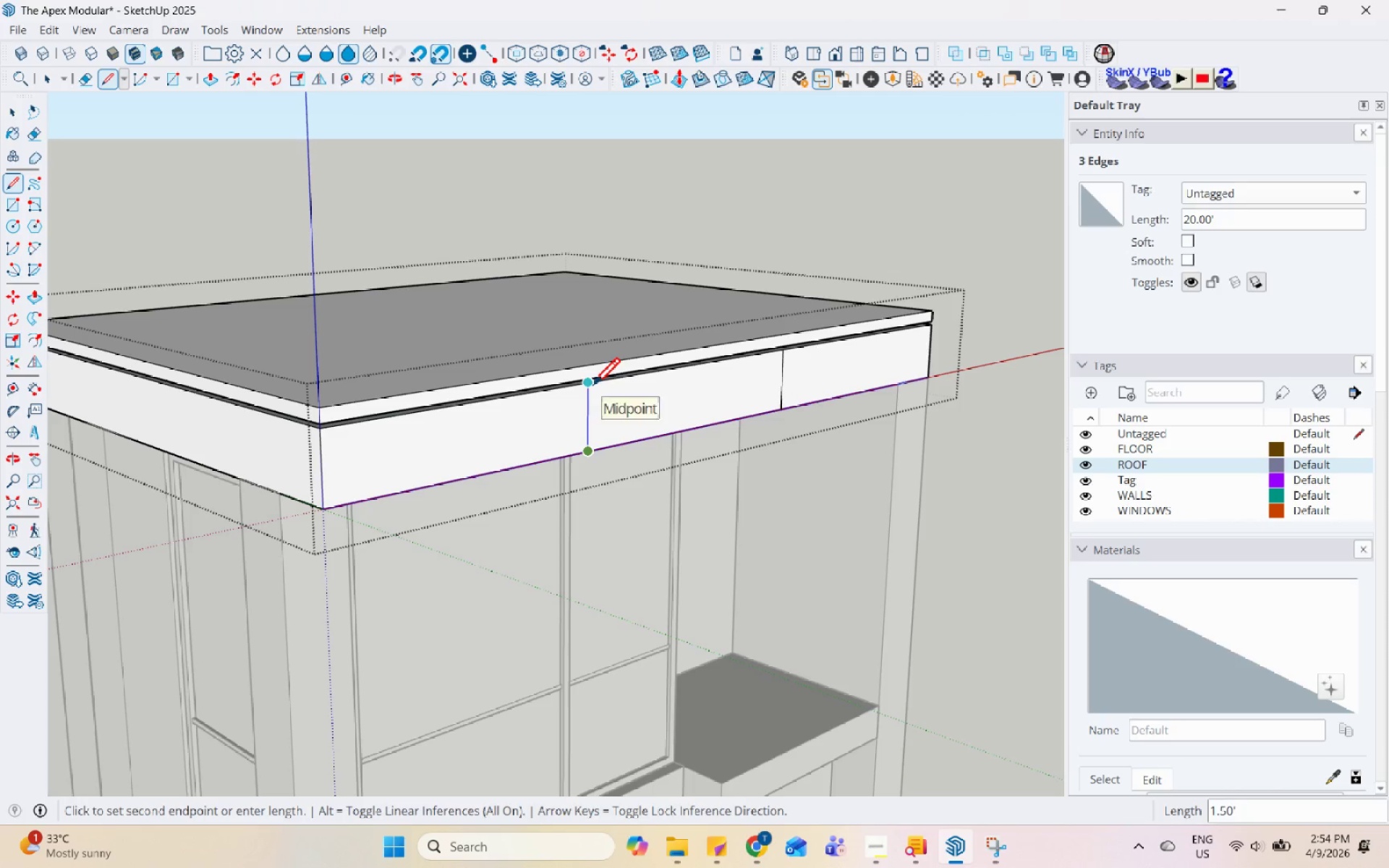 
left_click([592, 387])
 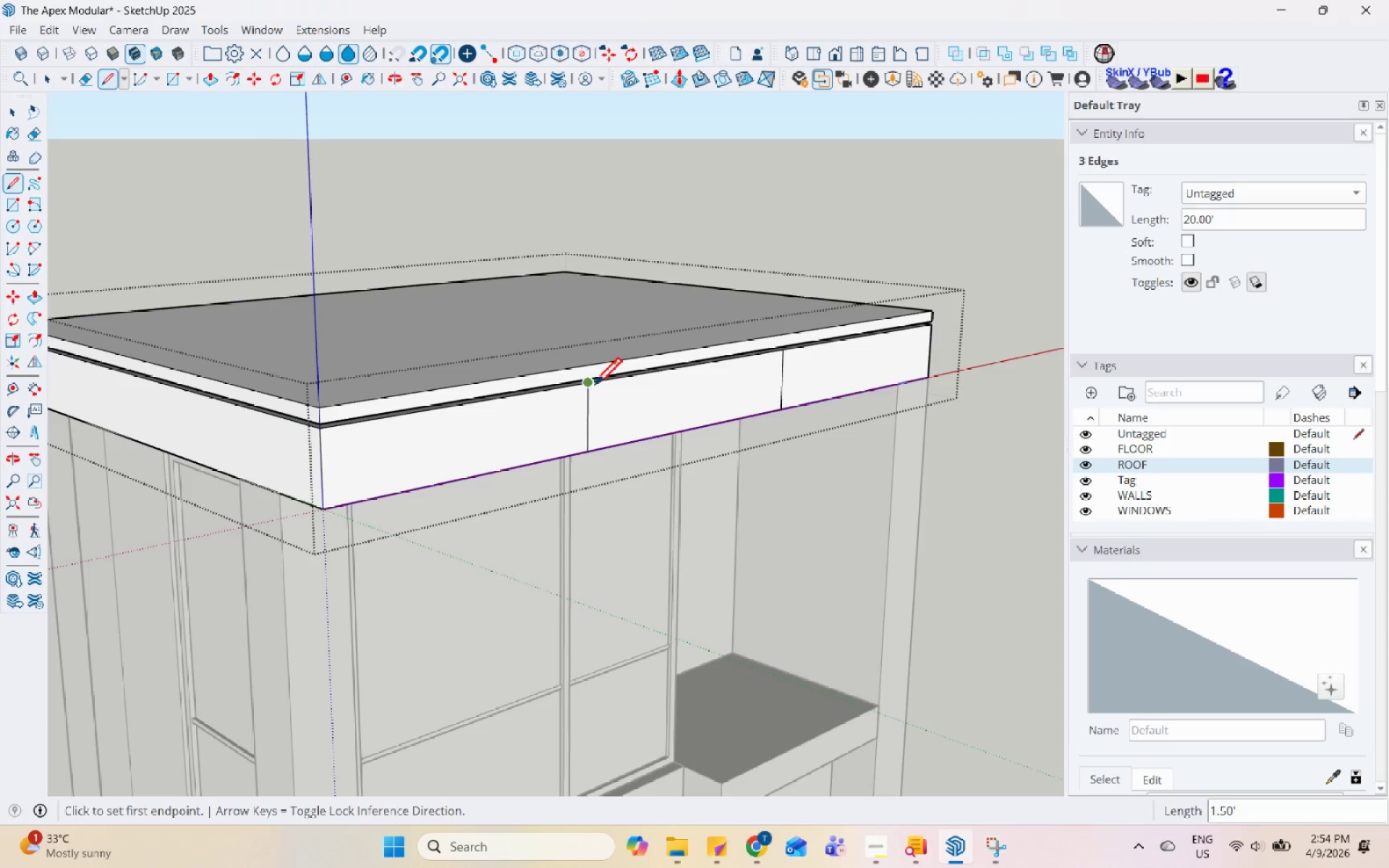 
key(Space)
 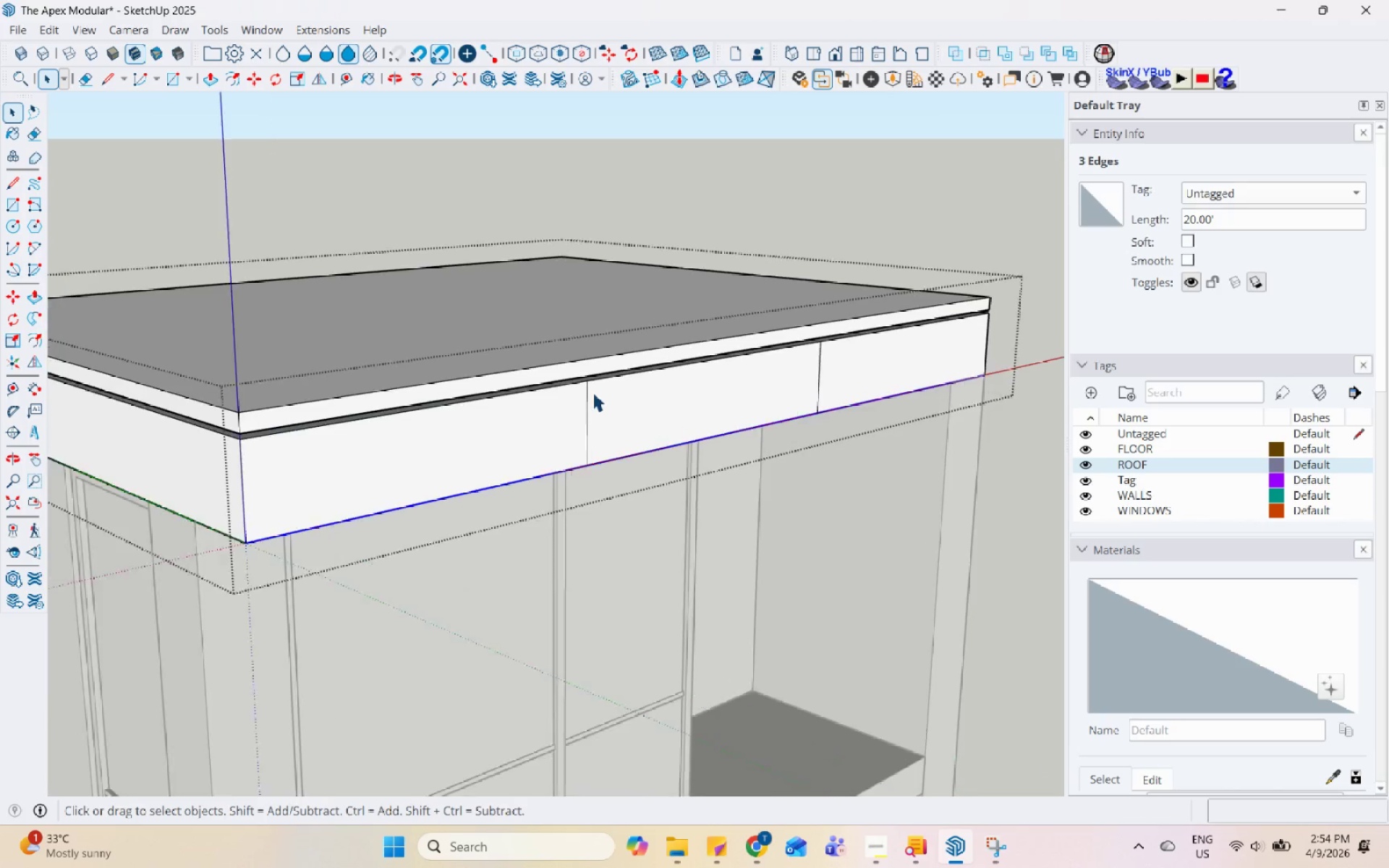 
scroll: coordinate [592, 392], scroll_direction: up, amount: 3.0
 